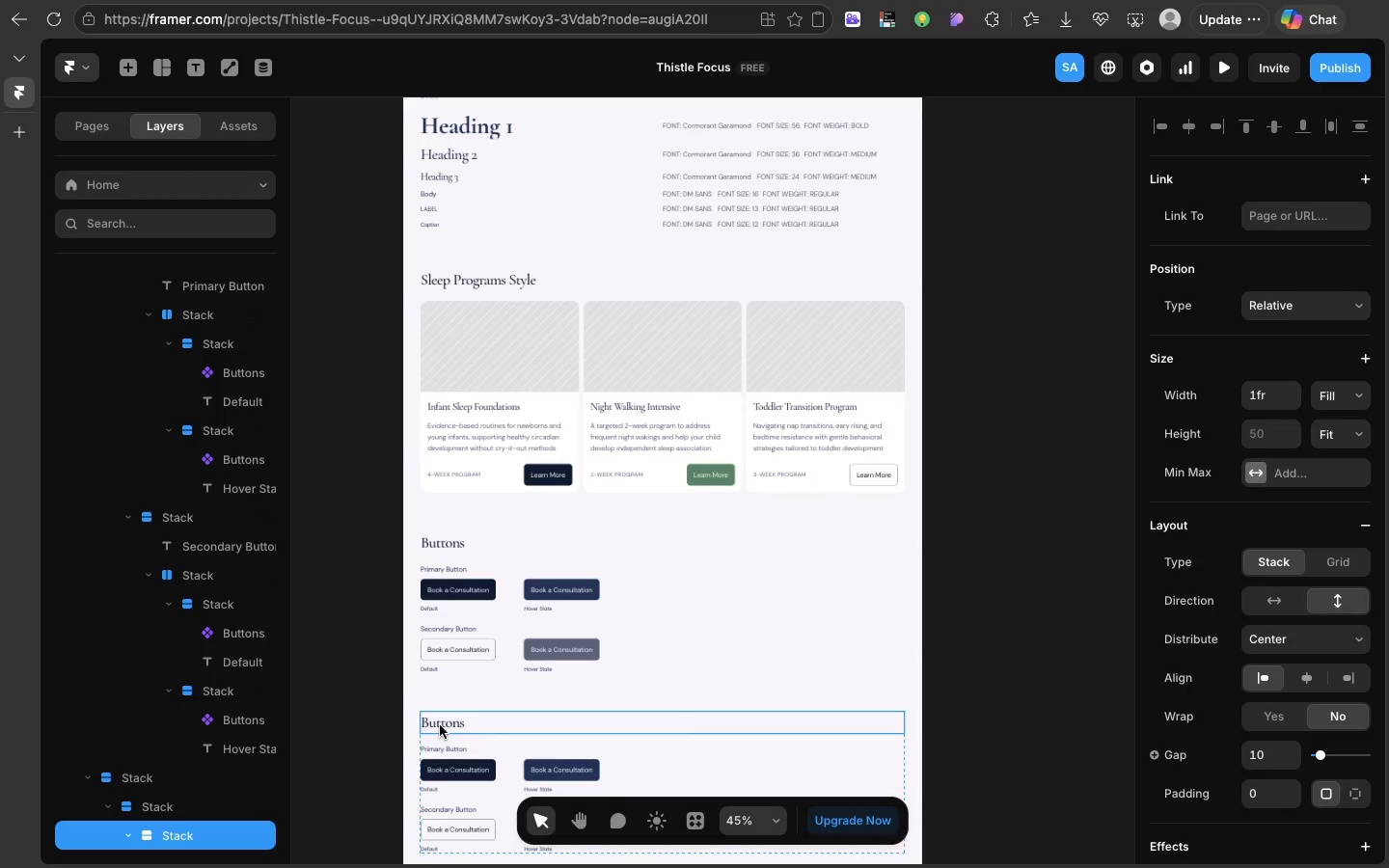 
triple_click([440, 725])
 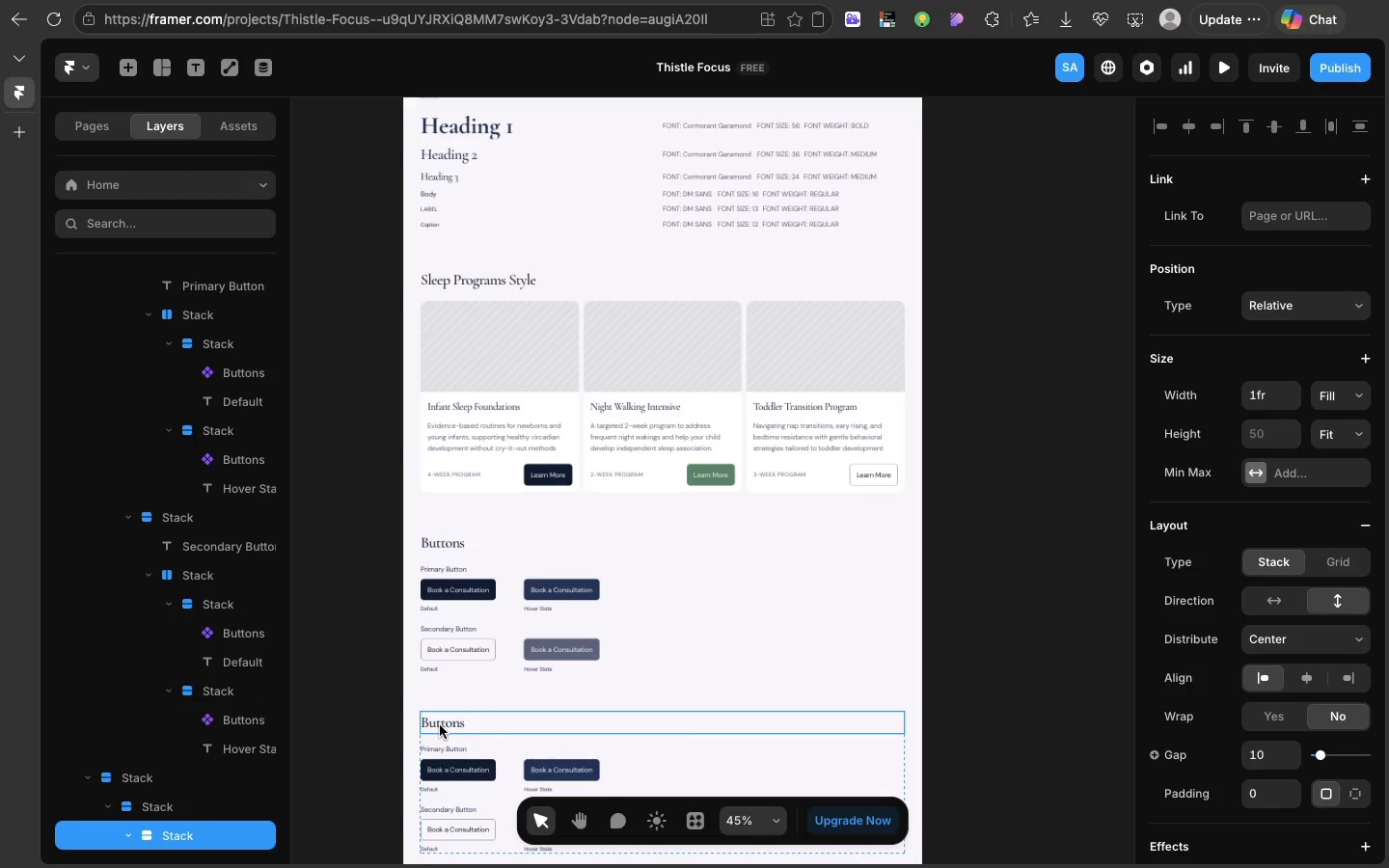 
left_click([440, 725])
 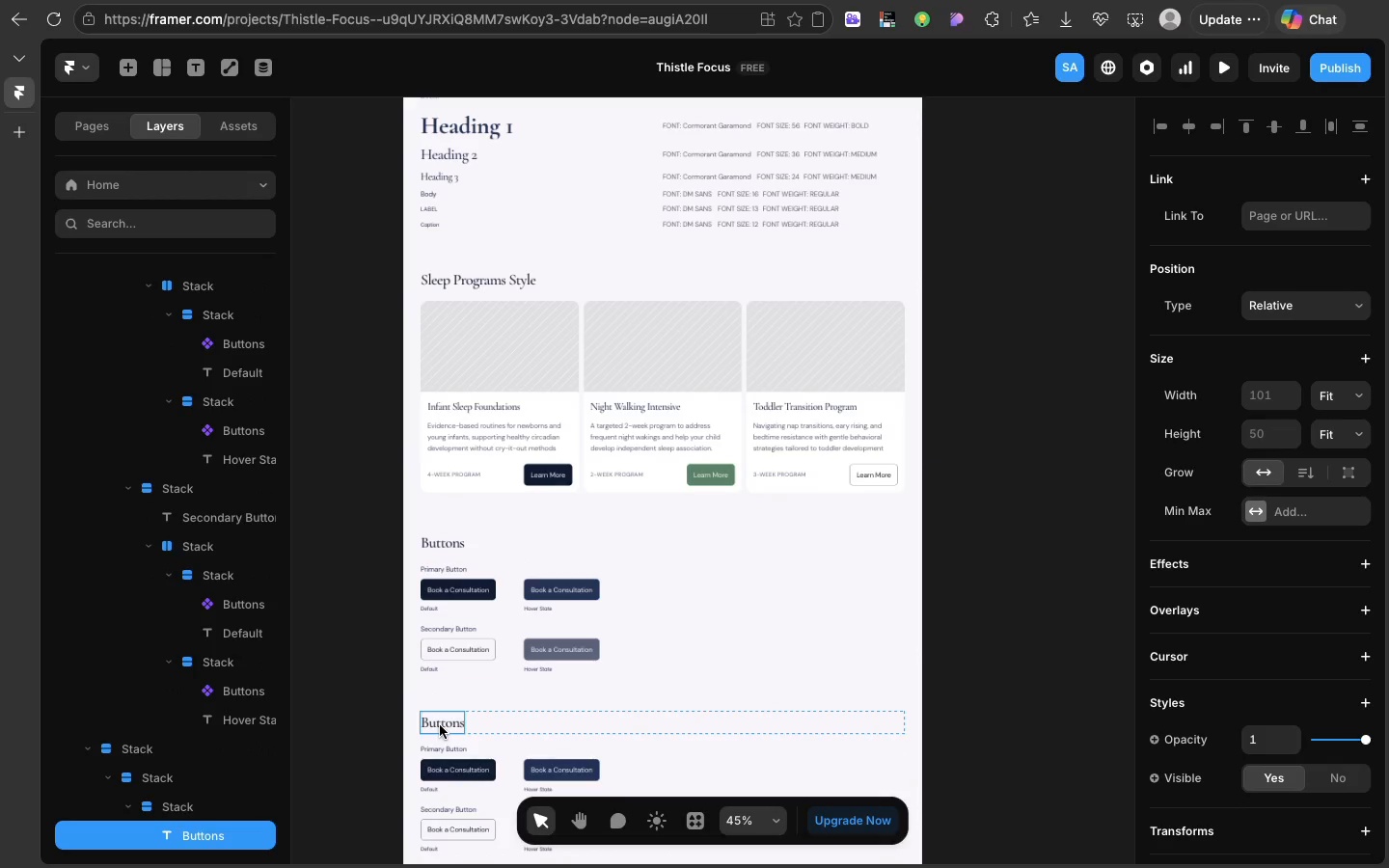 
double_click([440, 725])
 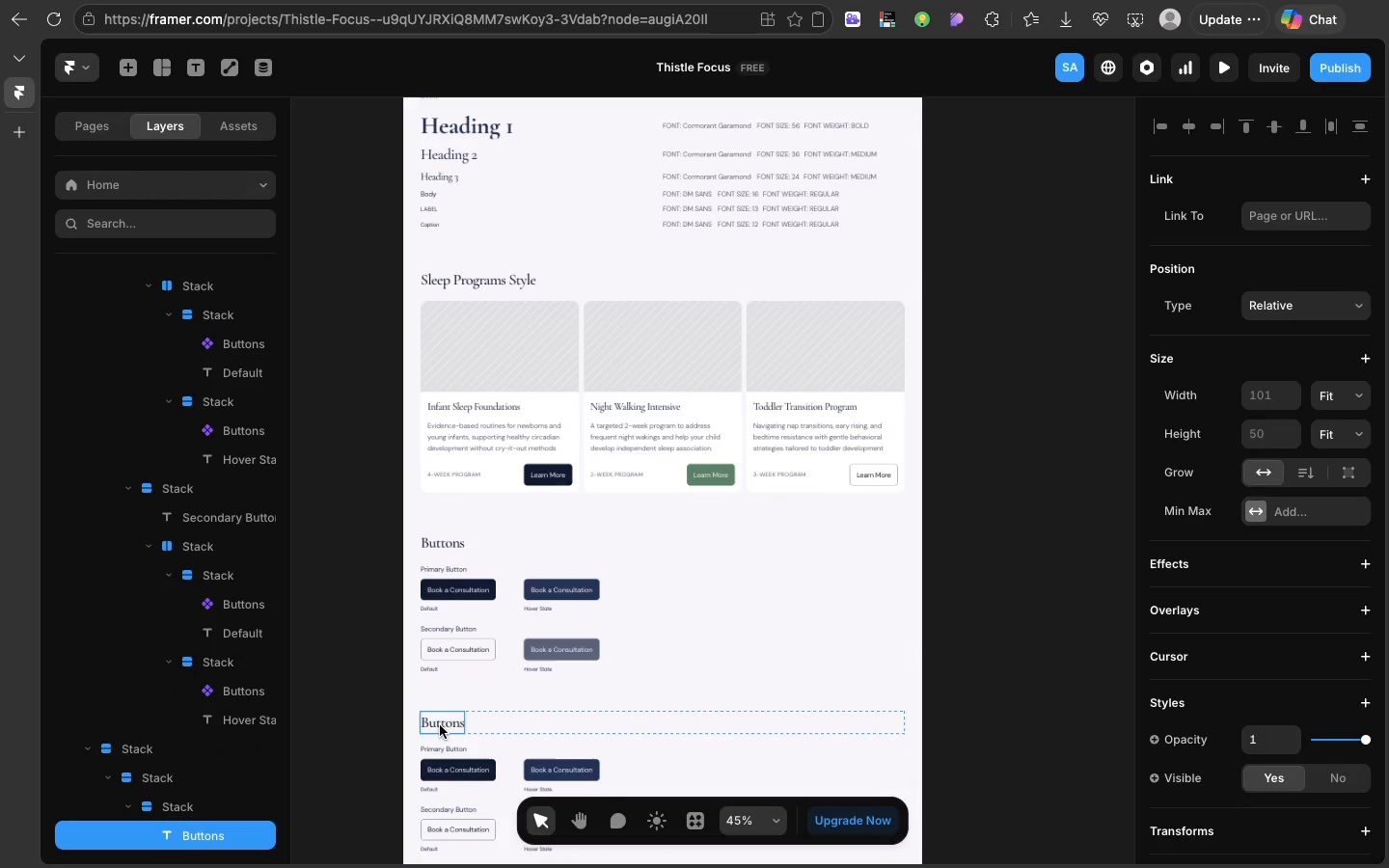 
triple_click([440, 725])
 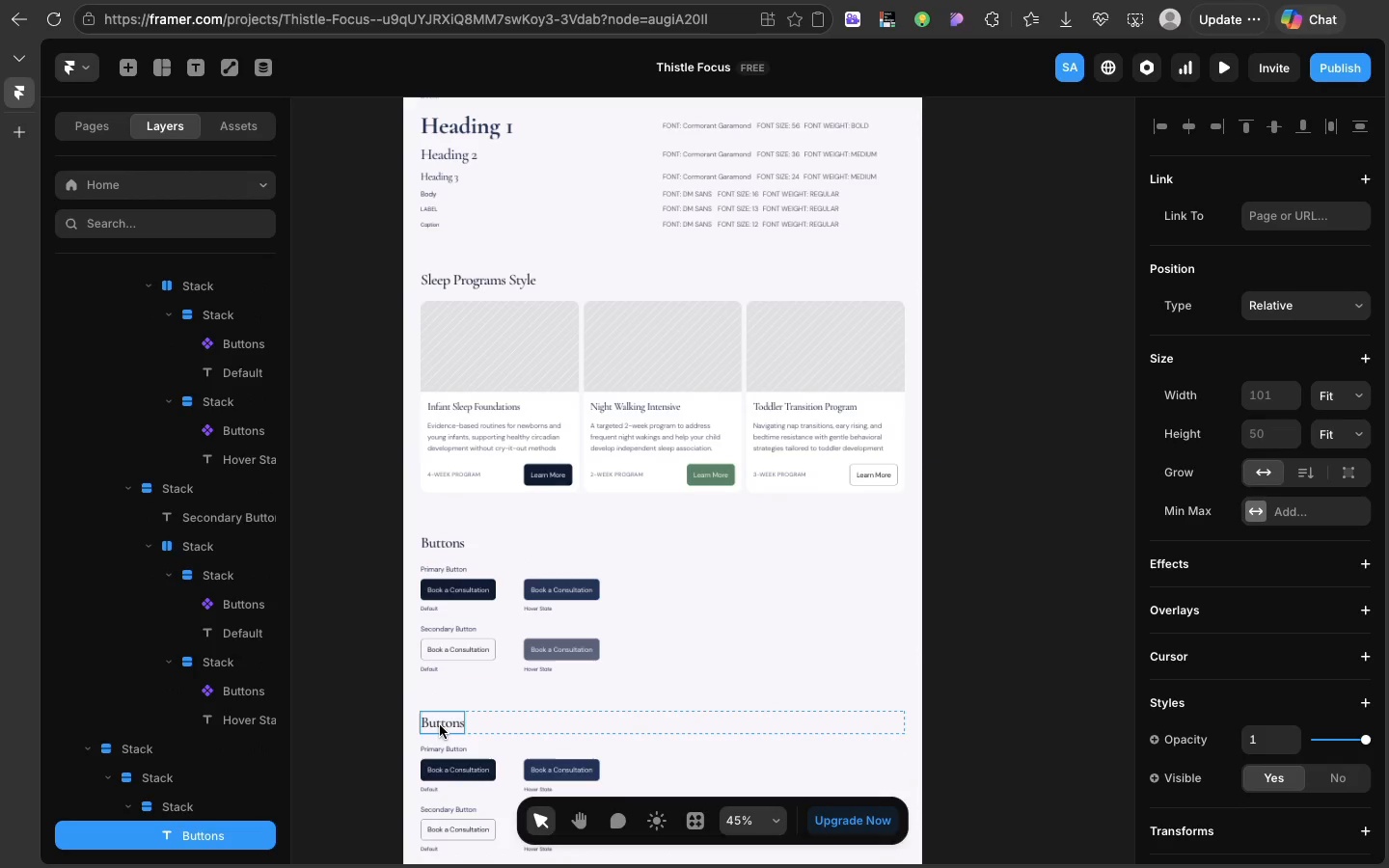 
triple_click([440, 725])
 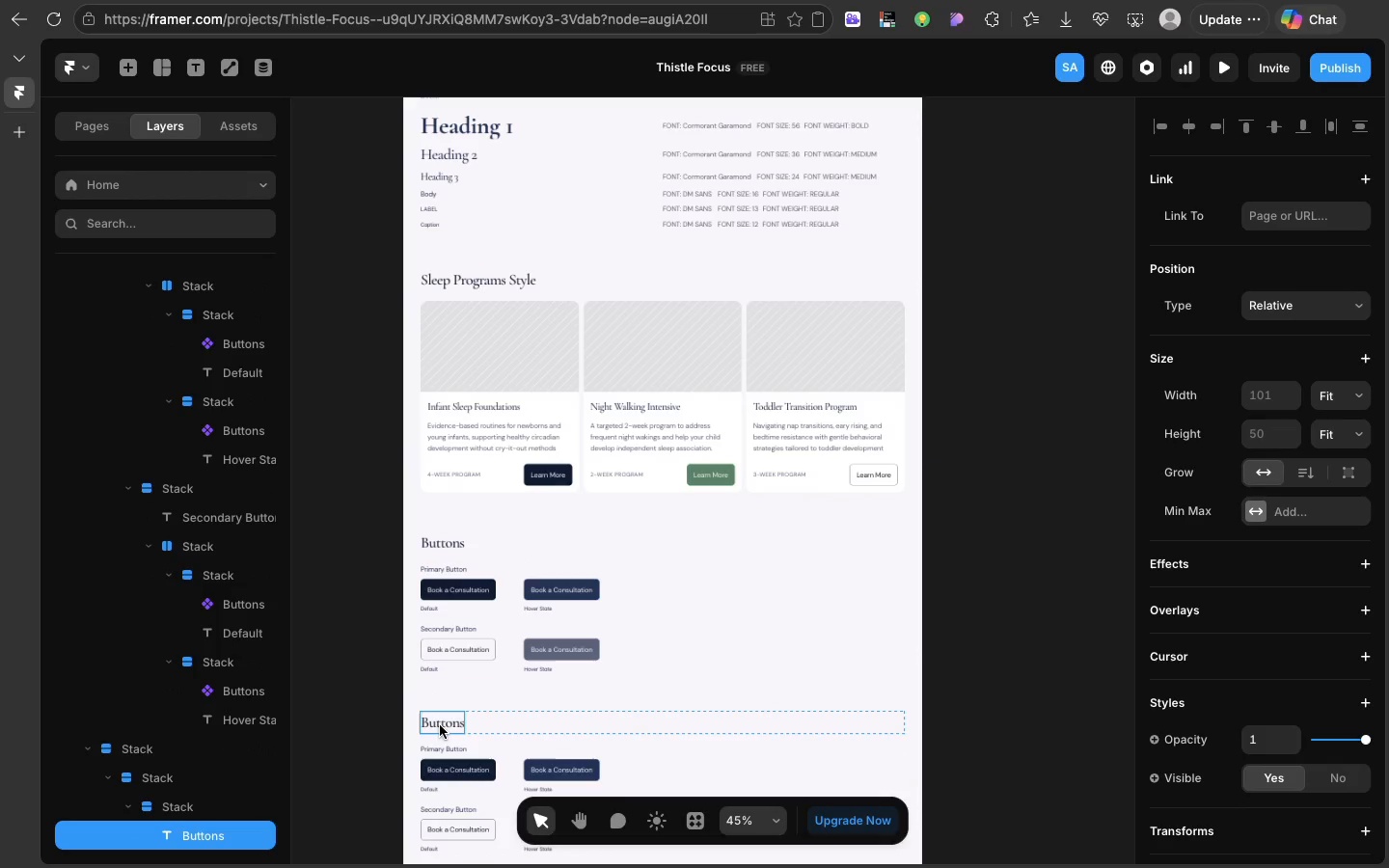 
triple_click([440, 725])
 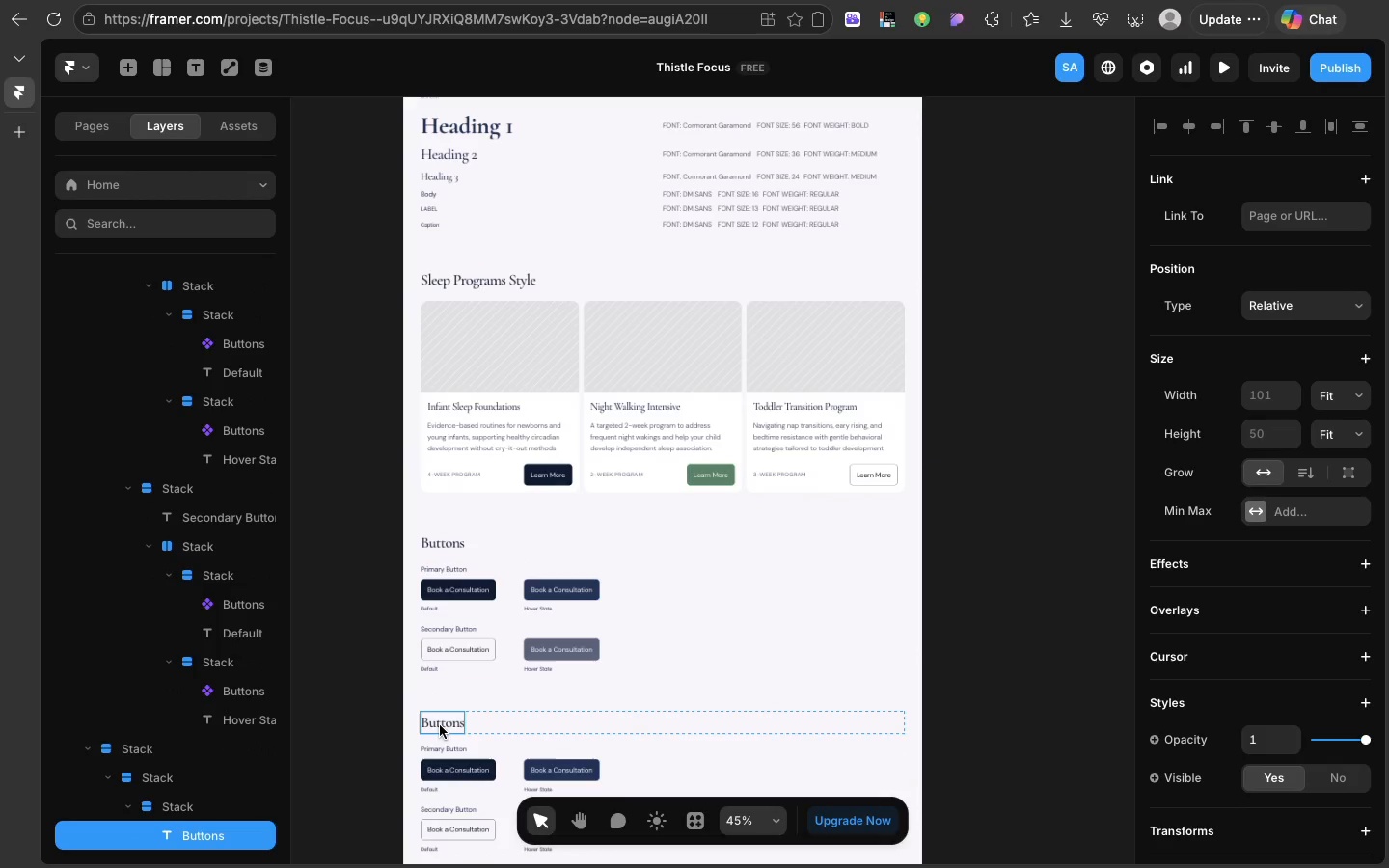 
triple_click([440, 725])
 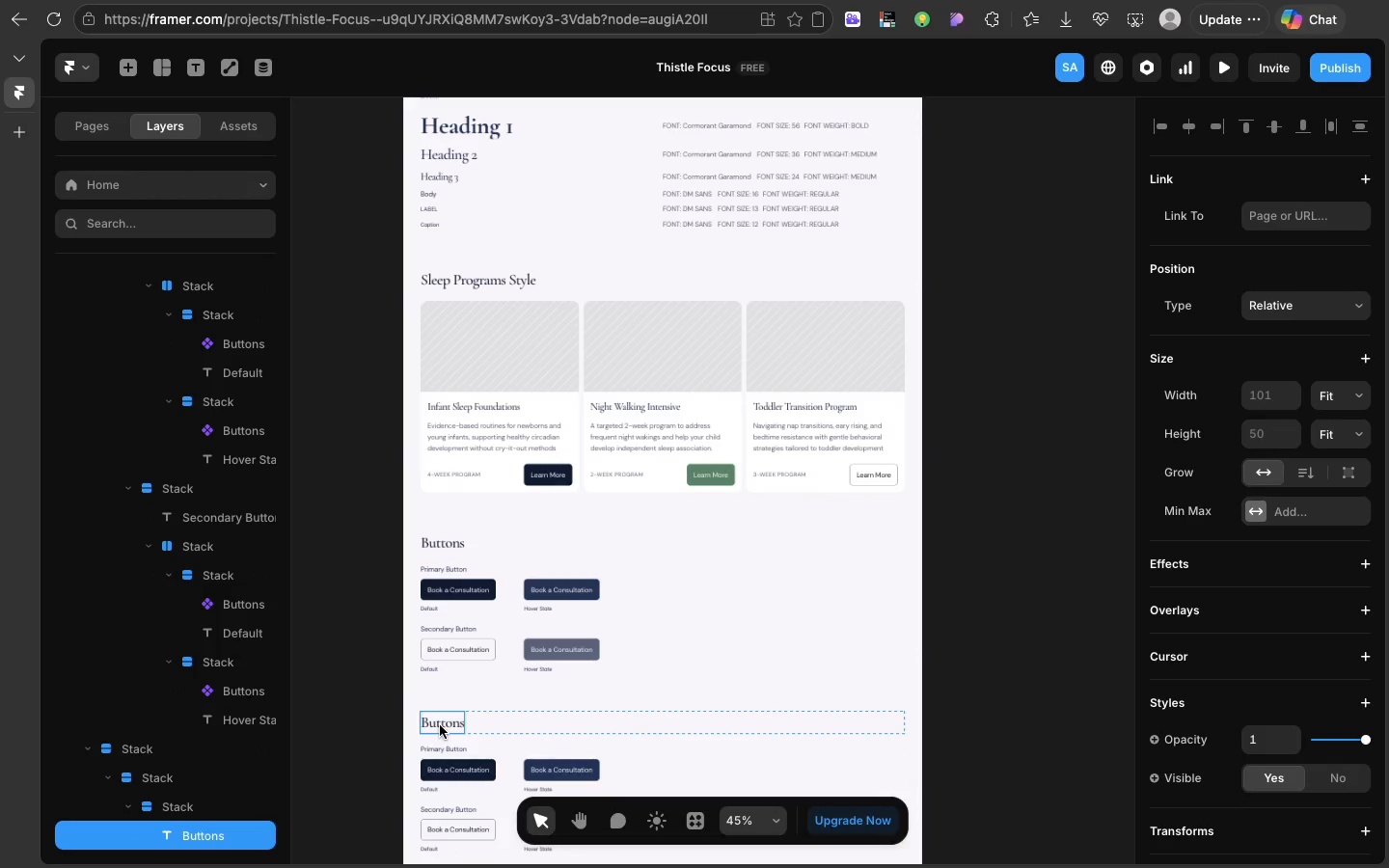 
triple_click([440, 725])
 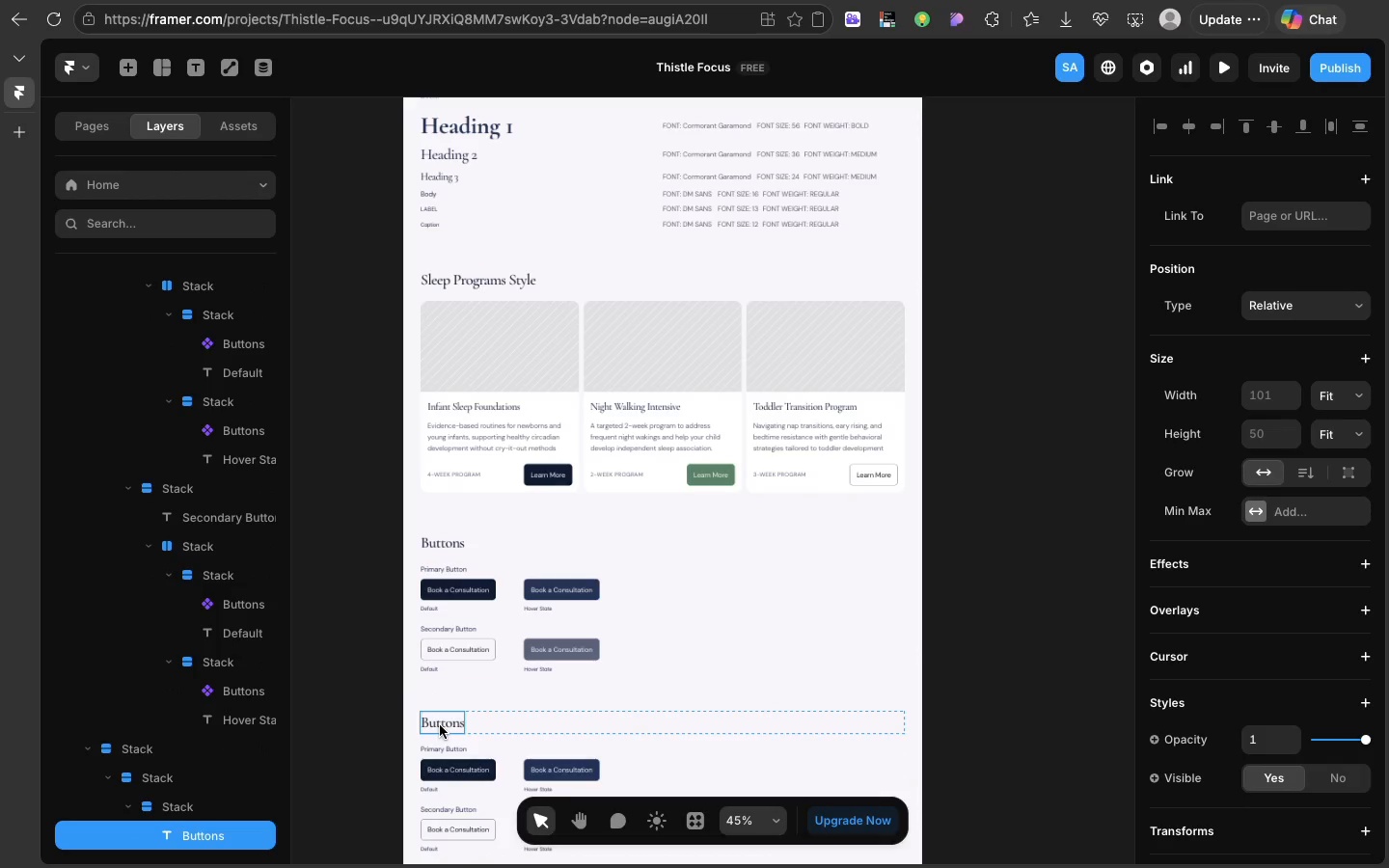 
triple_click([440, 725])
 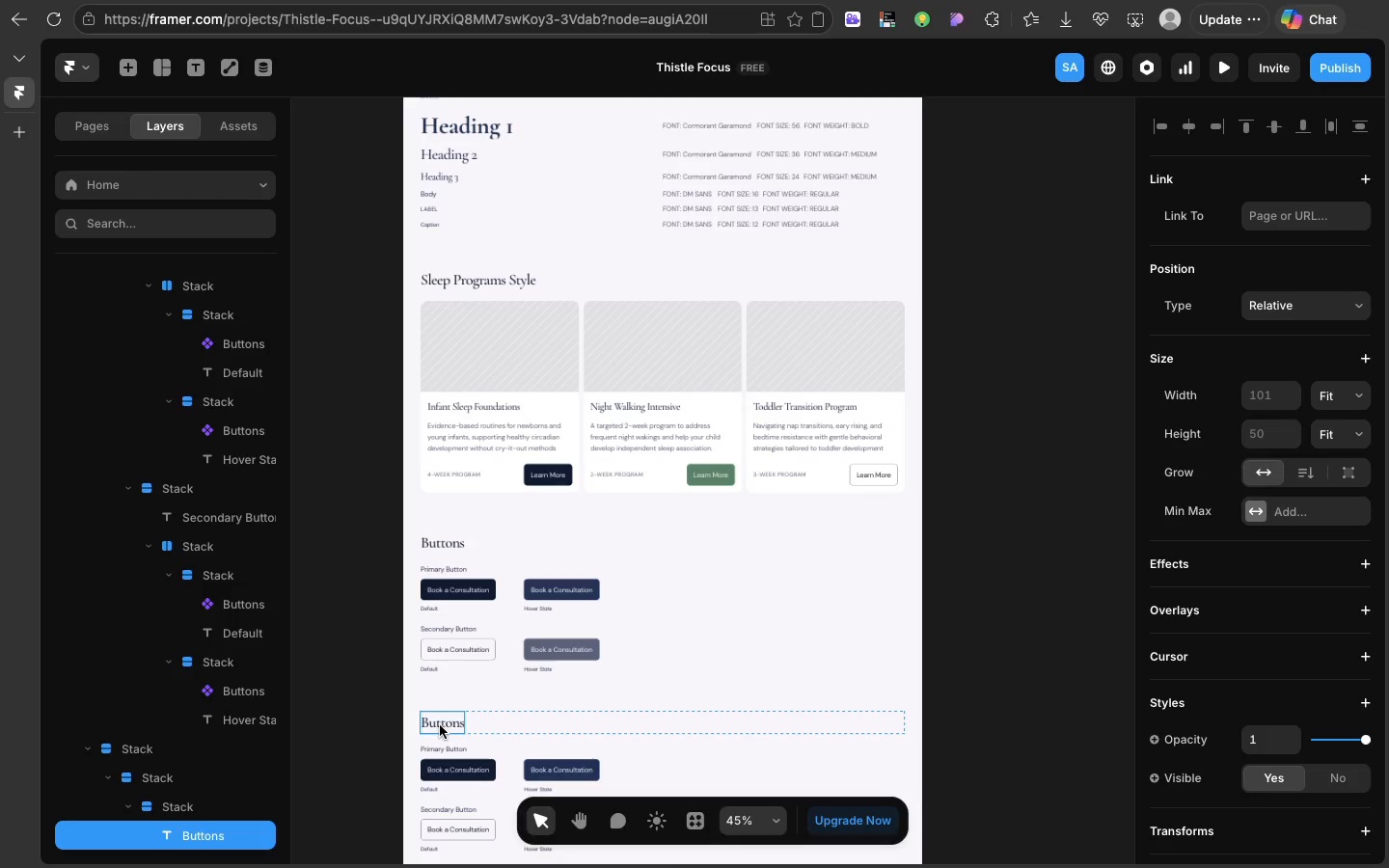 
triple_click([440, 725])
 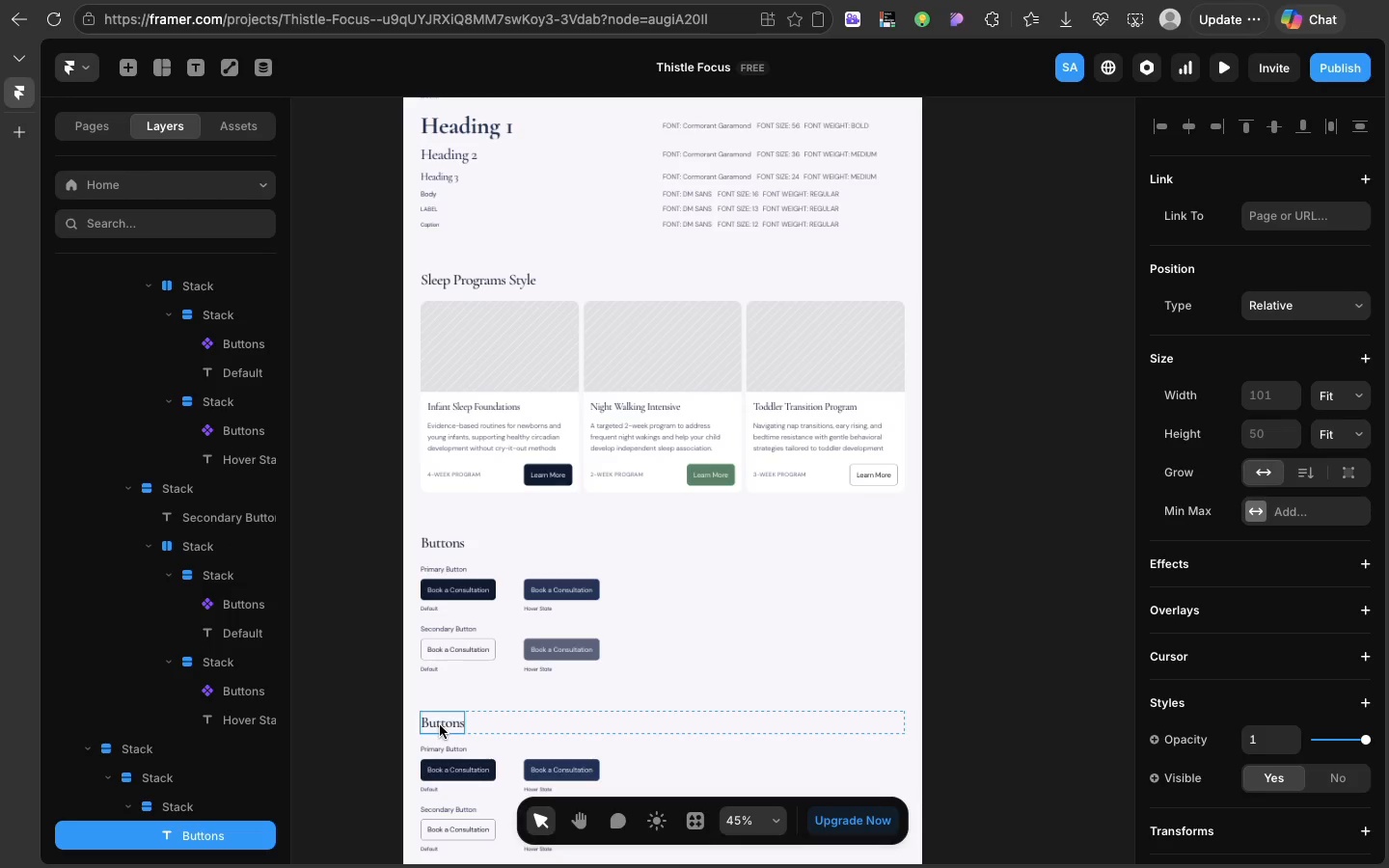 
triple_click([440, 725])
 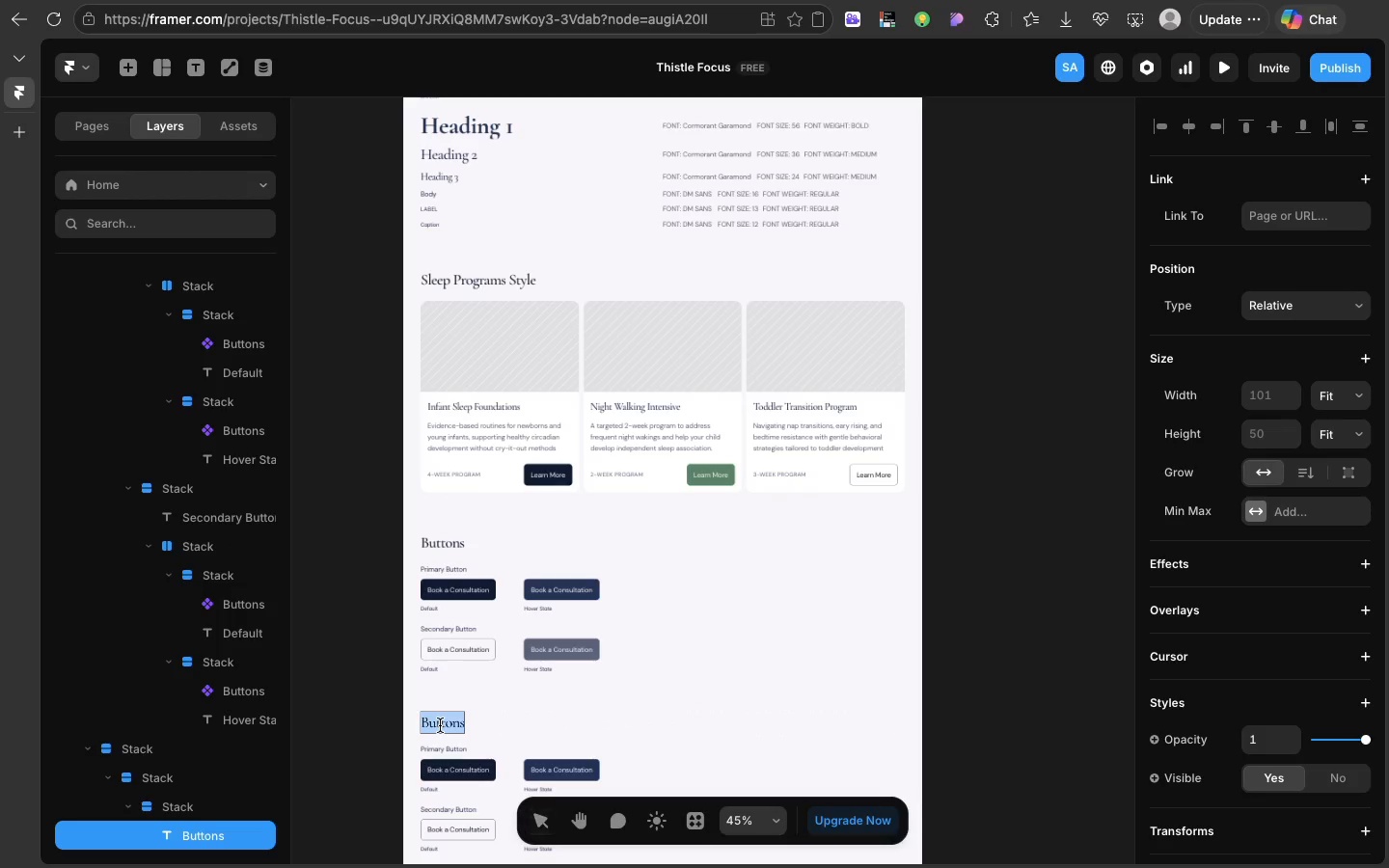 
double_click([440, 725])
 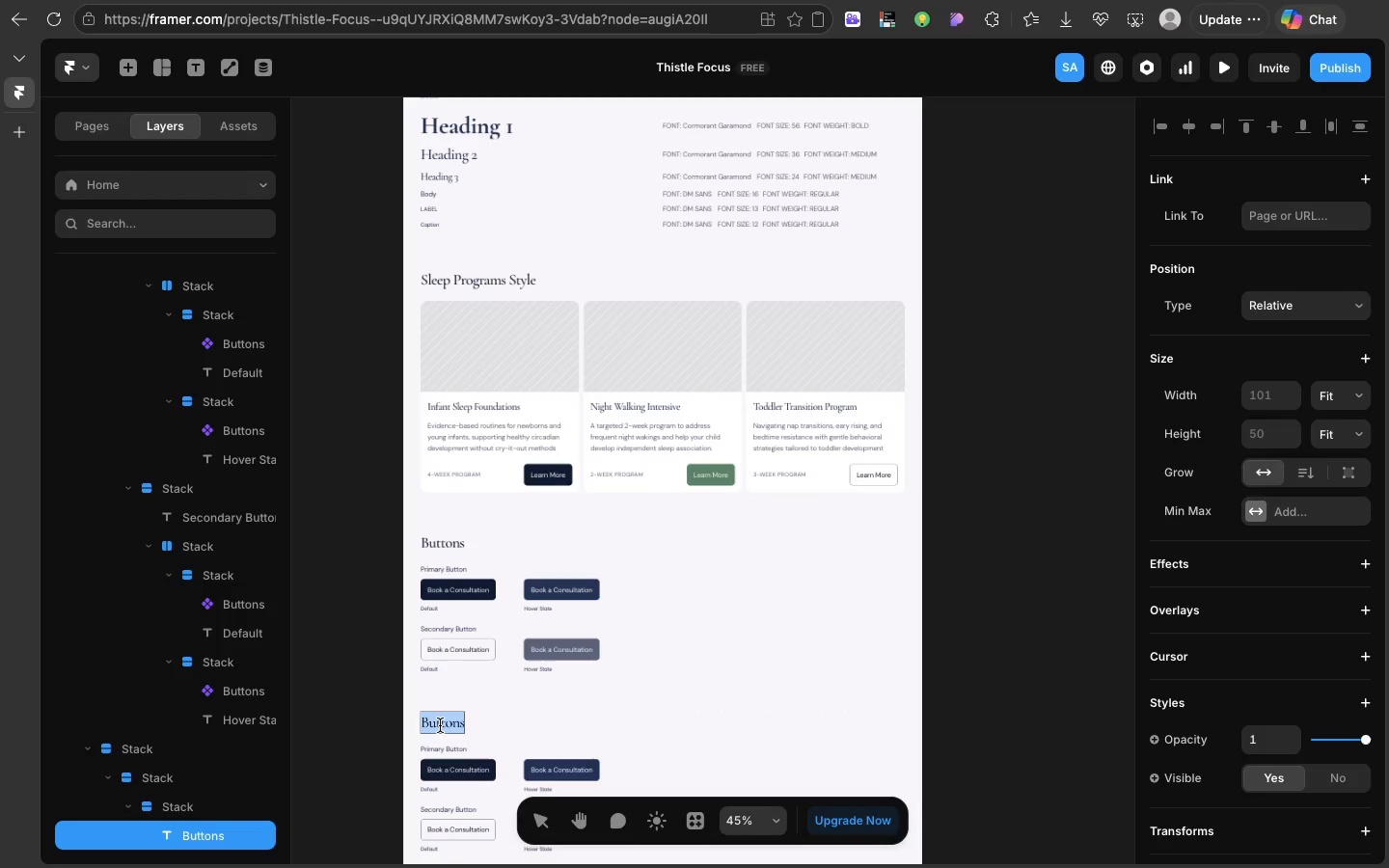 
triple_click([440, 725])
 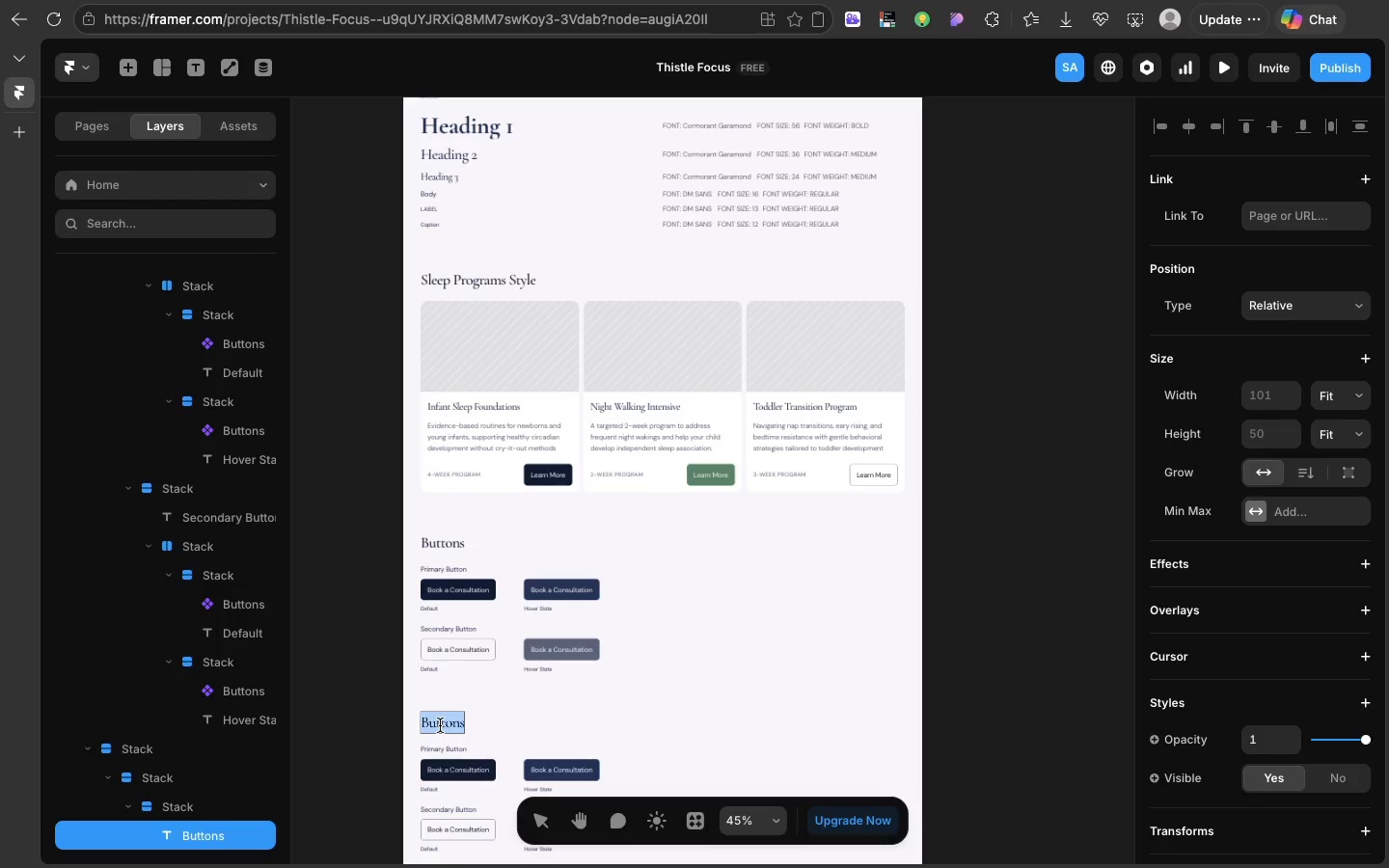 
triple_click([440, 725])
 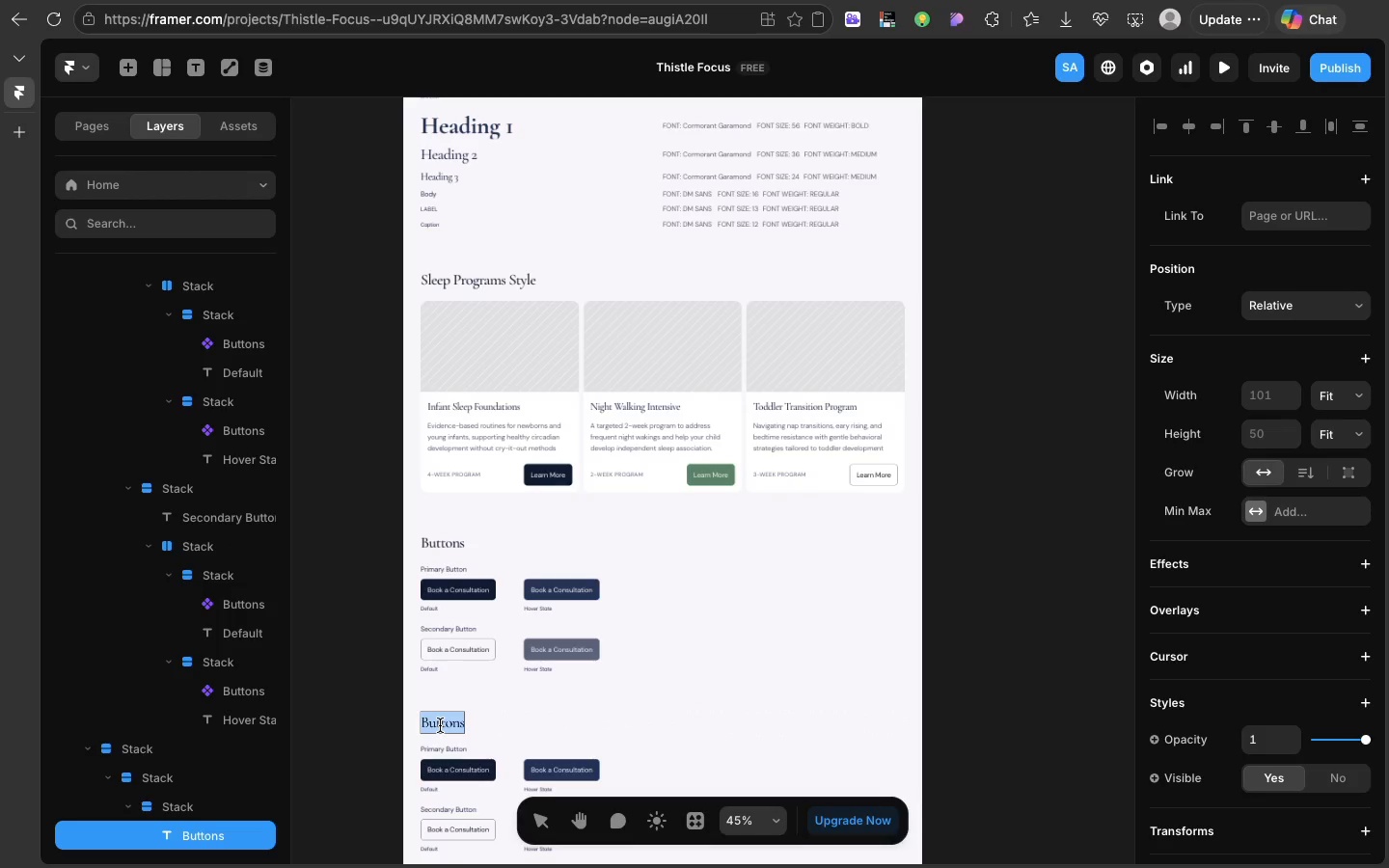 
type(Input Fie)
 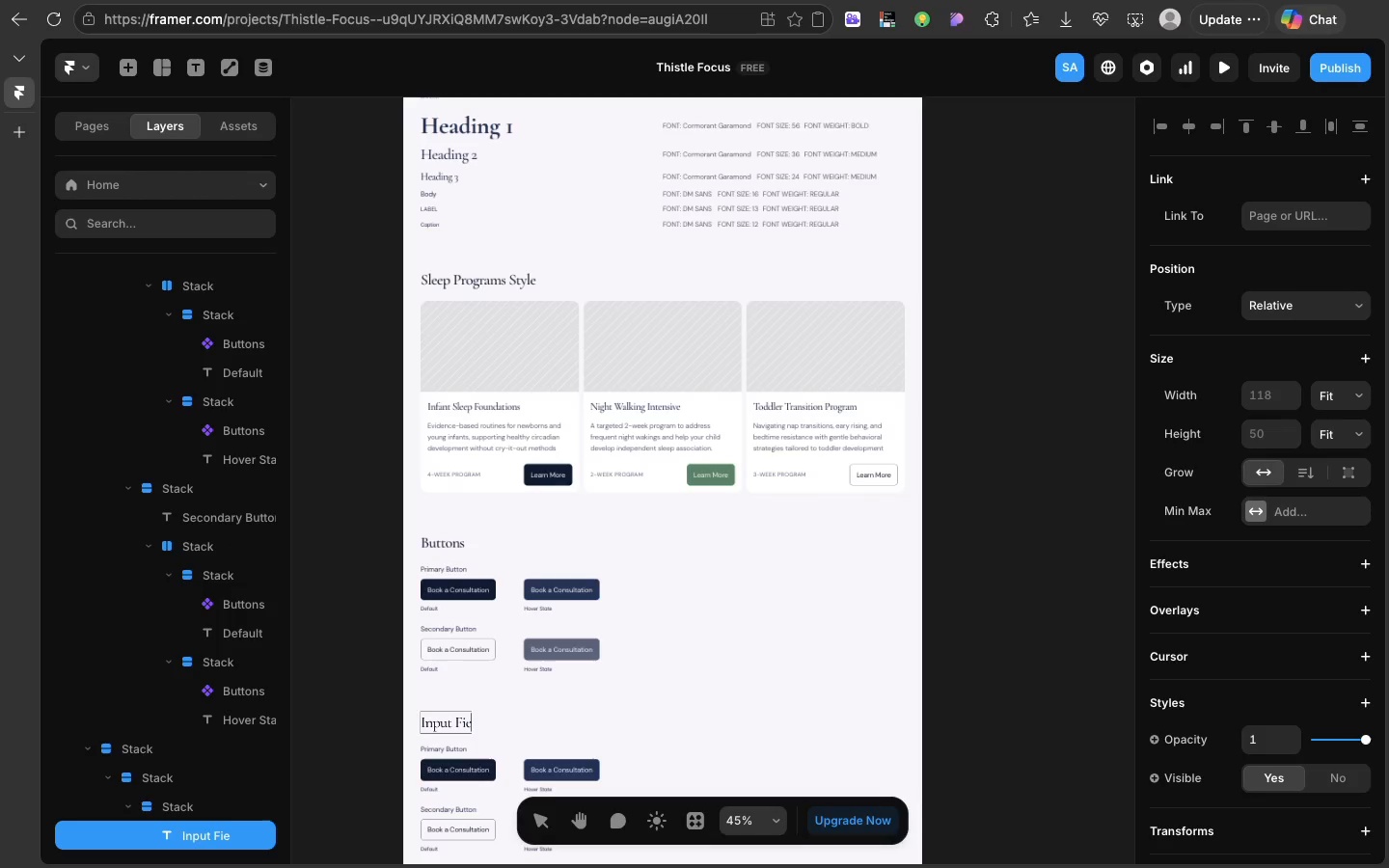 
type(ld)
 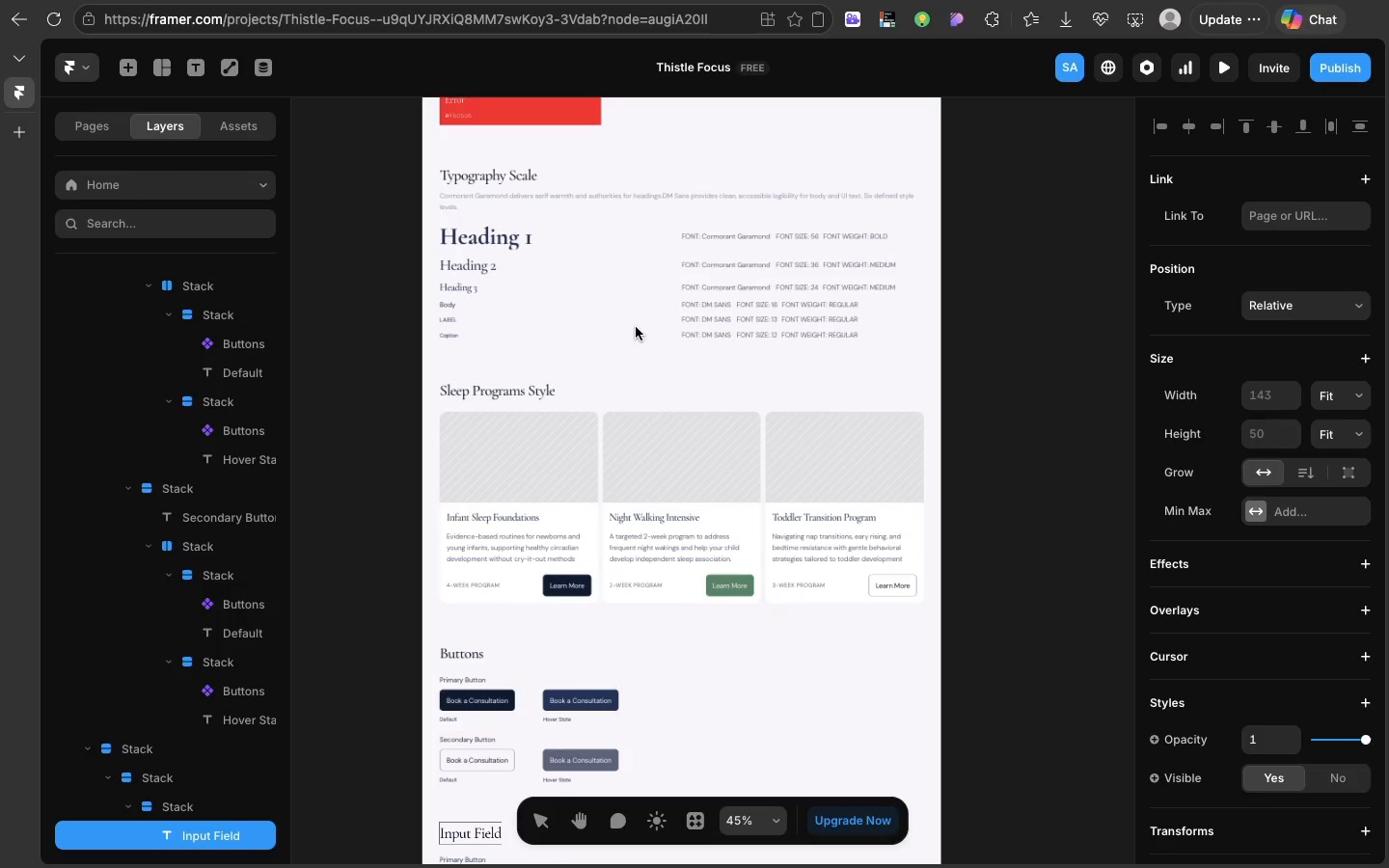 
scroll: coordinate [636, 327], scroll_direction: up, amount: 115.0
 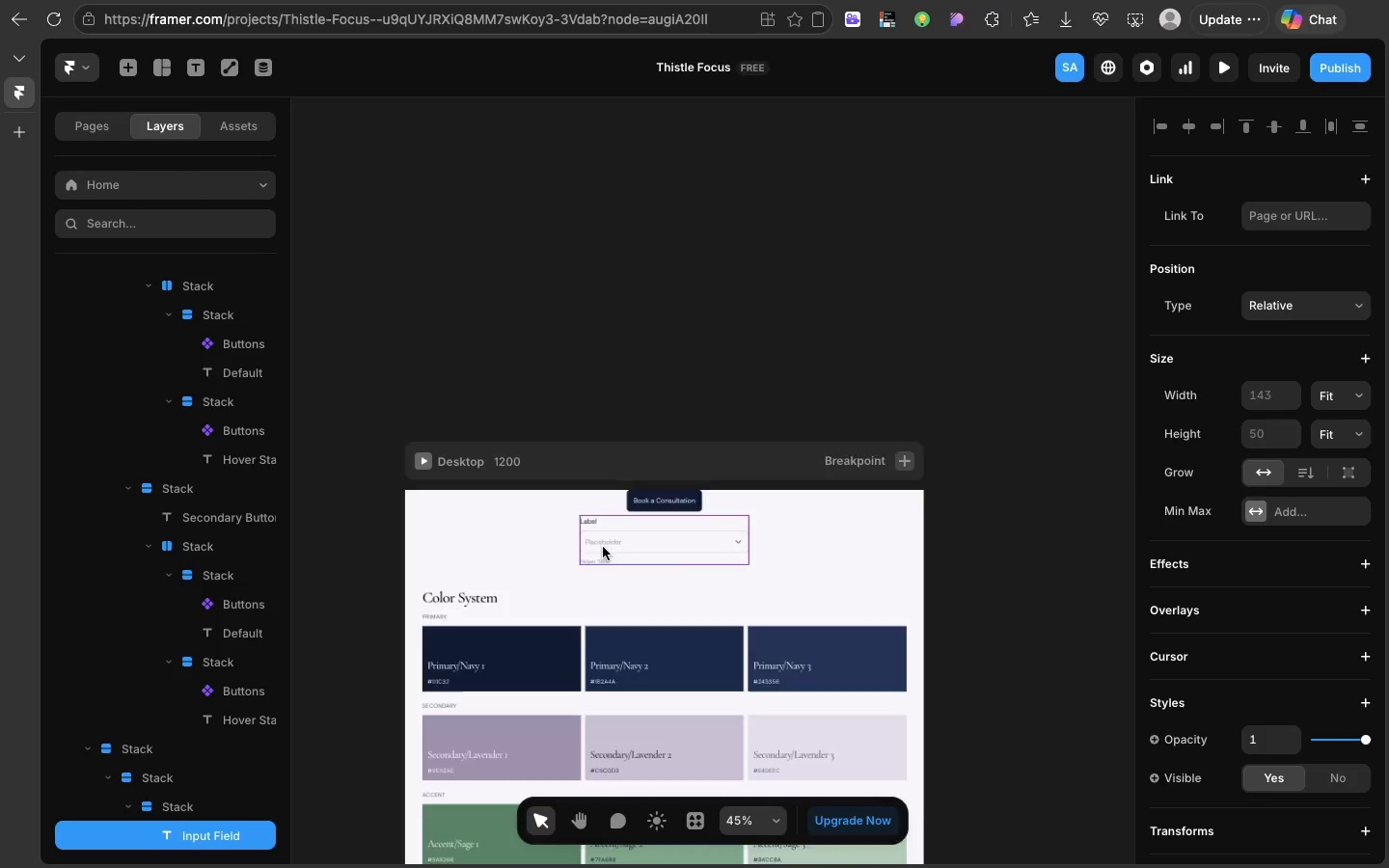 
double_click([603, 547])
 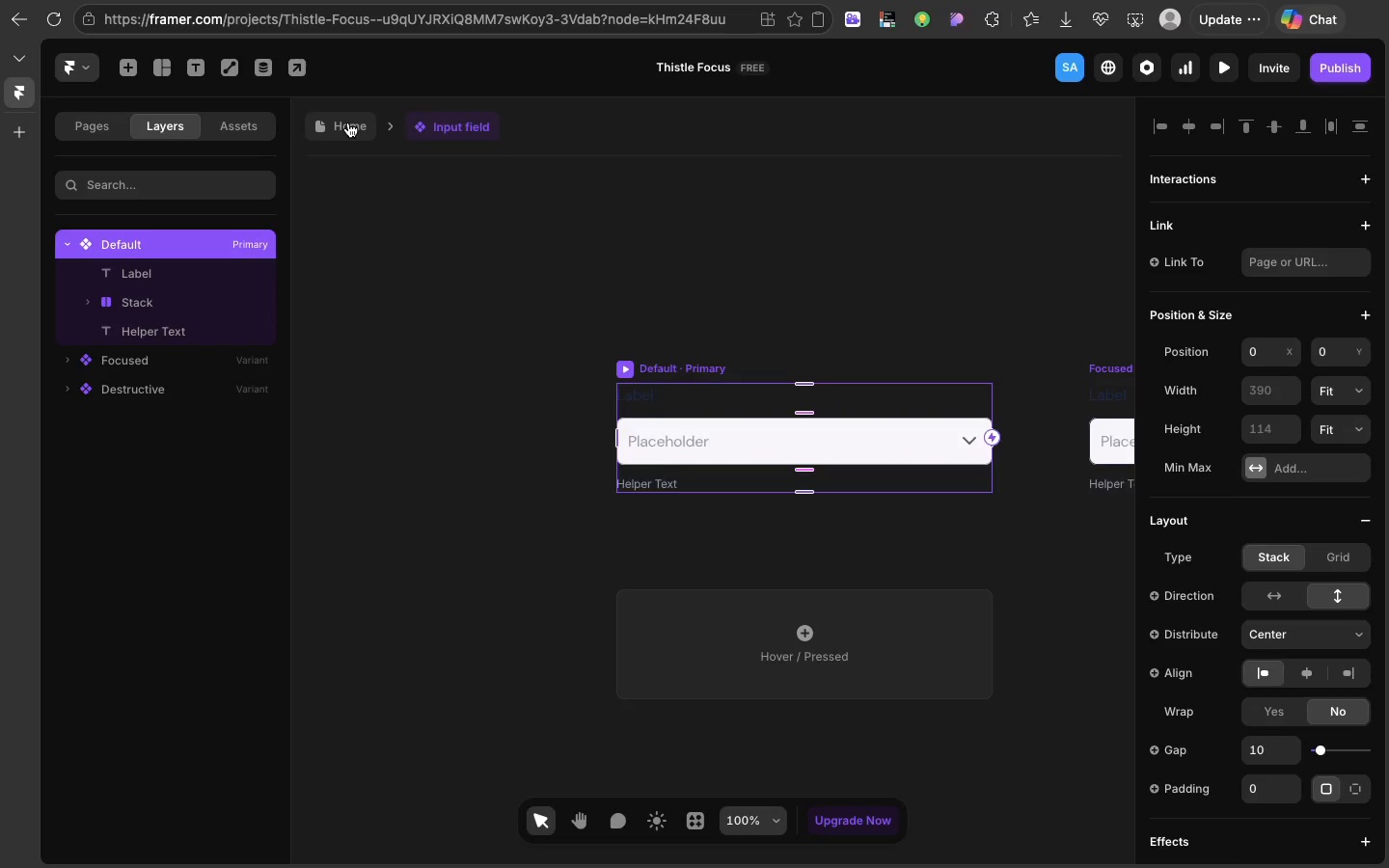 
left_click([348, 122])
 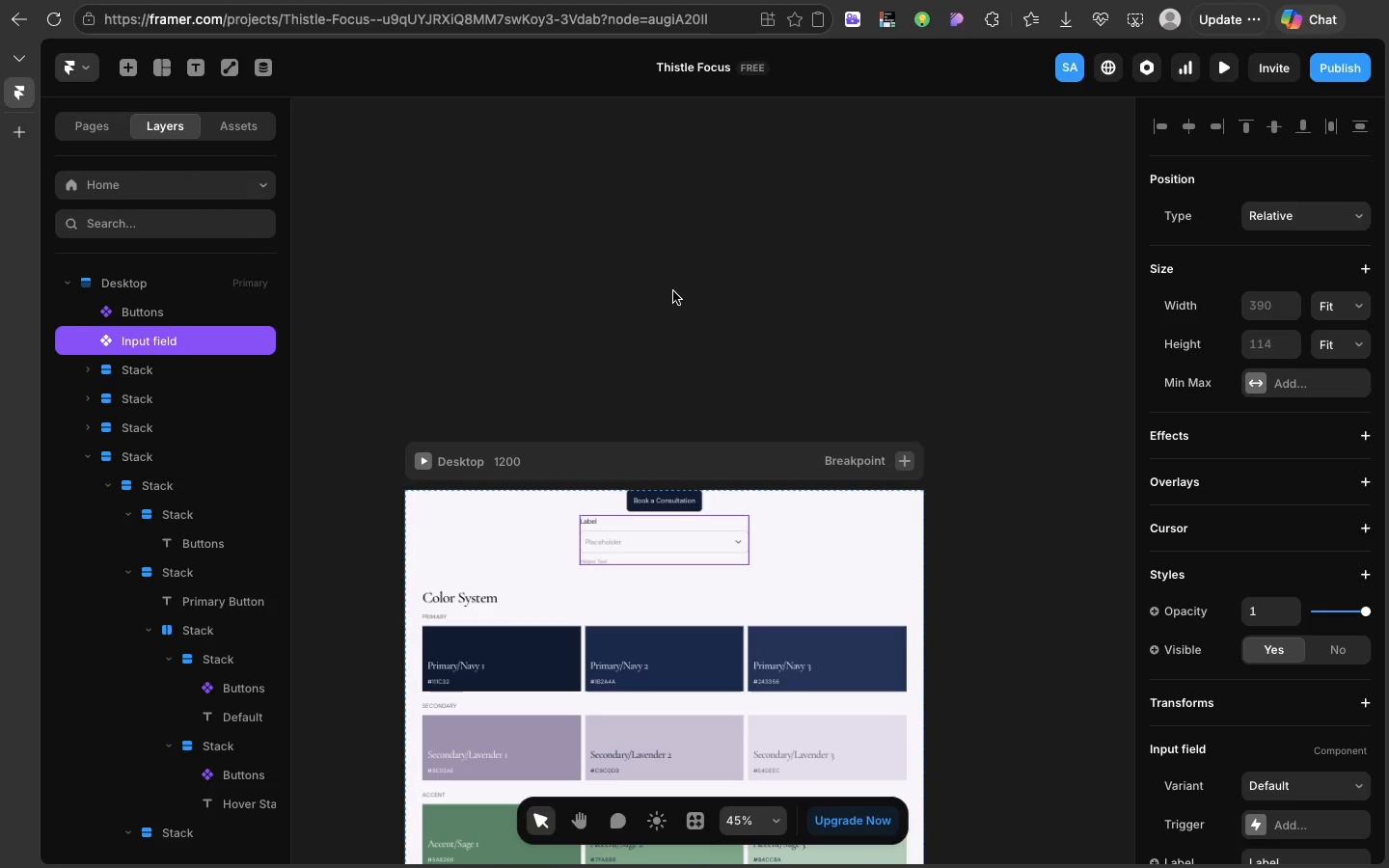 
key(Meta+C)
 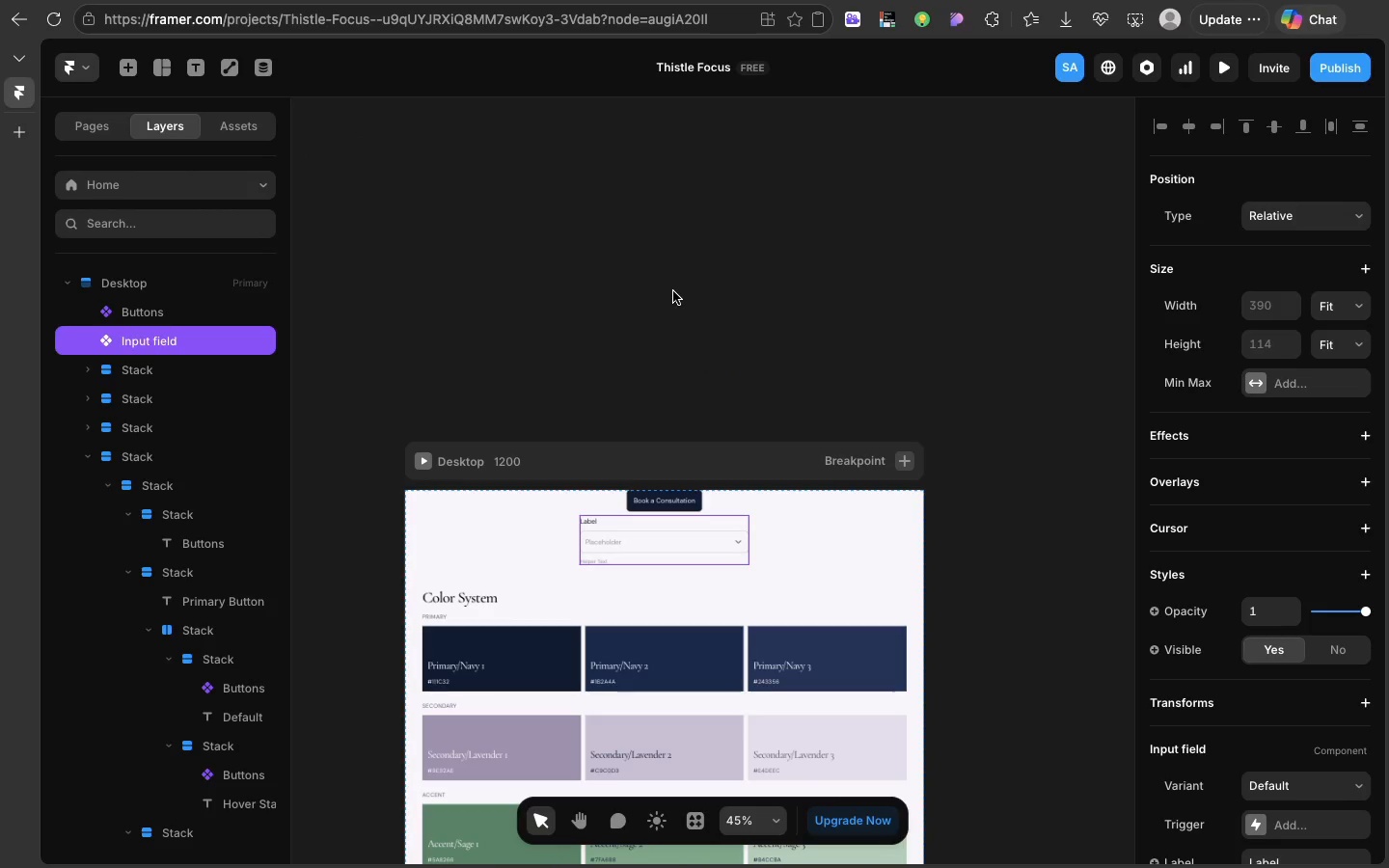 
key(Meta+CommandLeft)
 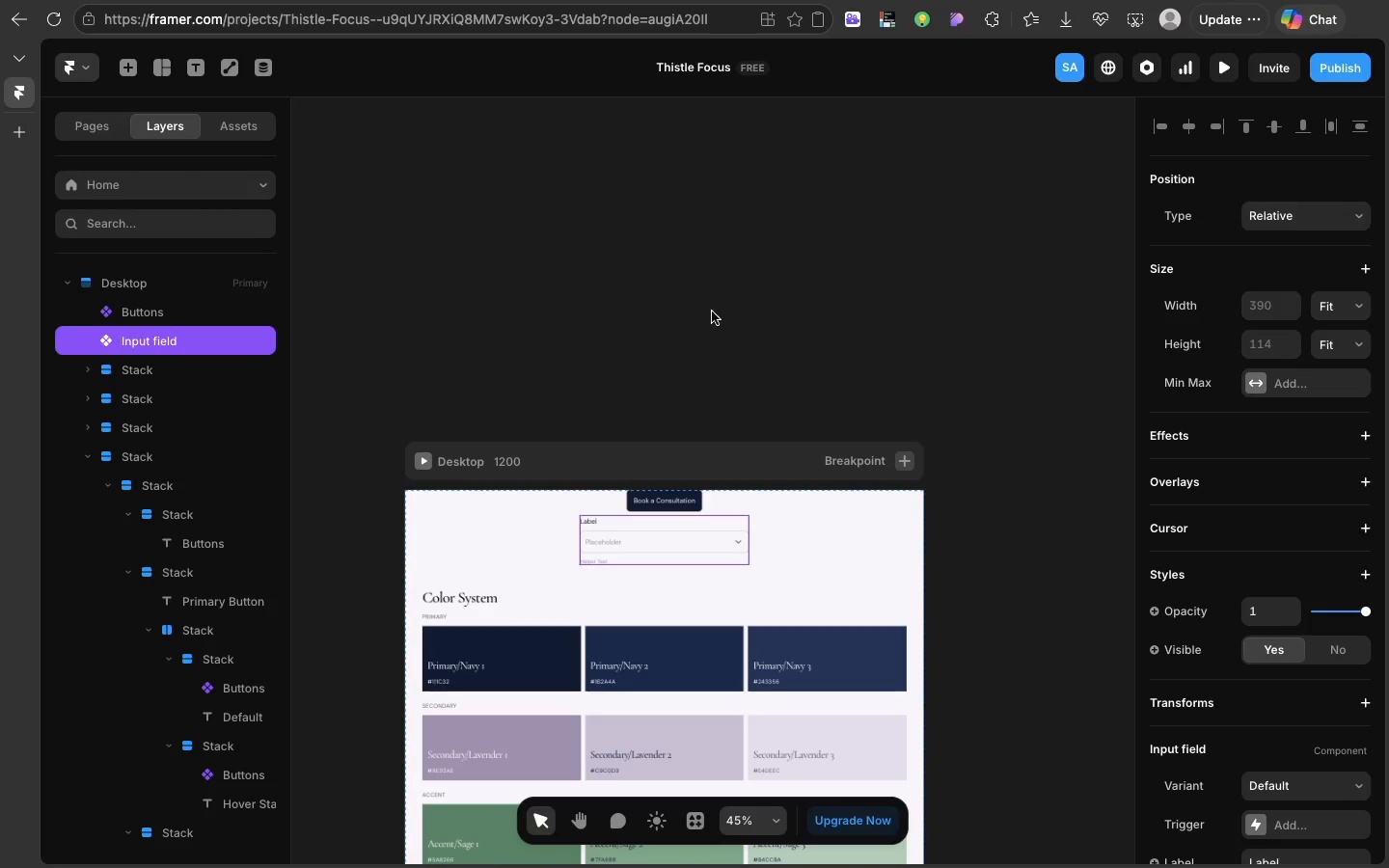 
key(Meta+C)
 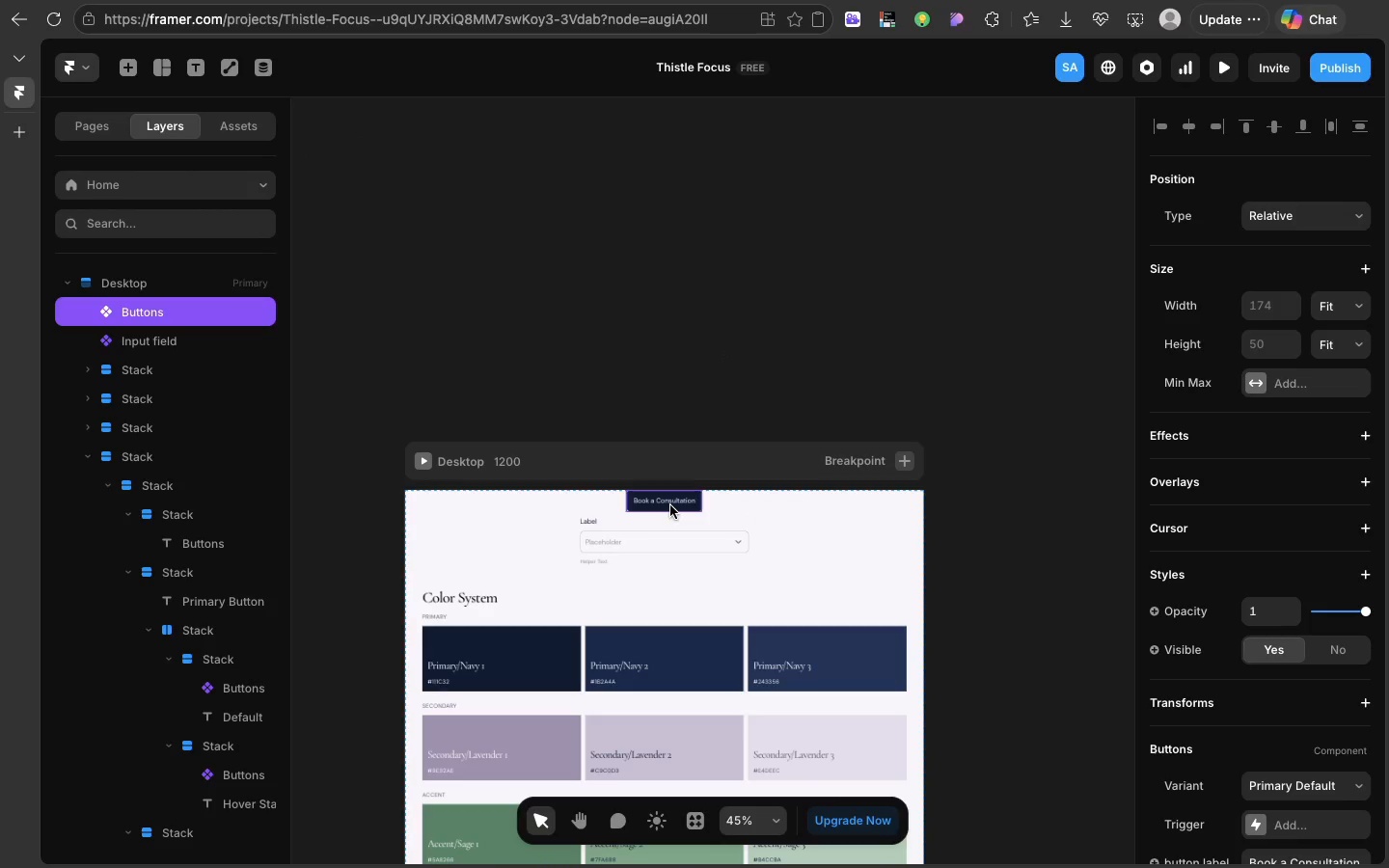 
left_click([670, 505])
 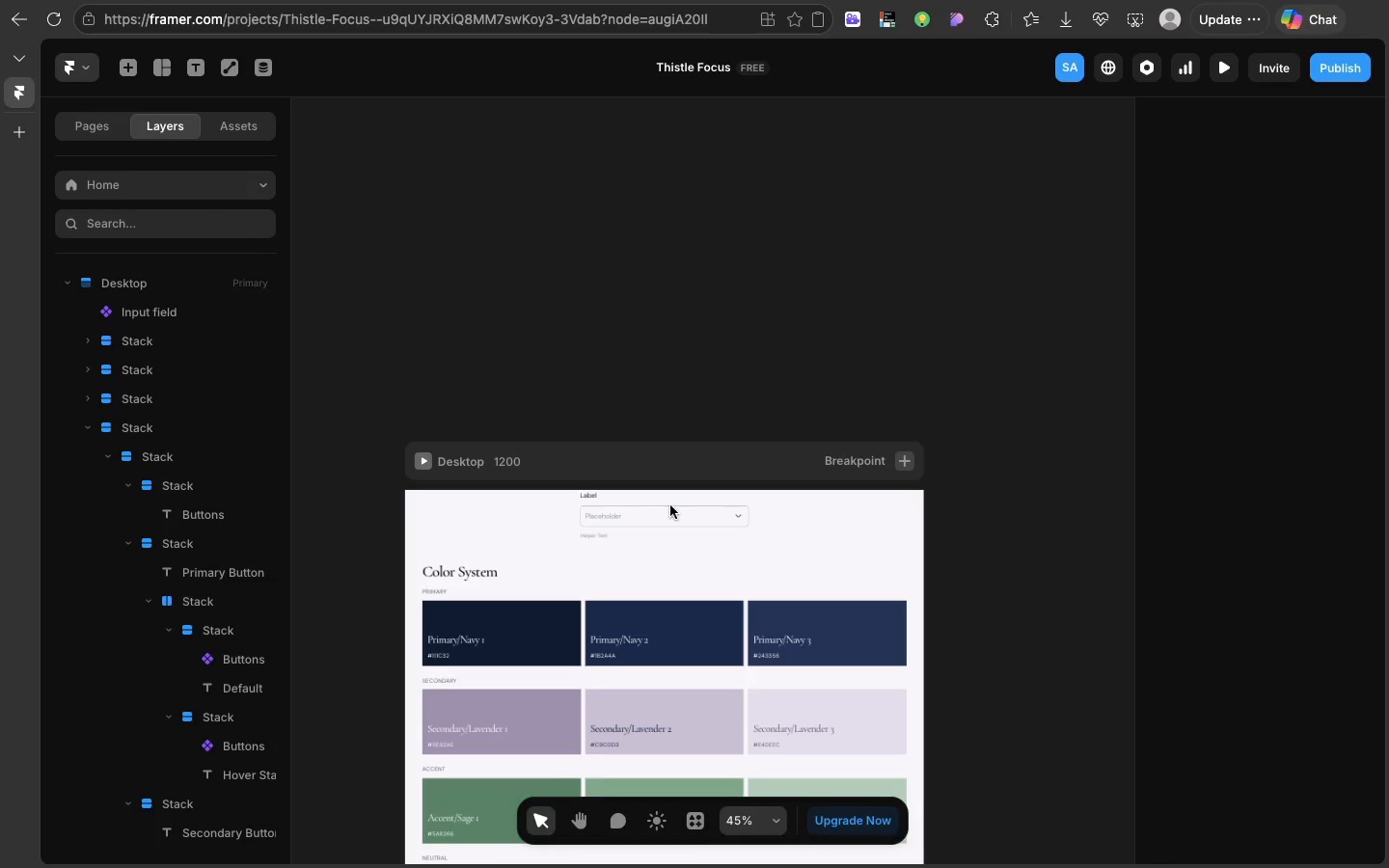 
key(Backspace)
 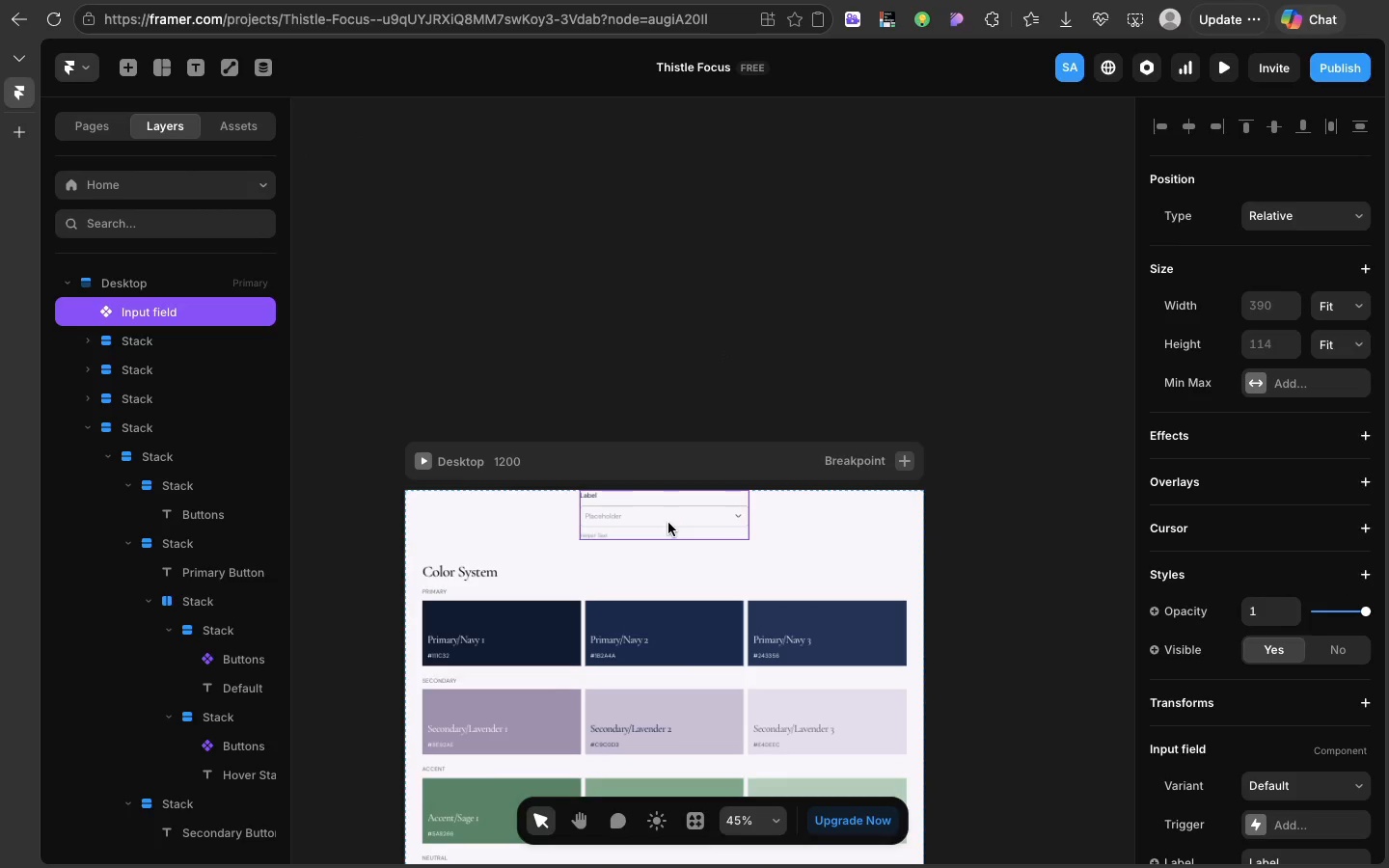 
left_click([668, 523])
 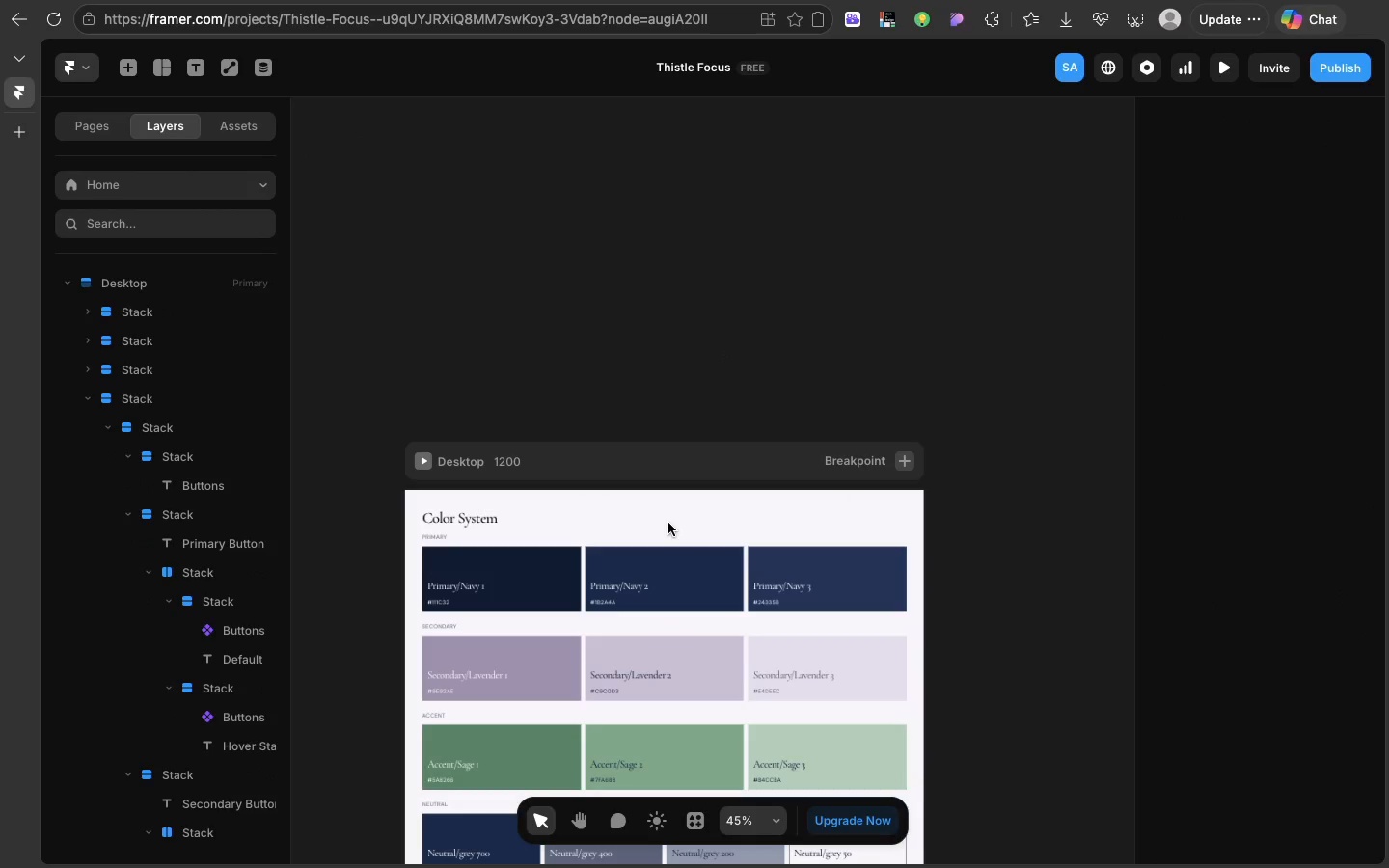 
key(Backspace)
 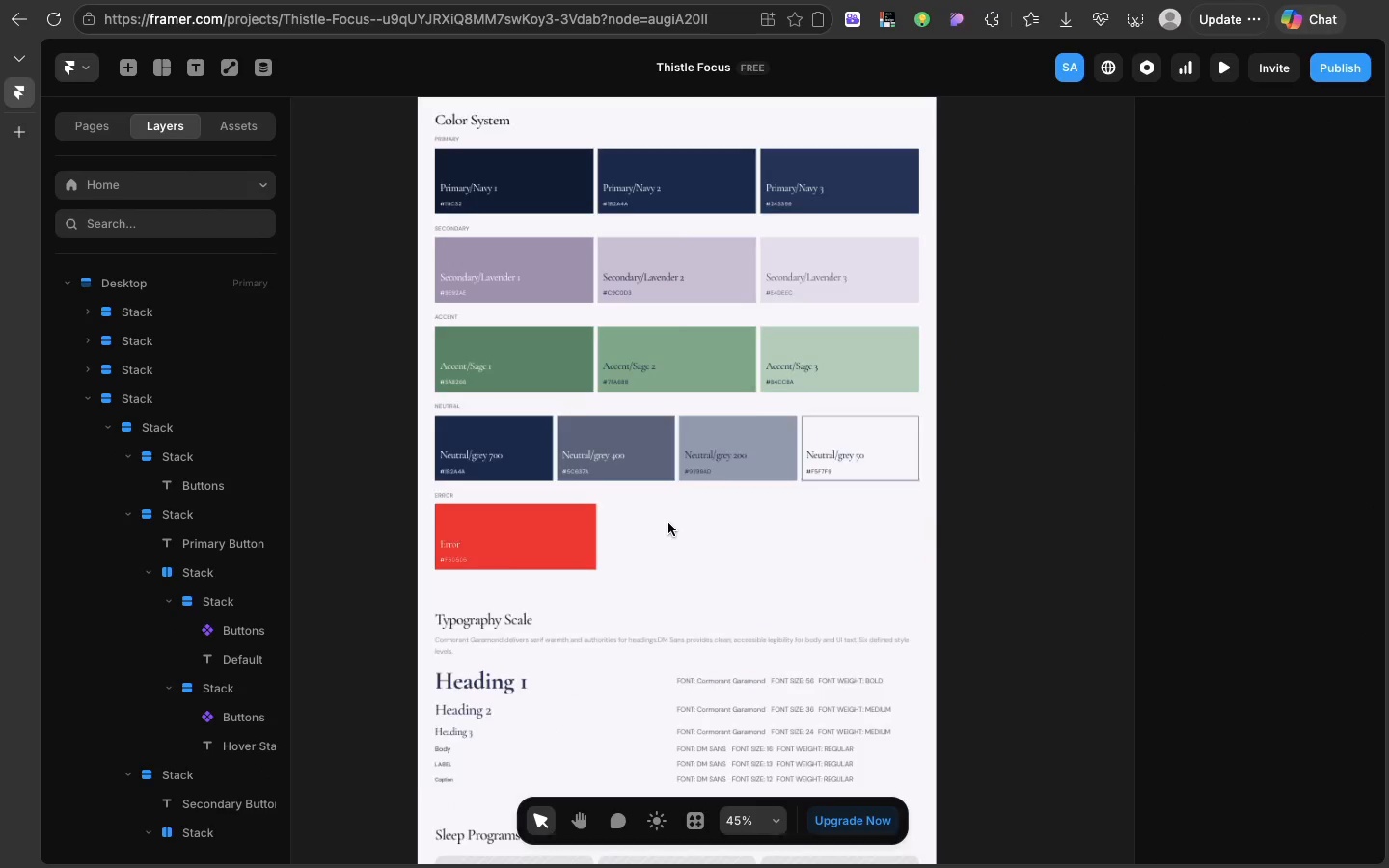 
scroll: coordinate [668, 523], scroll_direction: down, amount: 90.0
 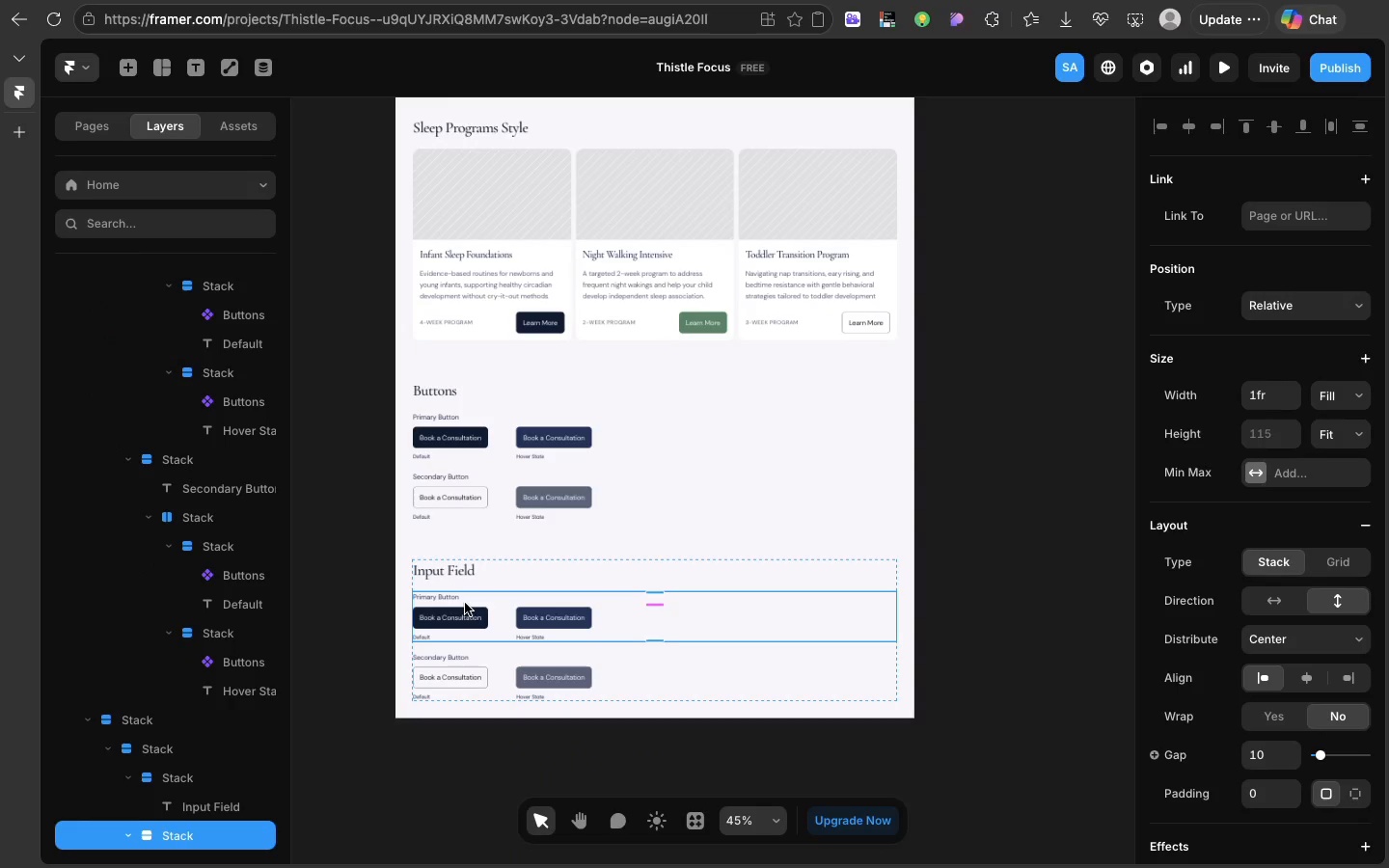 
left_click([465, 603])
 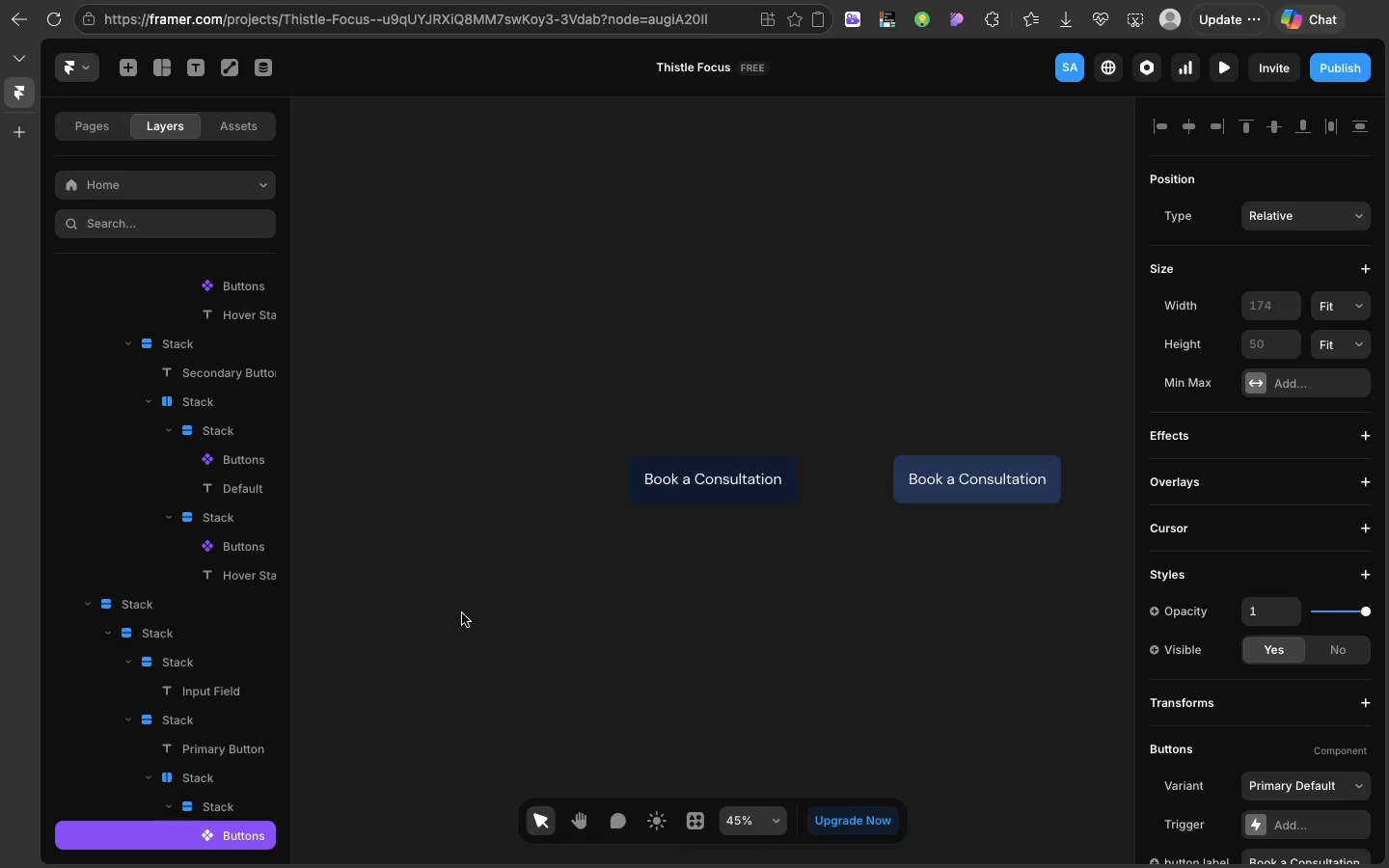 
double_click([462, 613])
 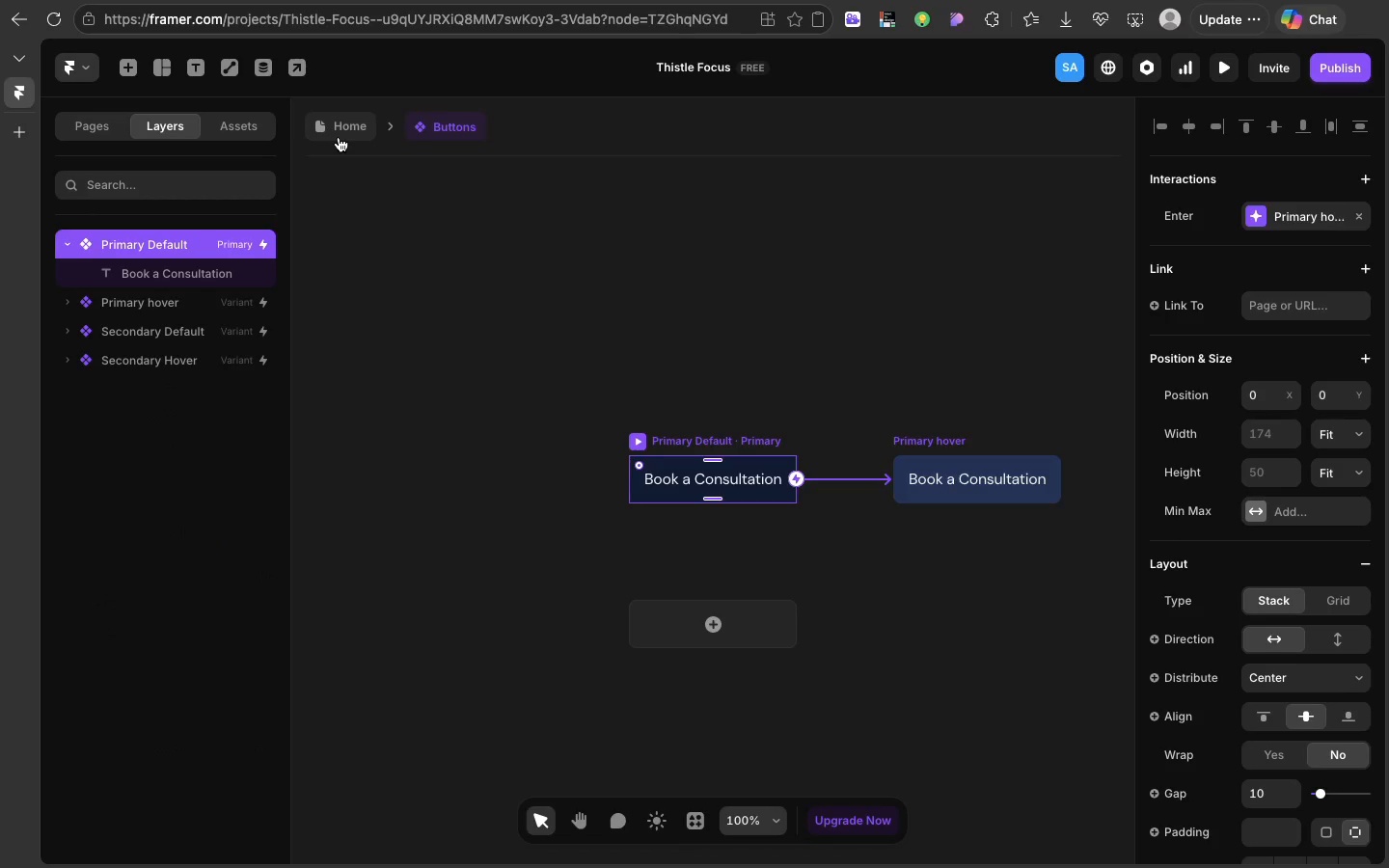 
left_click([339, 137])
 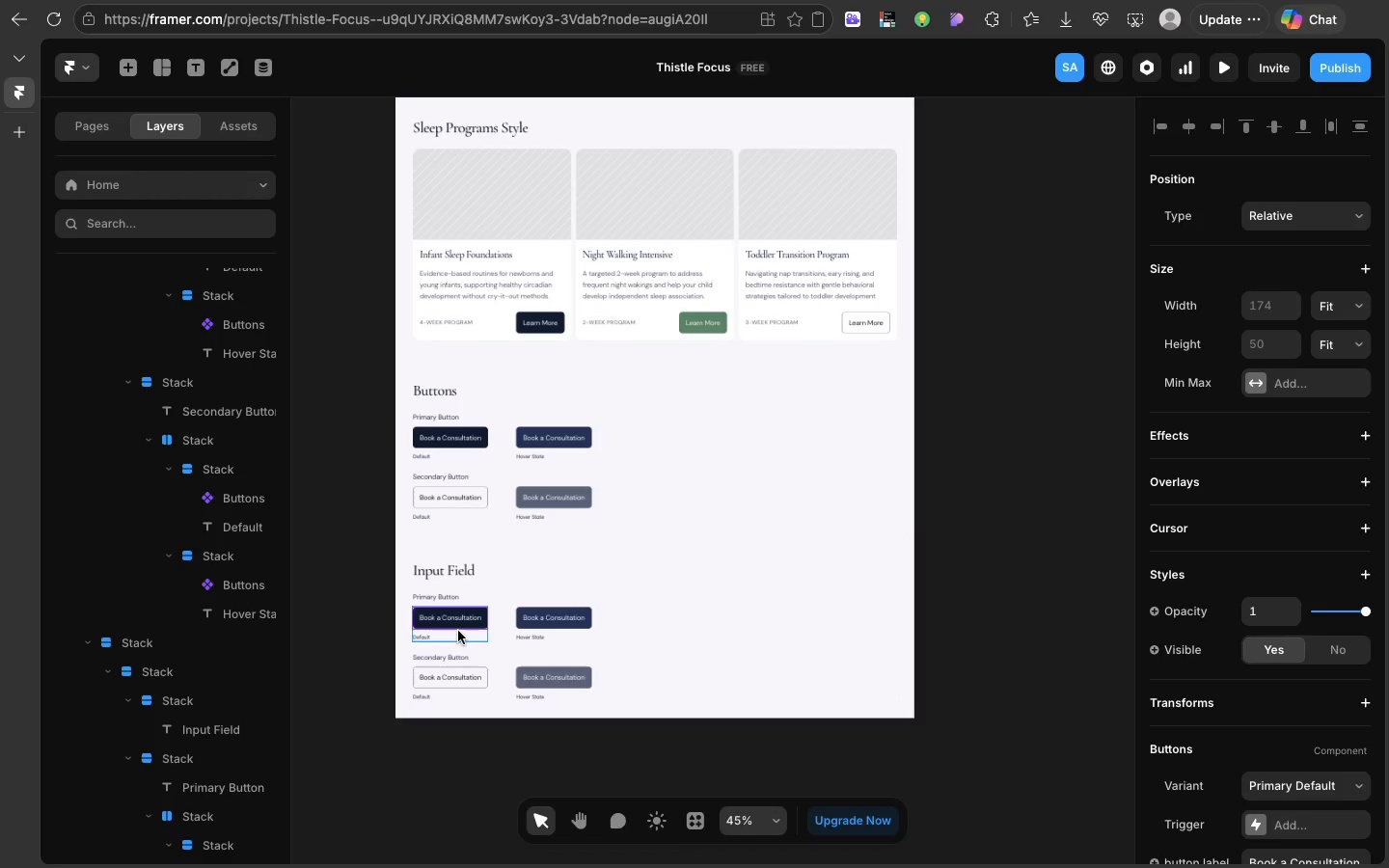 
left_click([458, 631])
 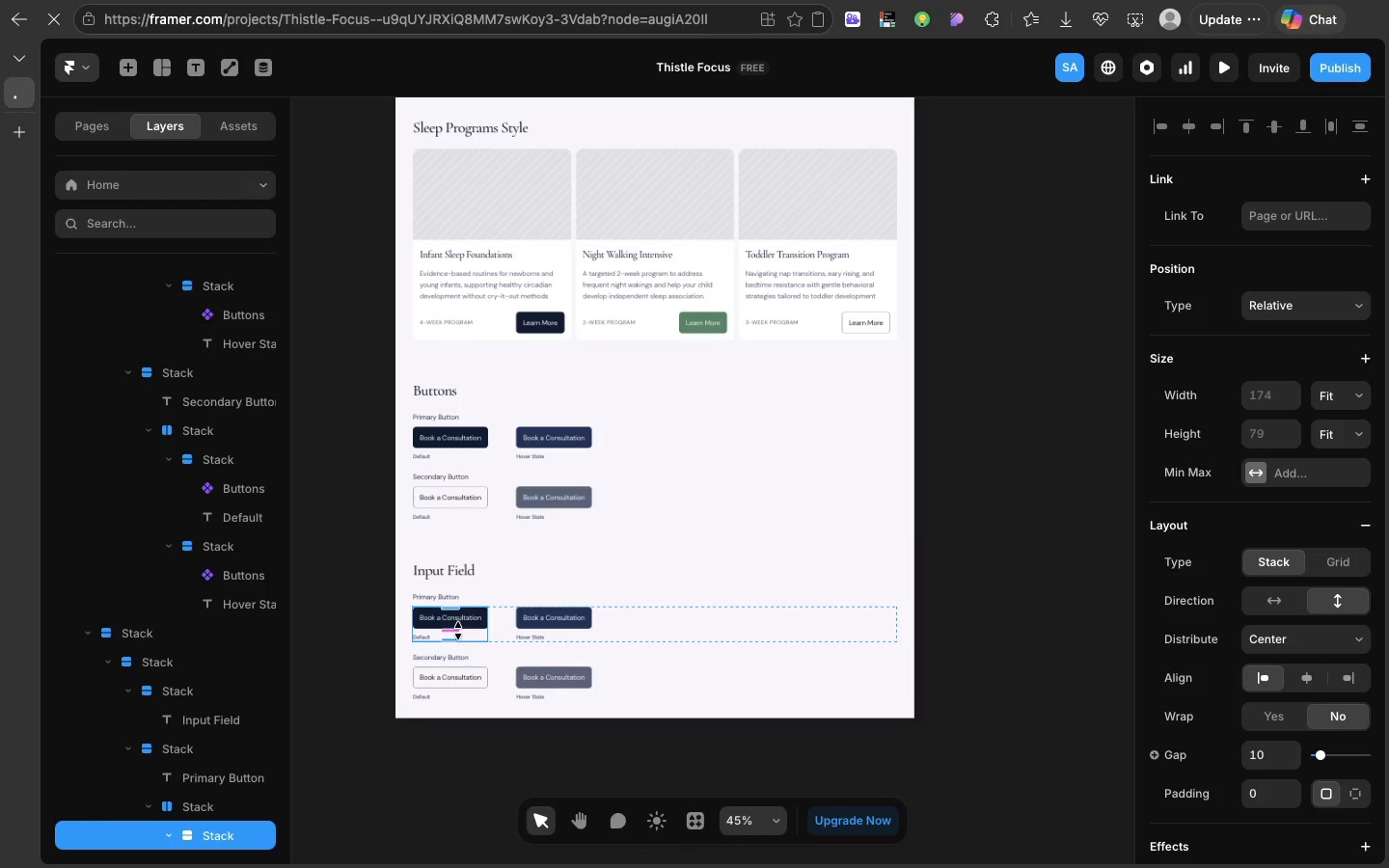 
key(Meta+Shift+R)
 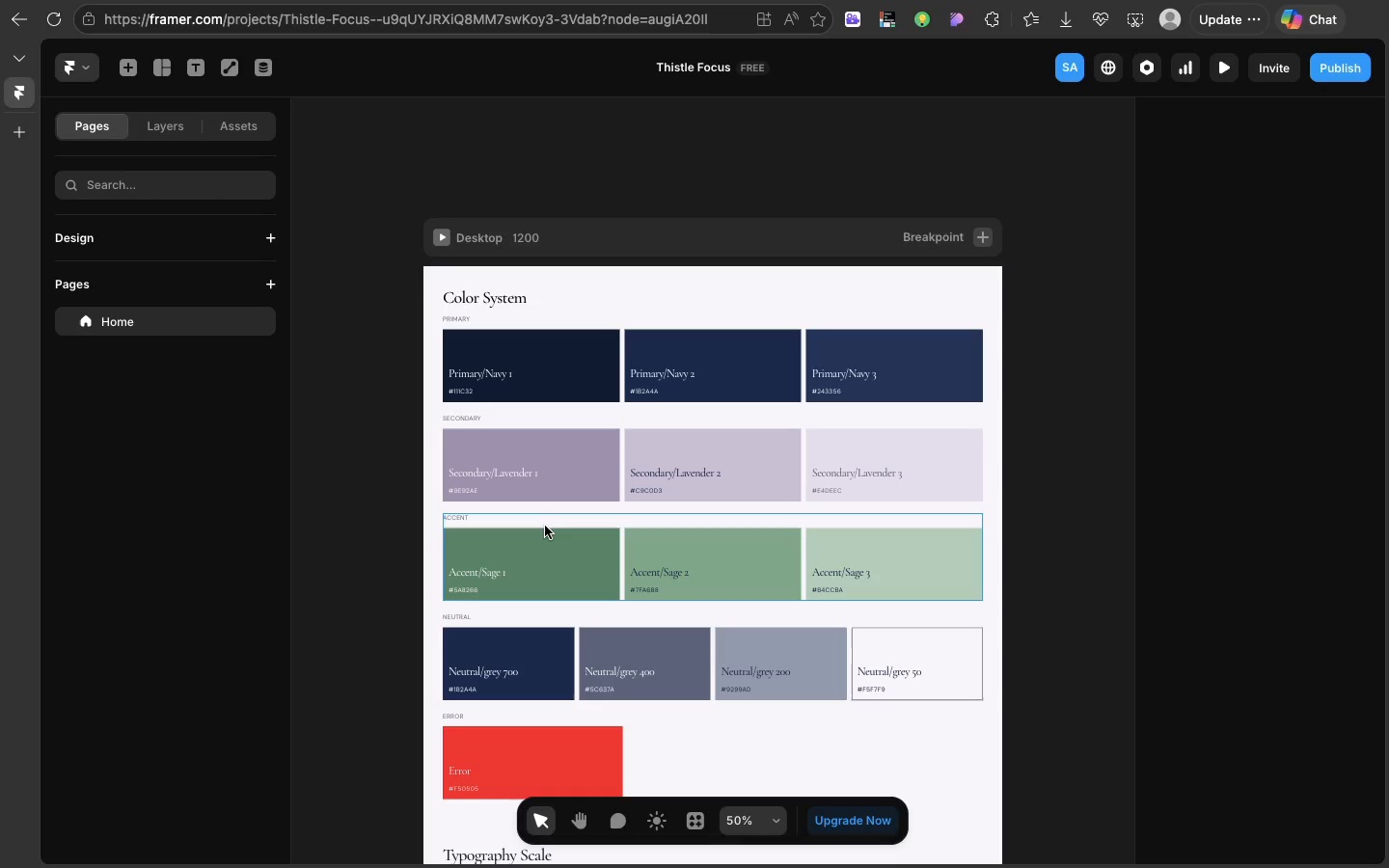 
wait(40.93)
 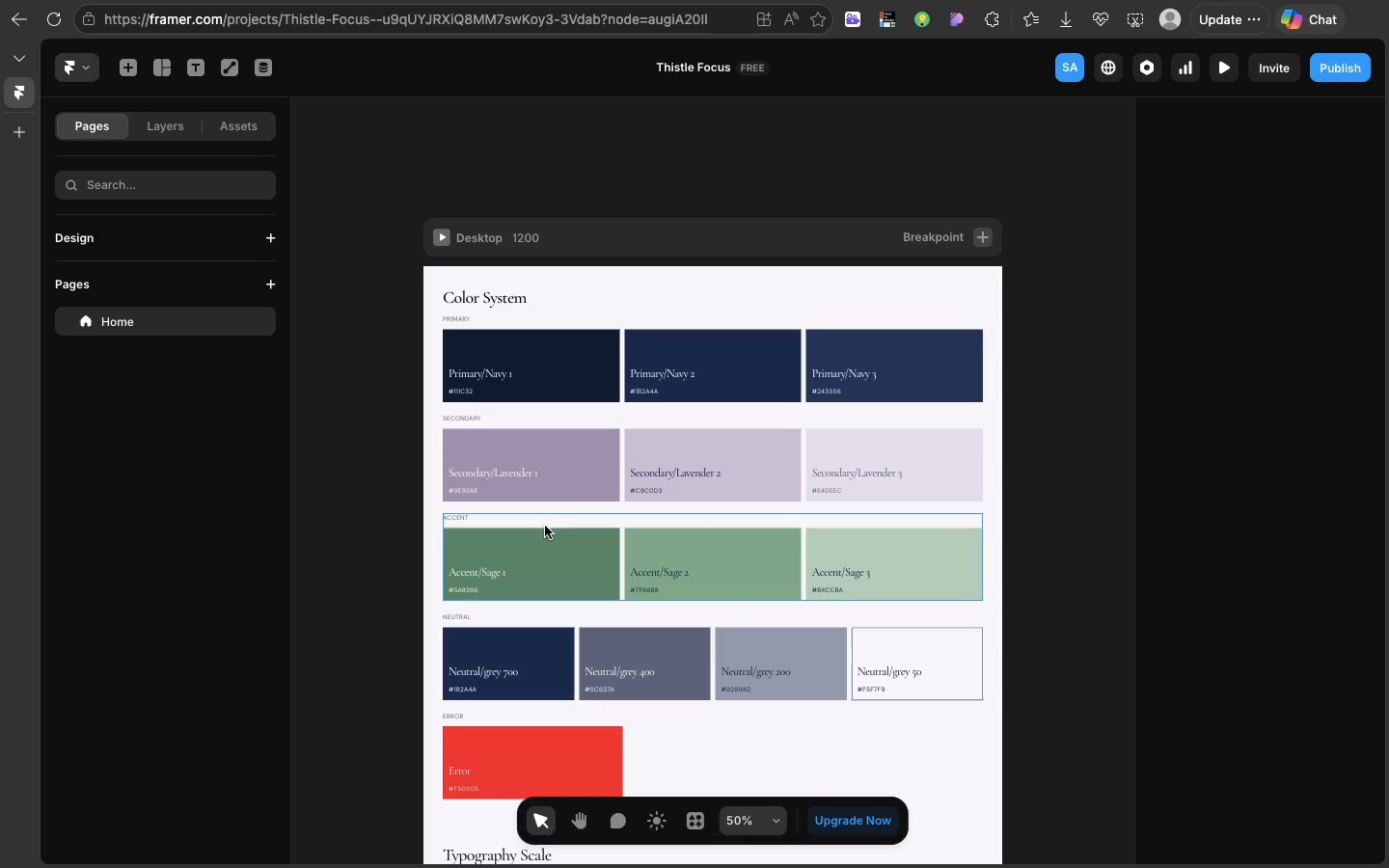 
scroll: coordinate [520, 554], scroll_direction: down, amount: 83.0
 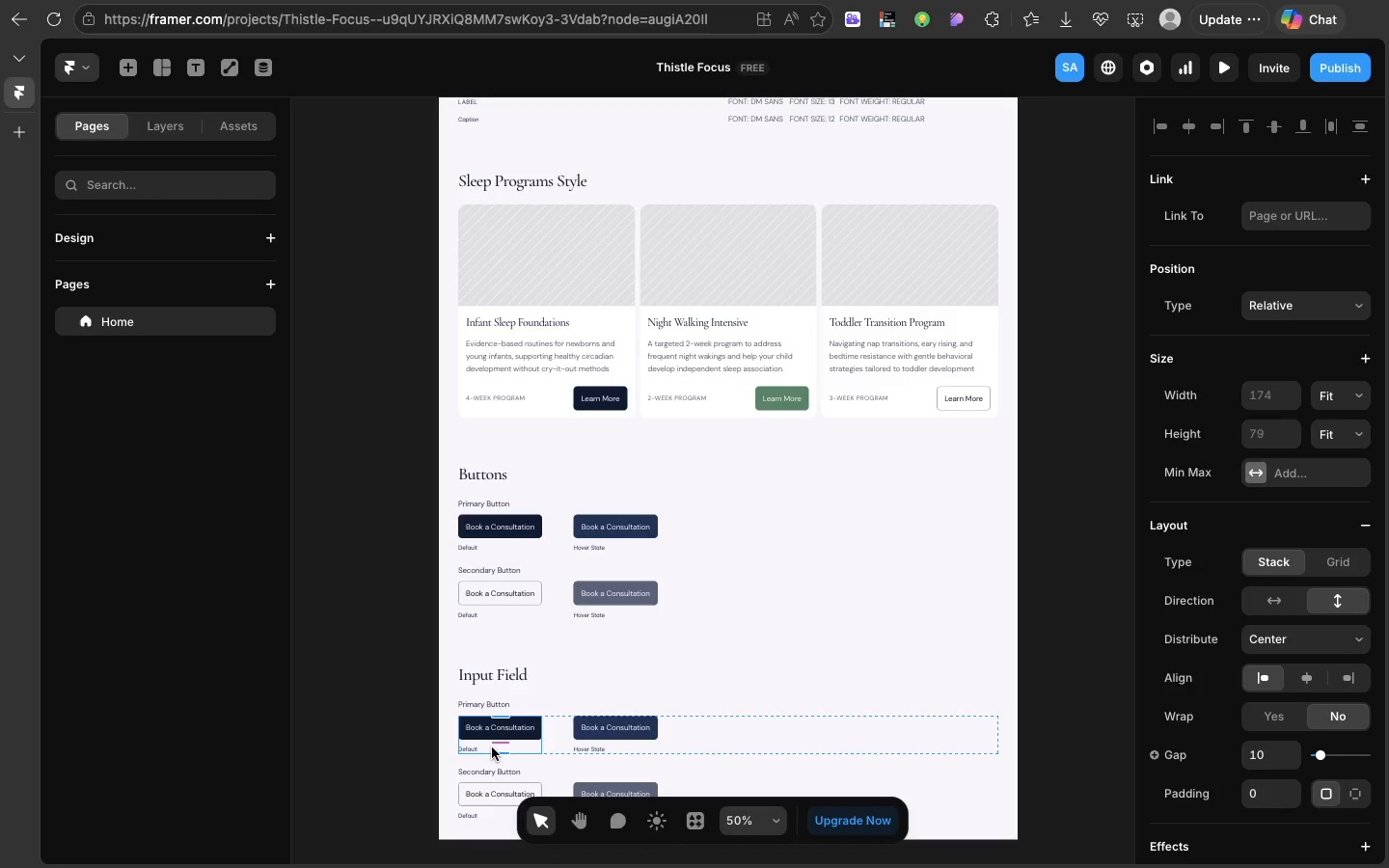 
double_click([492, 747])
 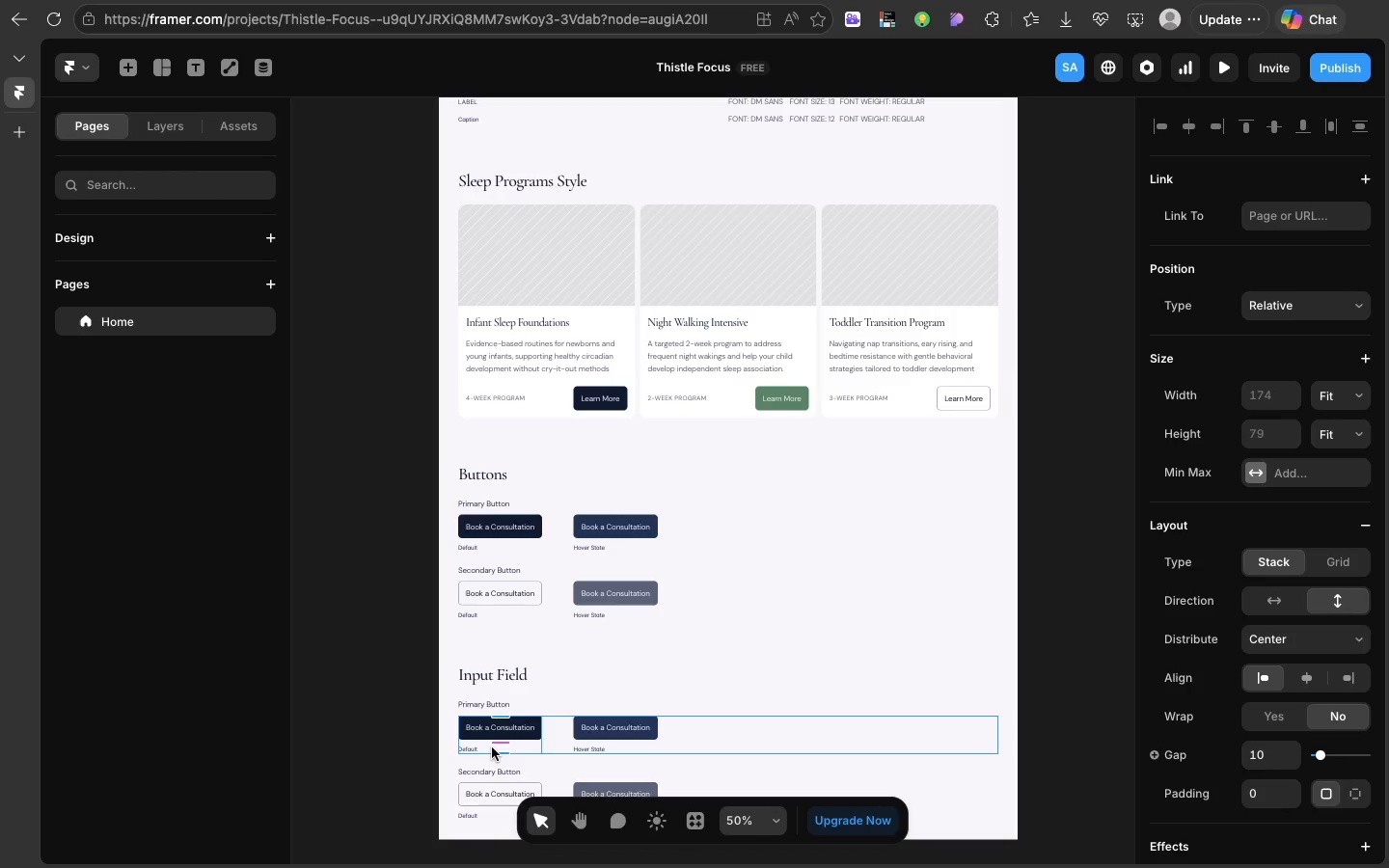 
key(Meta+Shift+V)
 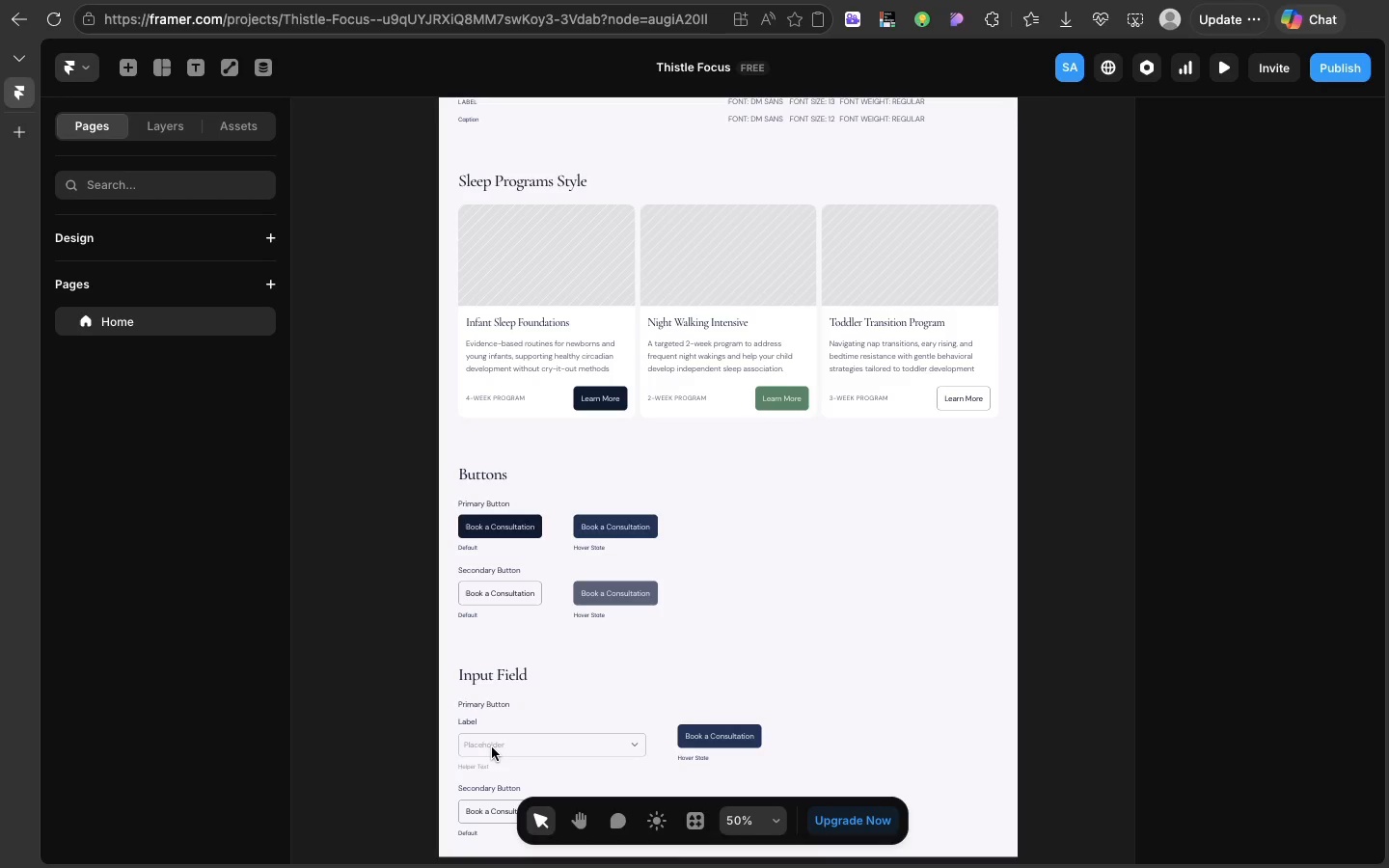 
wait(67.24)
 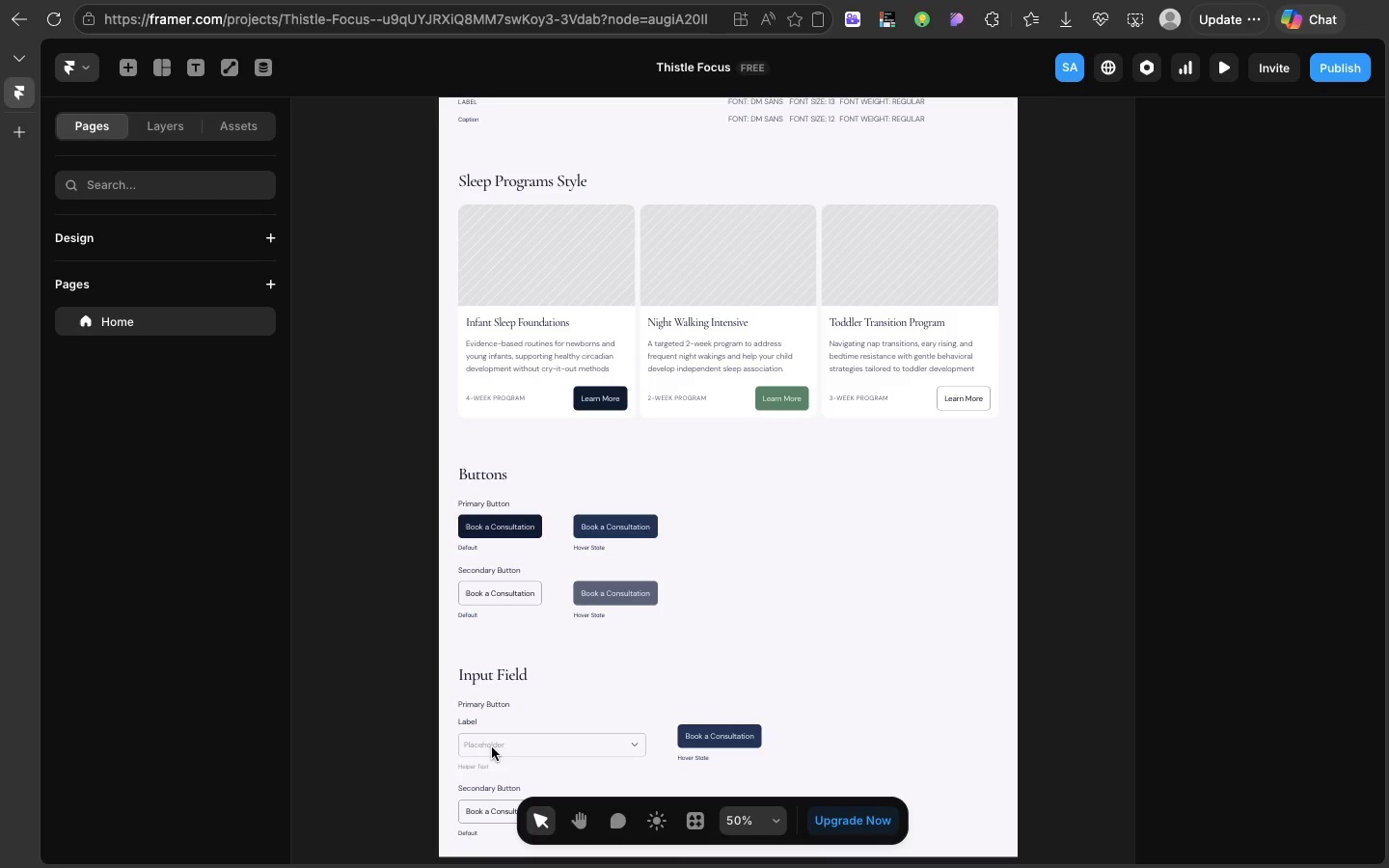 
double_click([419, 582])
 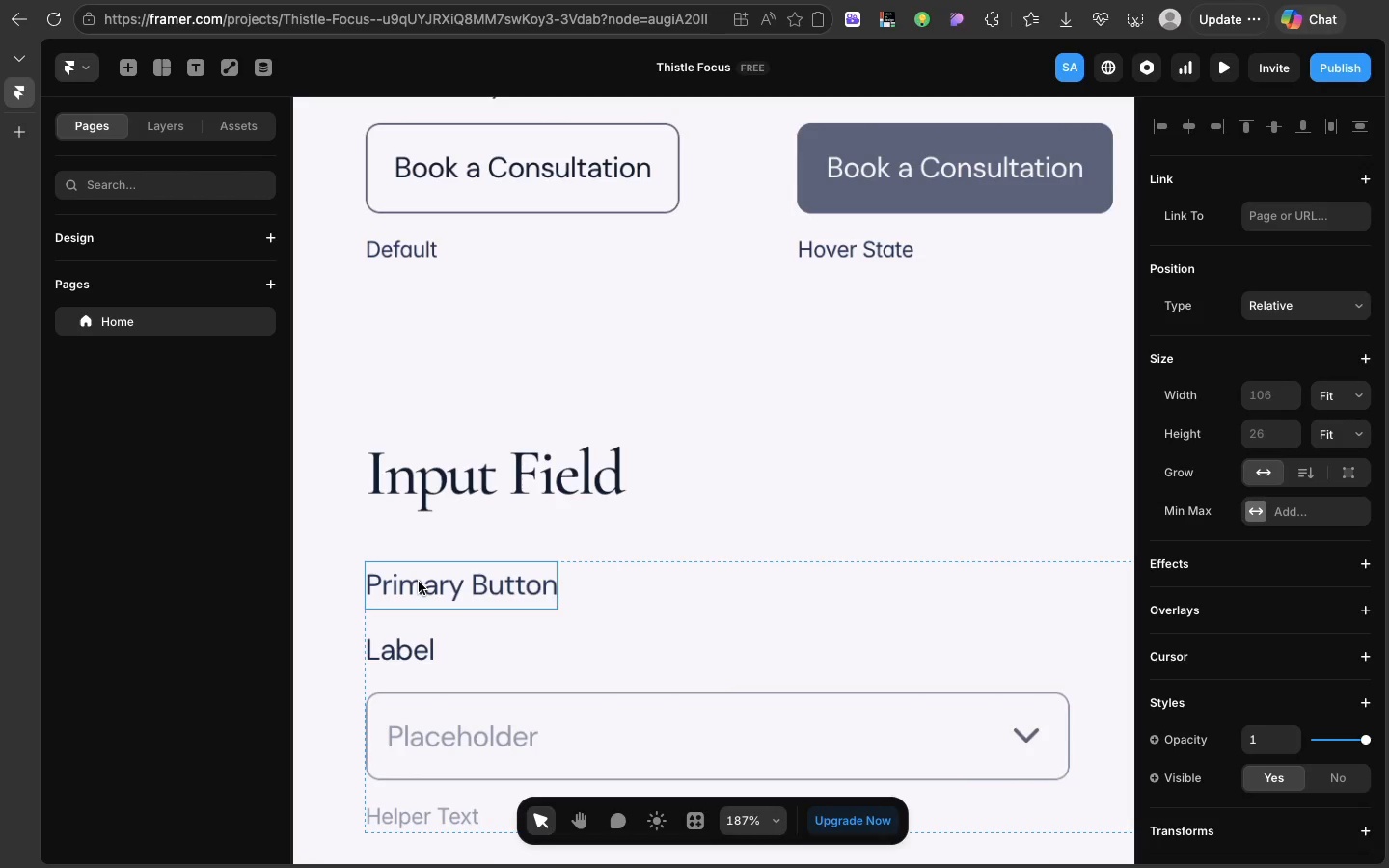 
triple_click([419, 582])
 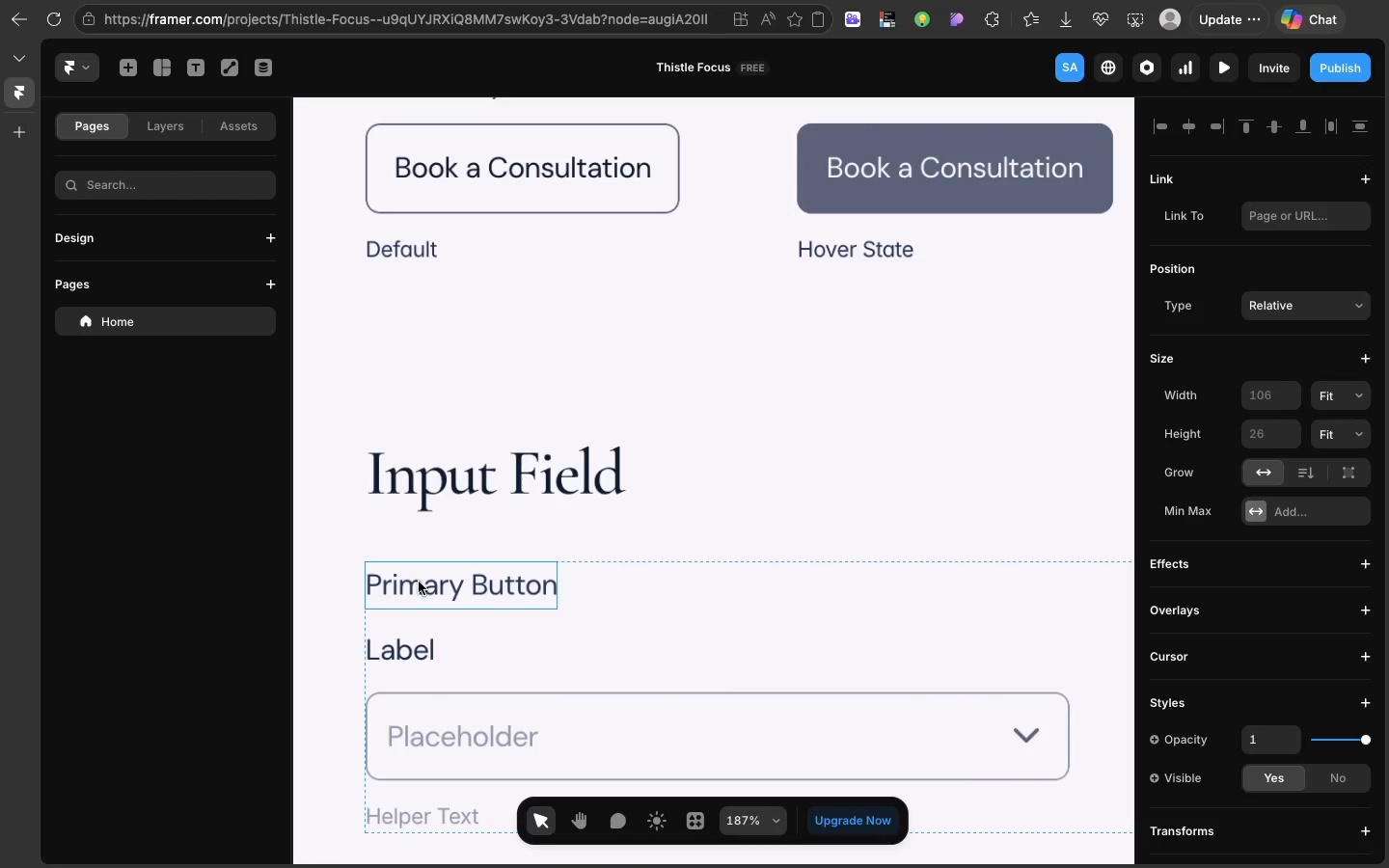 
triple_click([419, 582])
 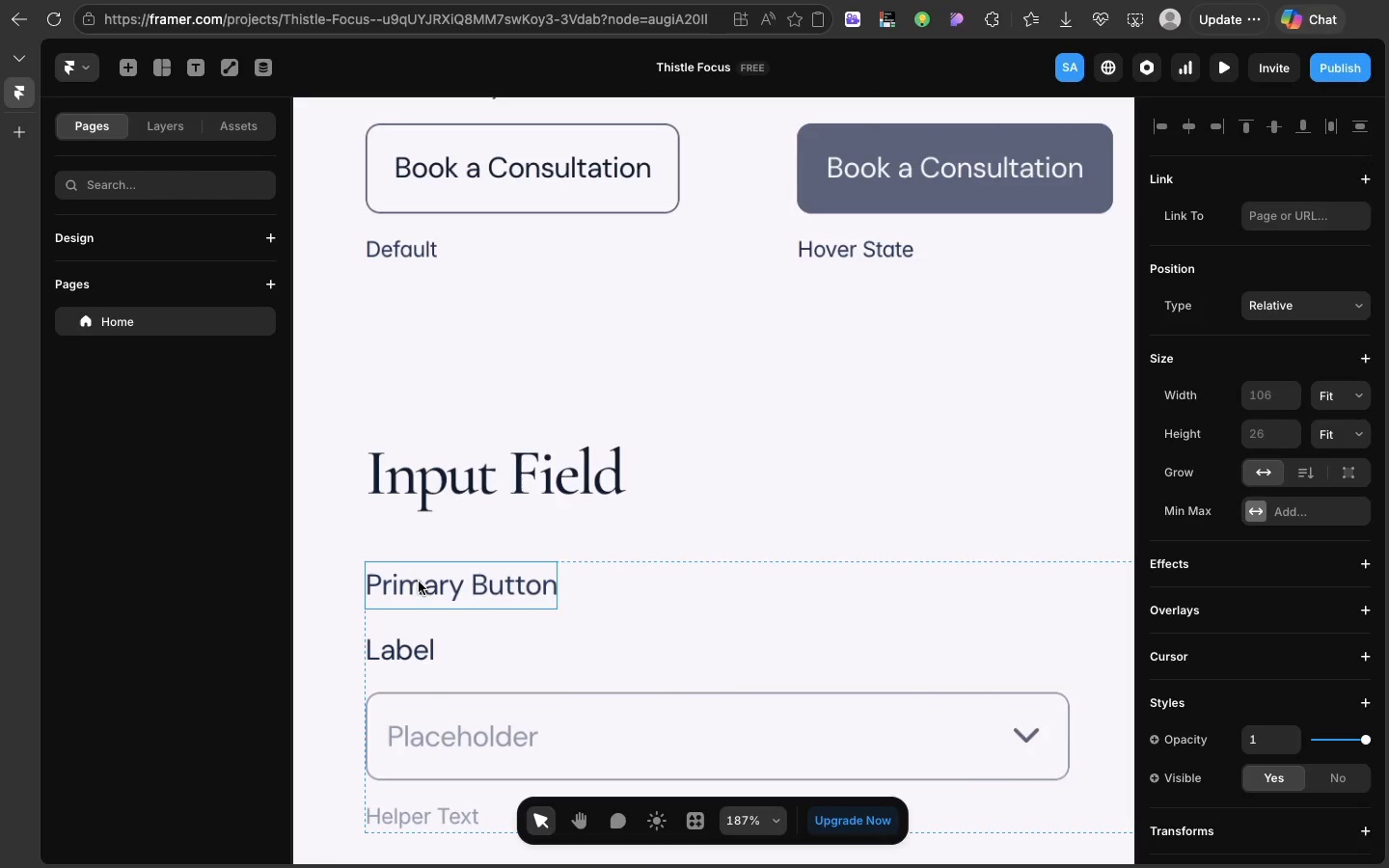 
triple_click([419, 582])
 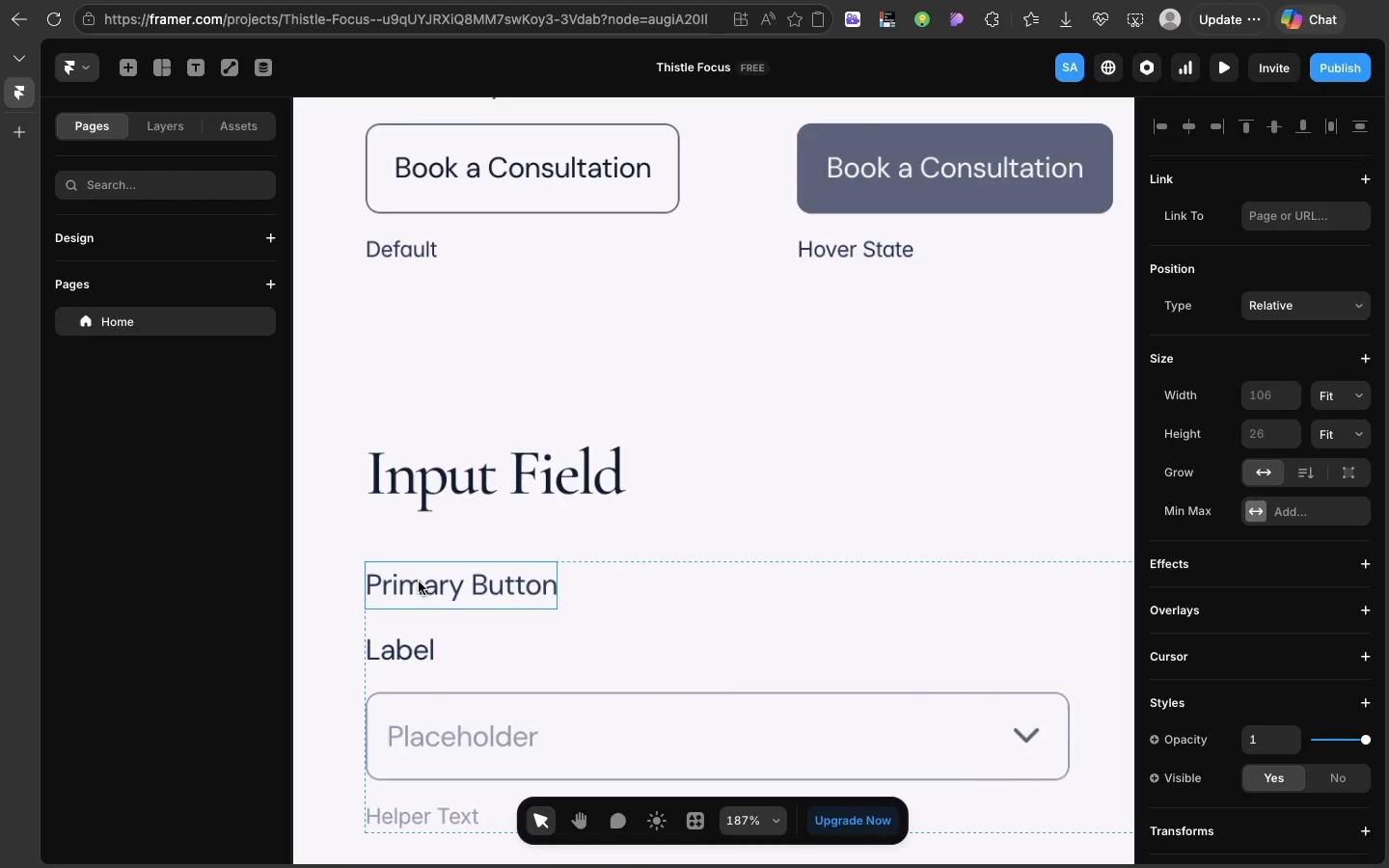 
triple_click([419, 582])
 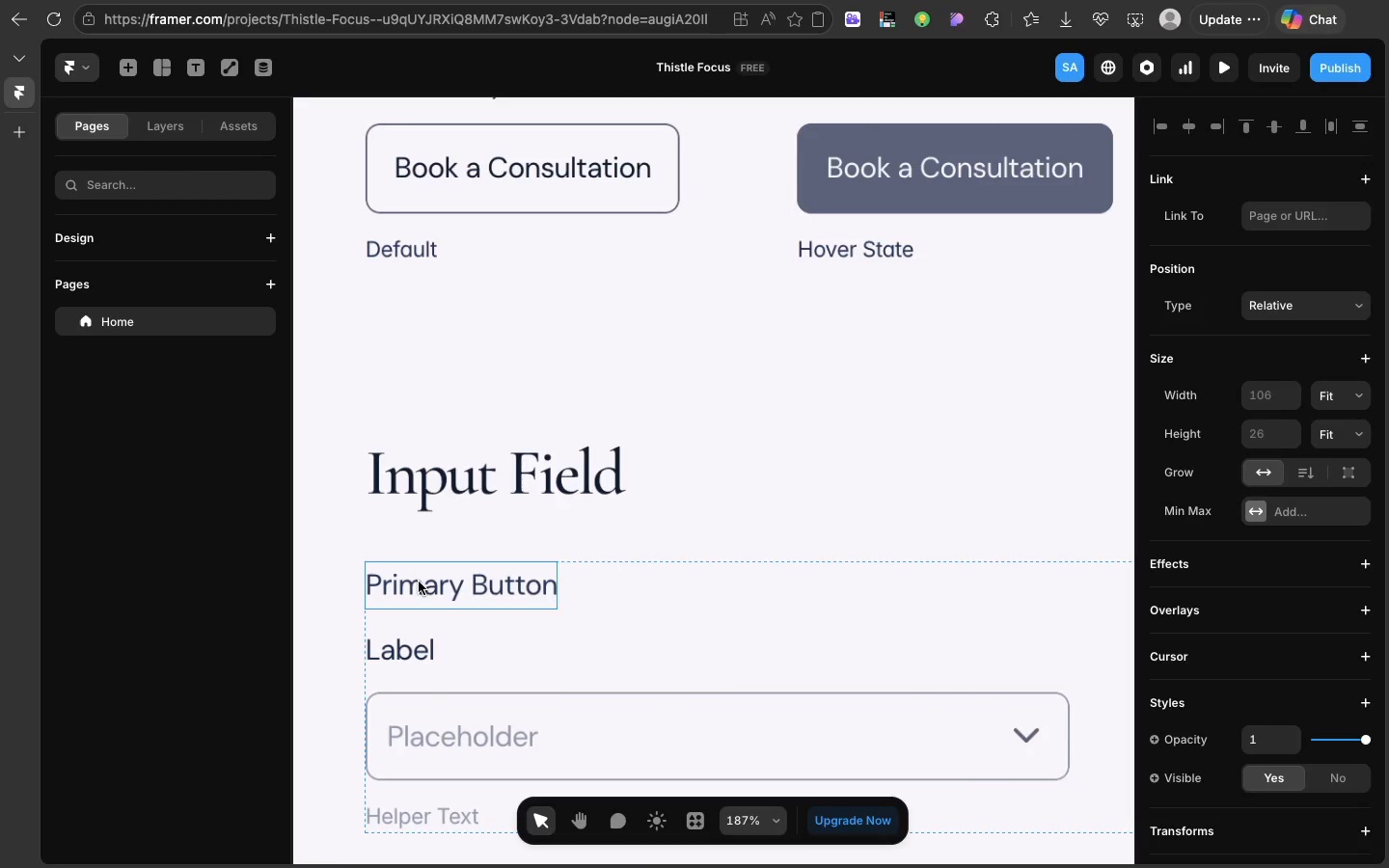 
triple_click([419, 582])
 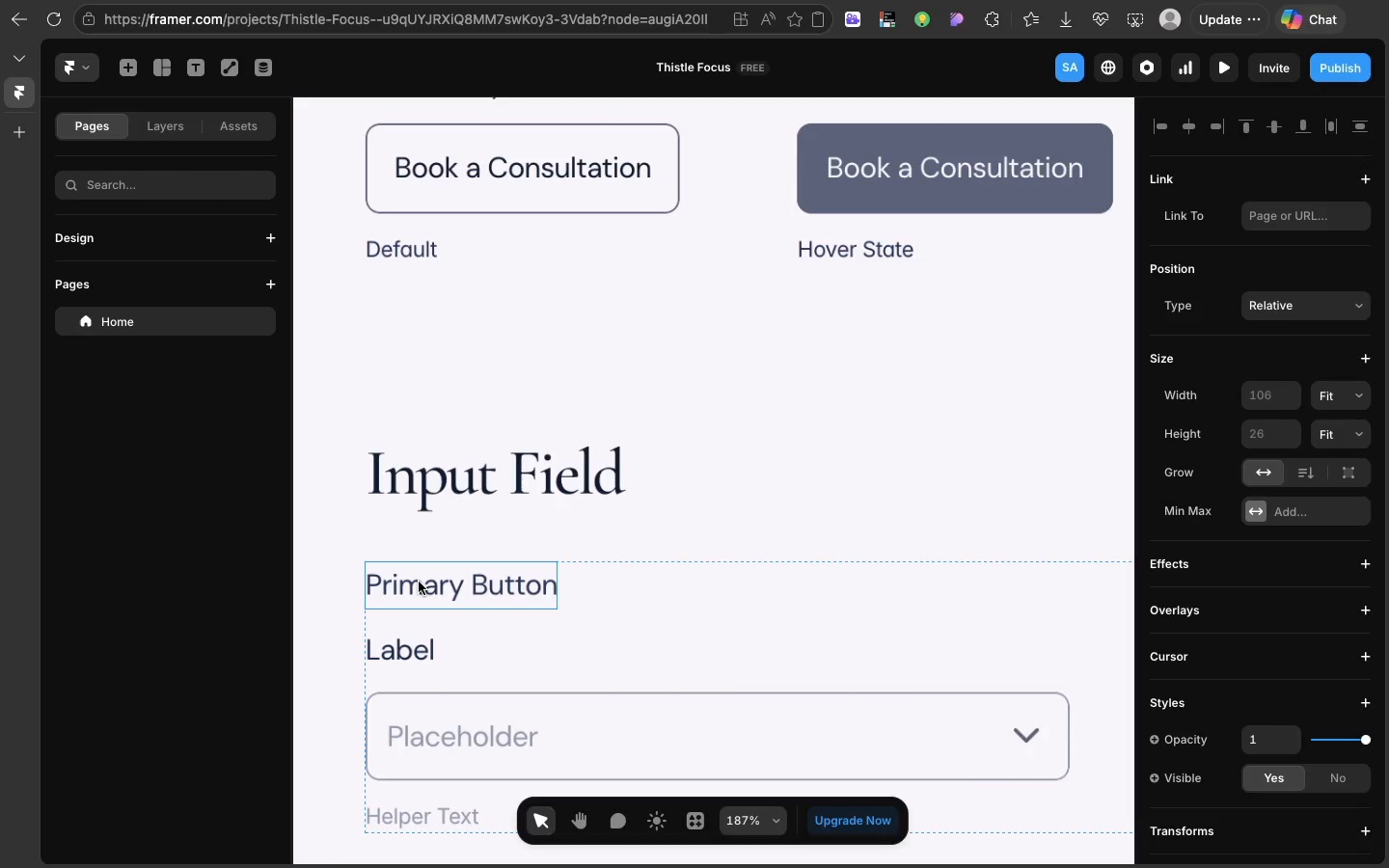 
triple_click([419, 582])
 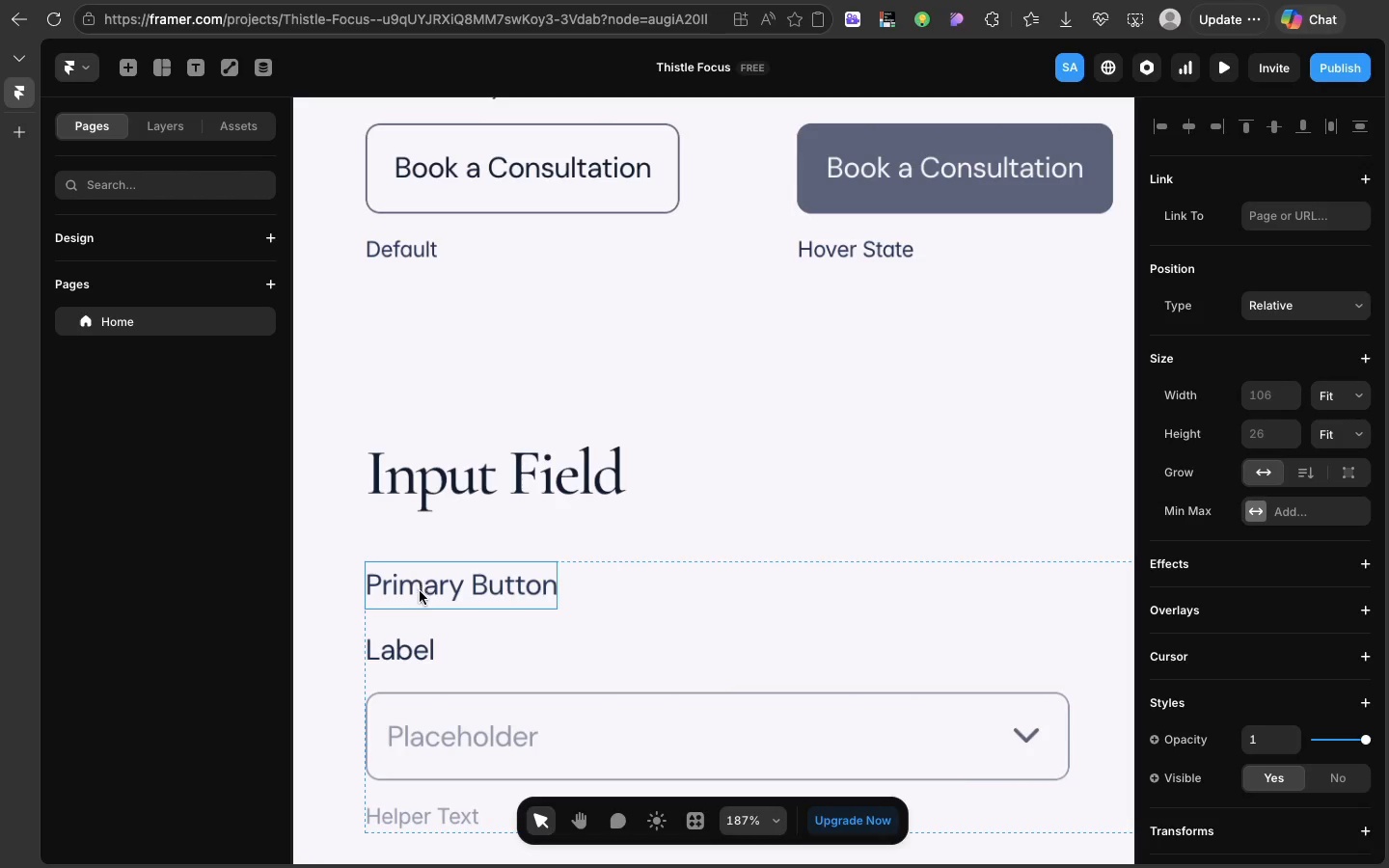 
triple_click([419, 582])
 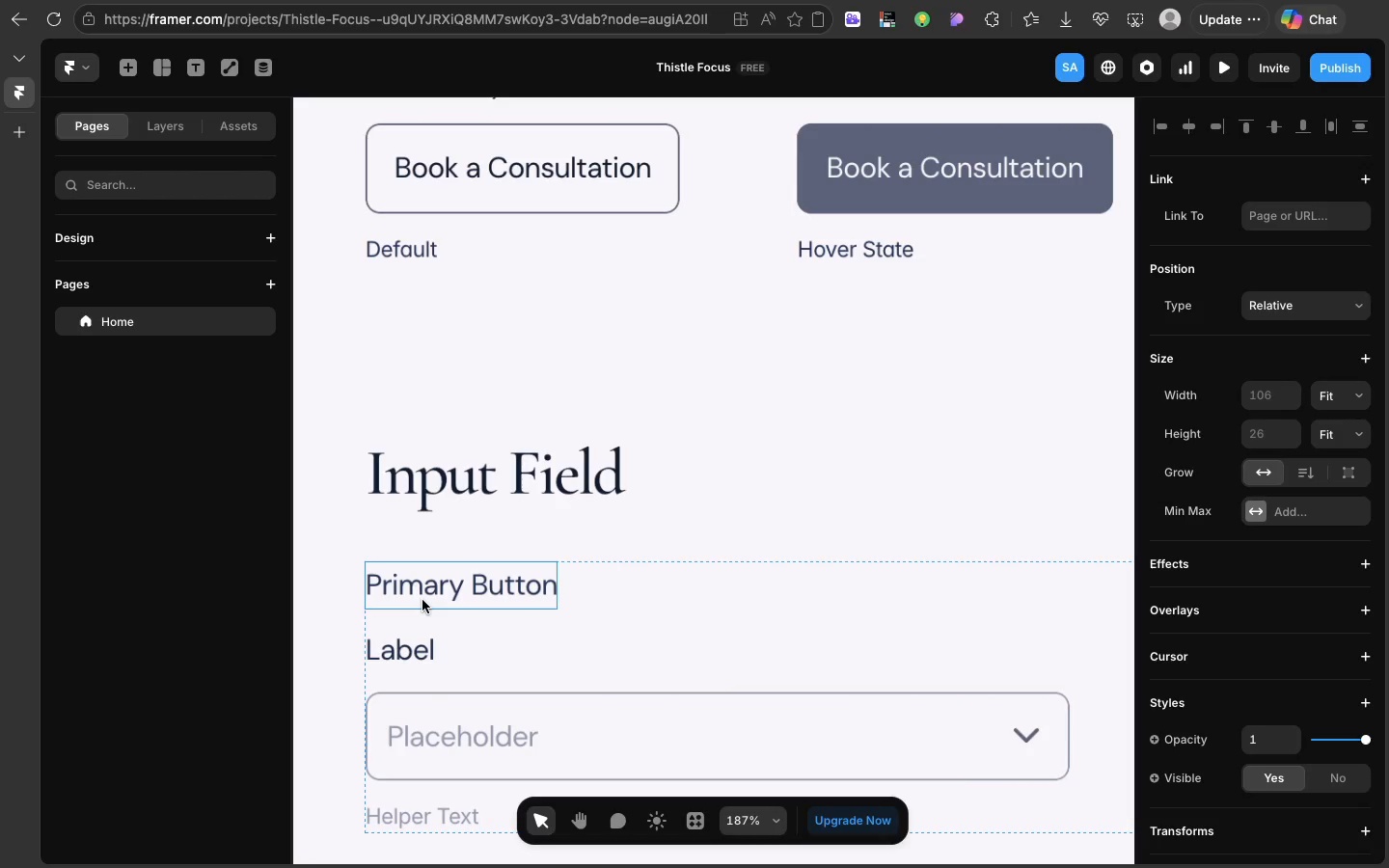 
triple_click([419, 582])
 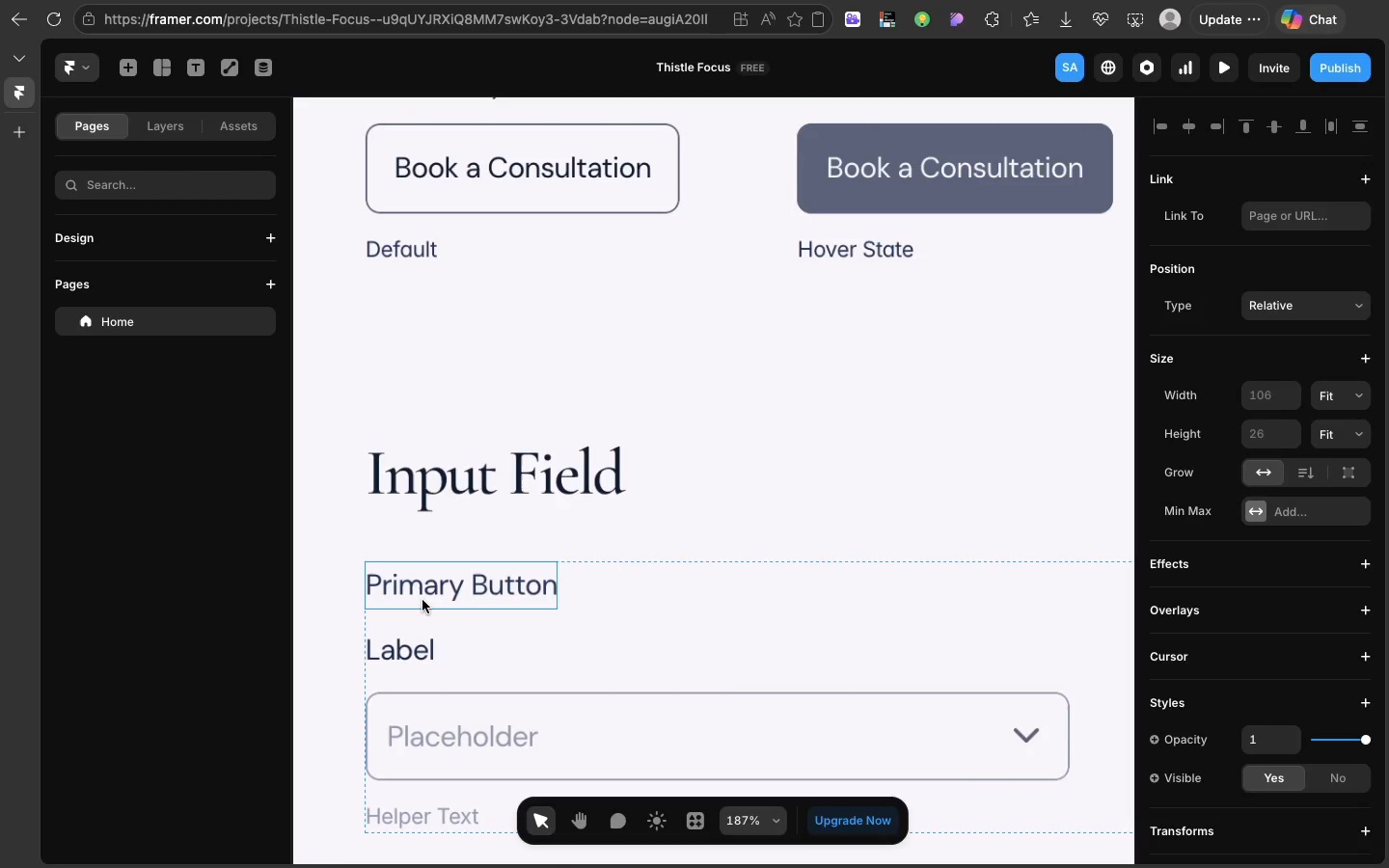 
triple_click([419, 582])
 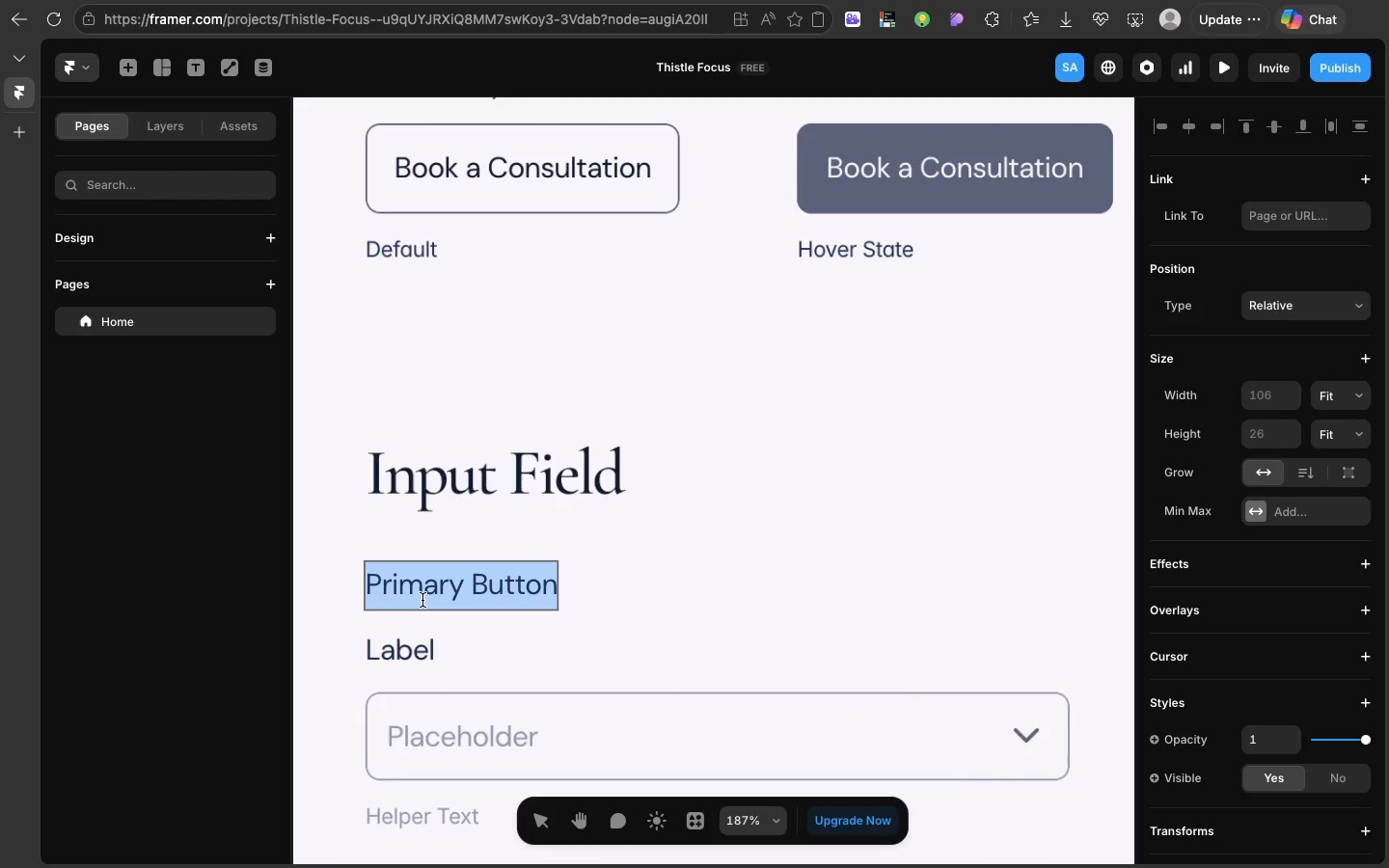 
double_click([422, 600])
 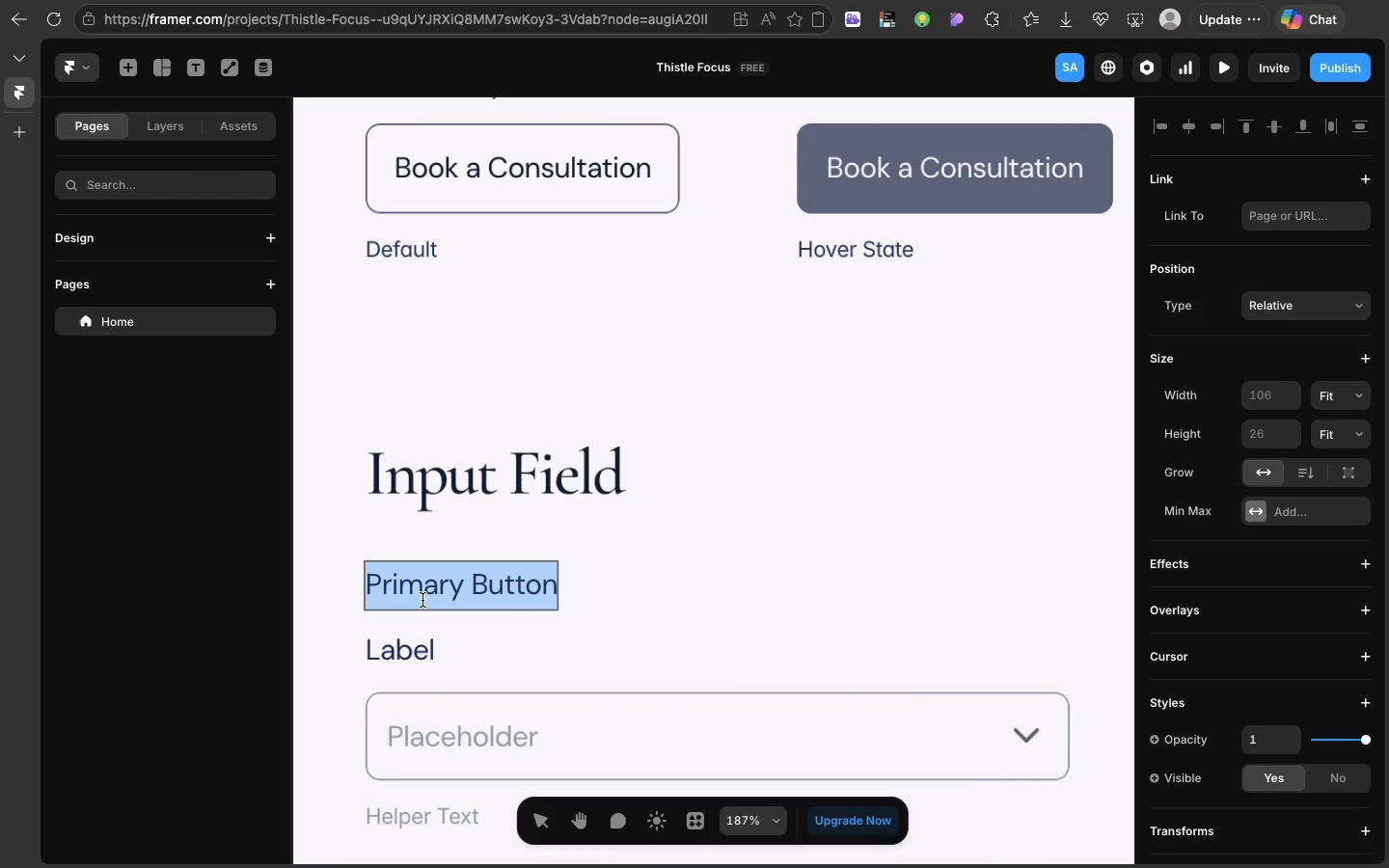 
triple_click([422, 600])
 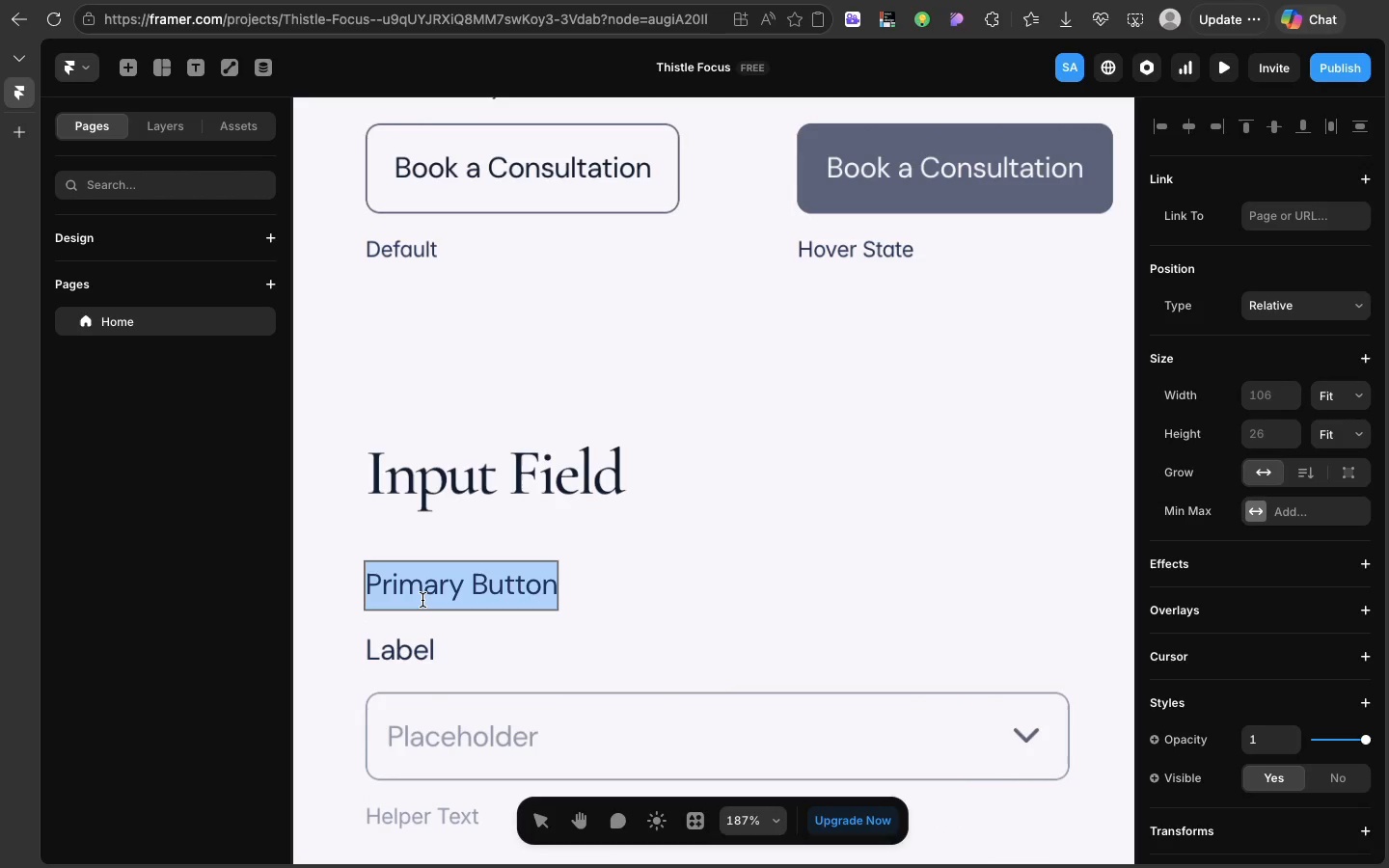 
triple_click([422, 600])
 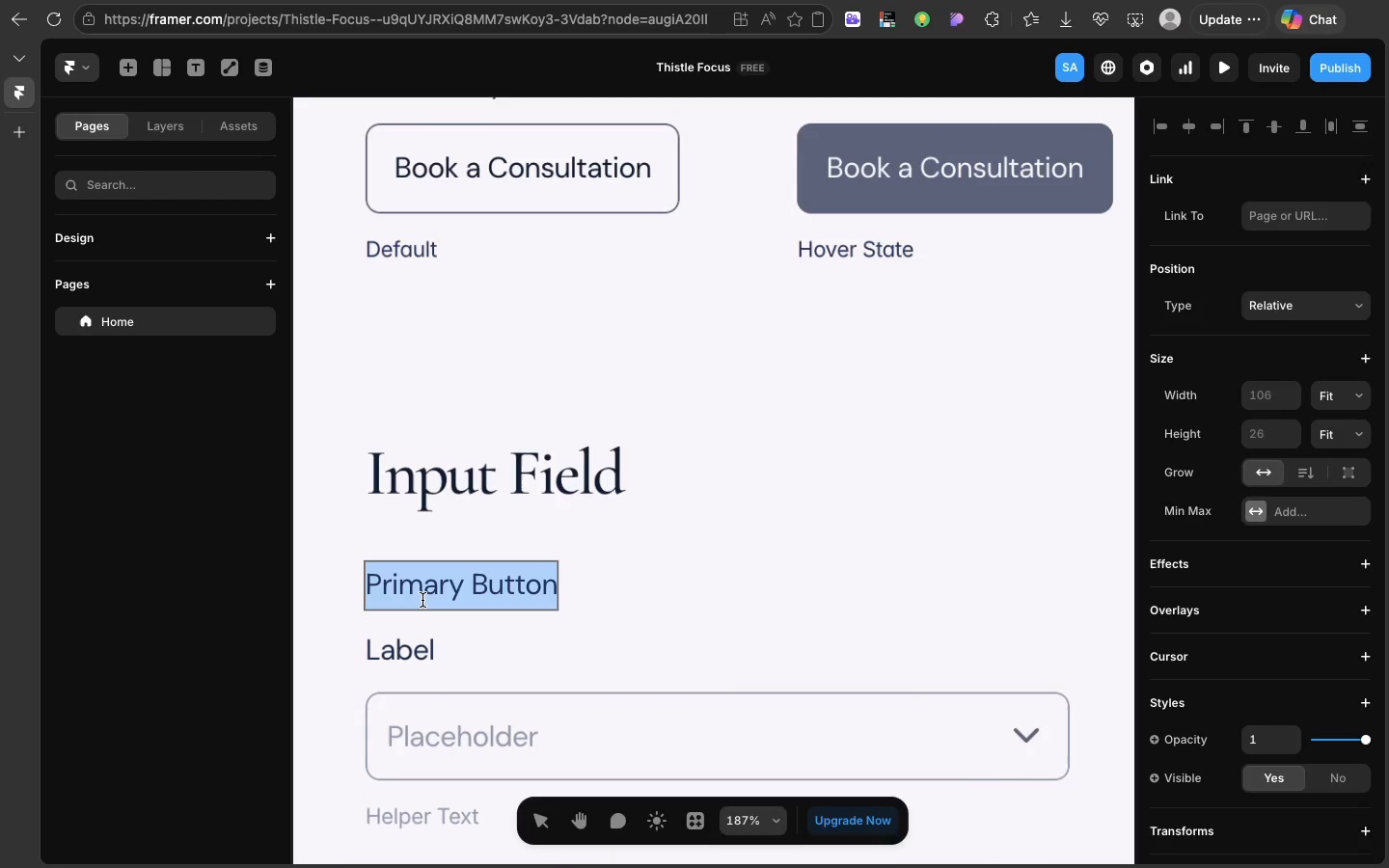 
type(Defaul)
 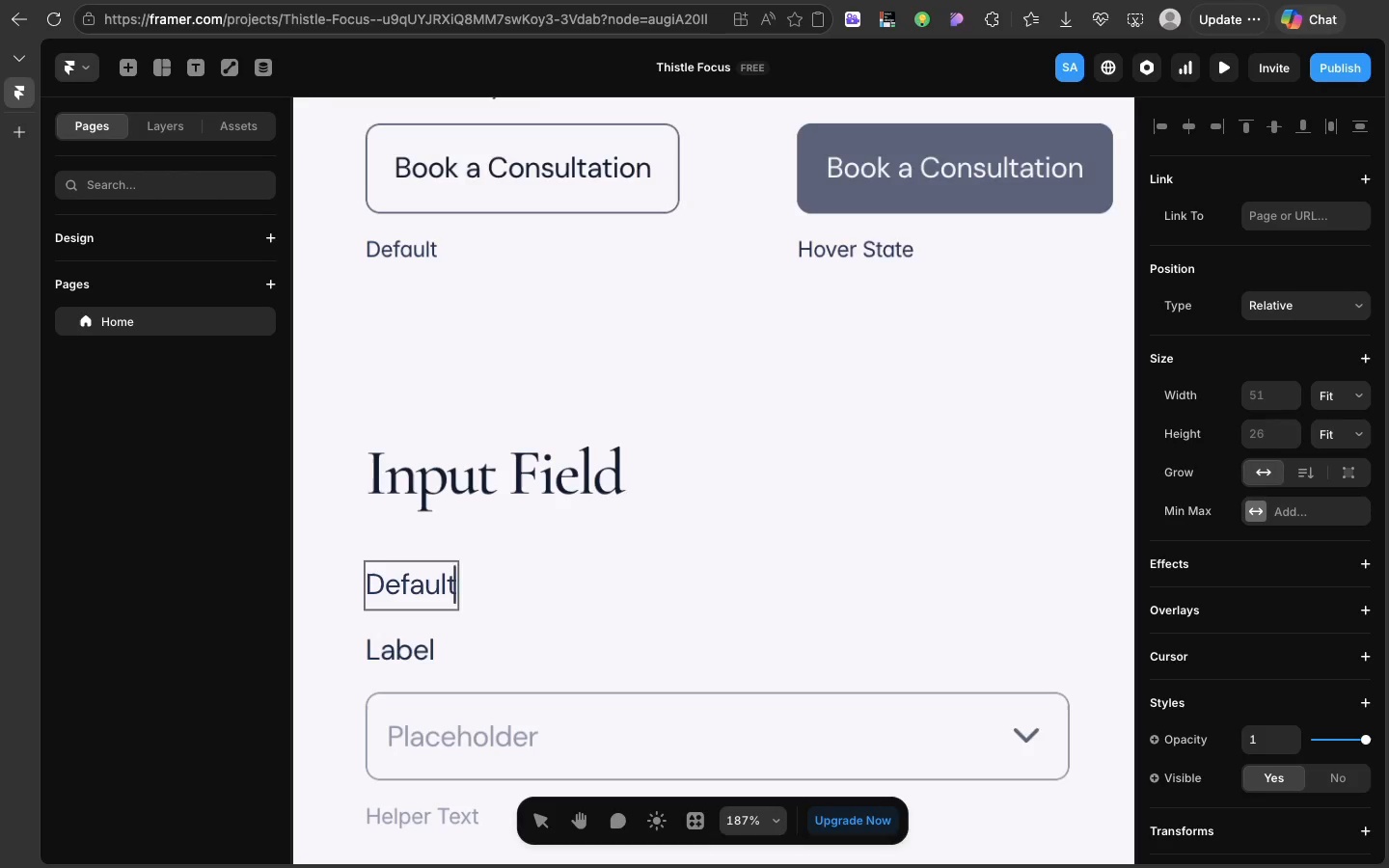 
key(T)
 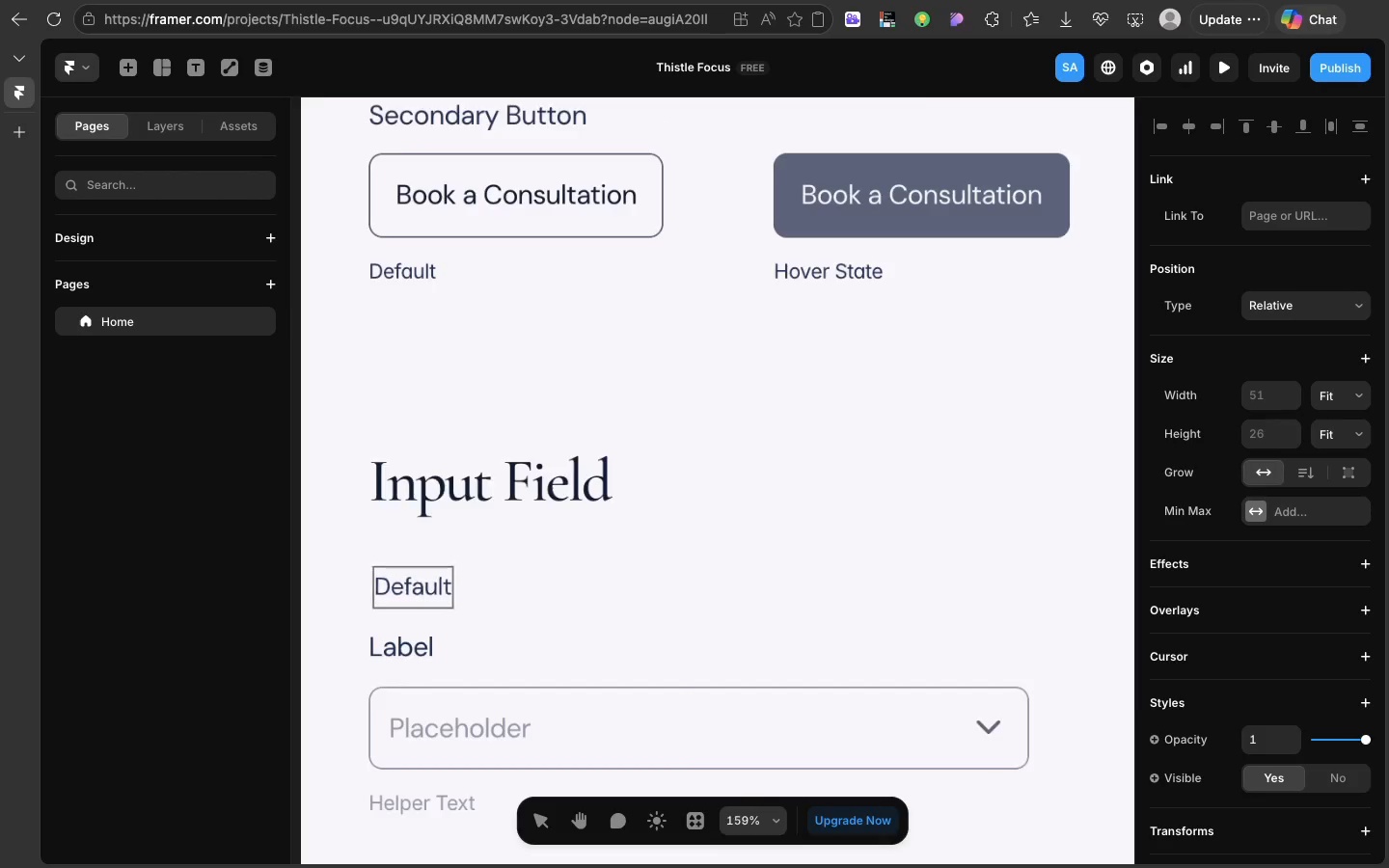 
mouse_move([641, 633])
 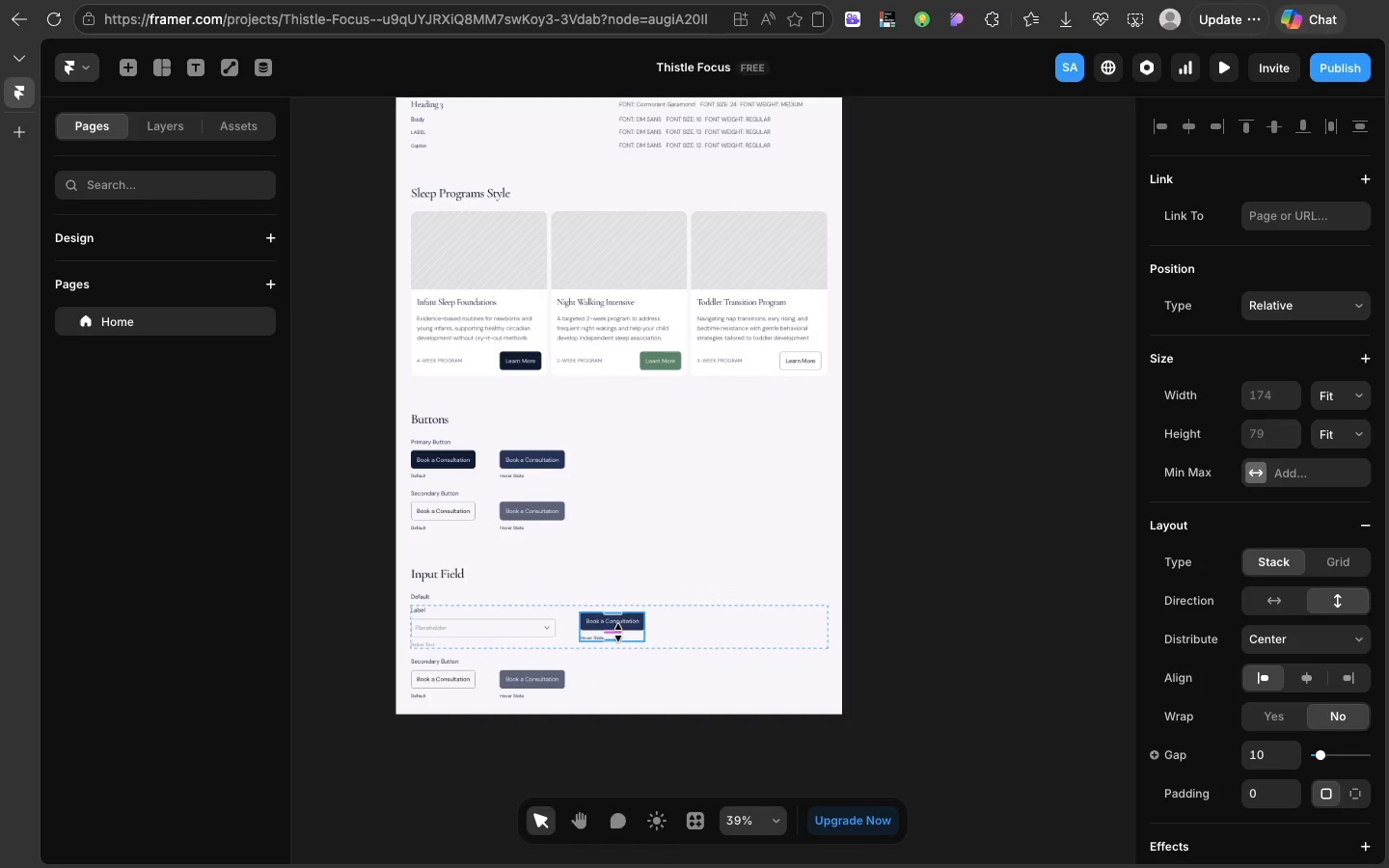 
double_click([618, 633])
 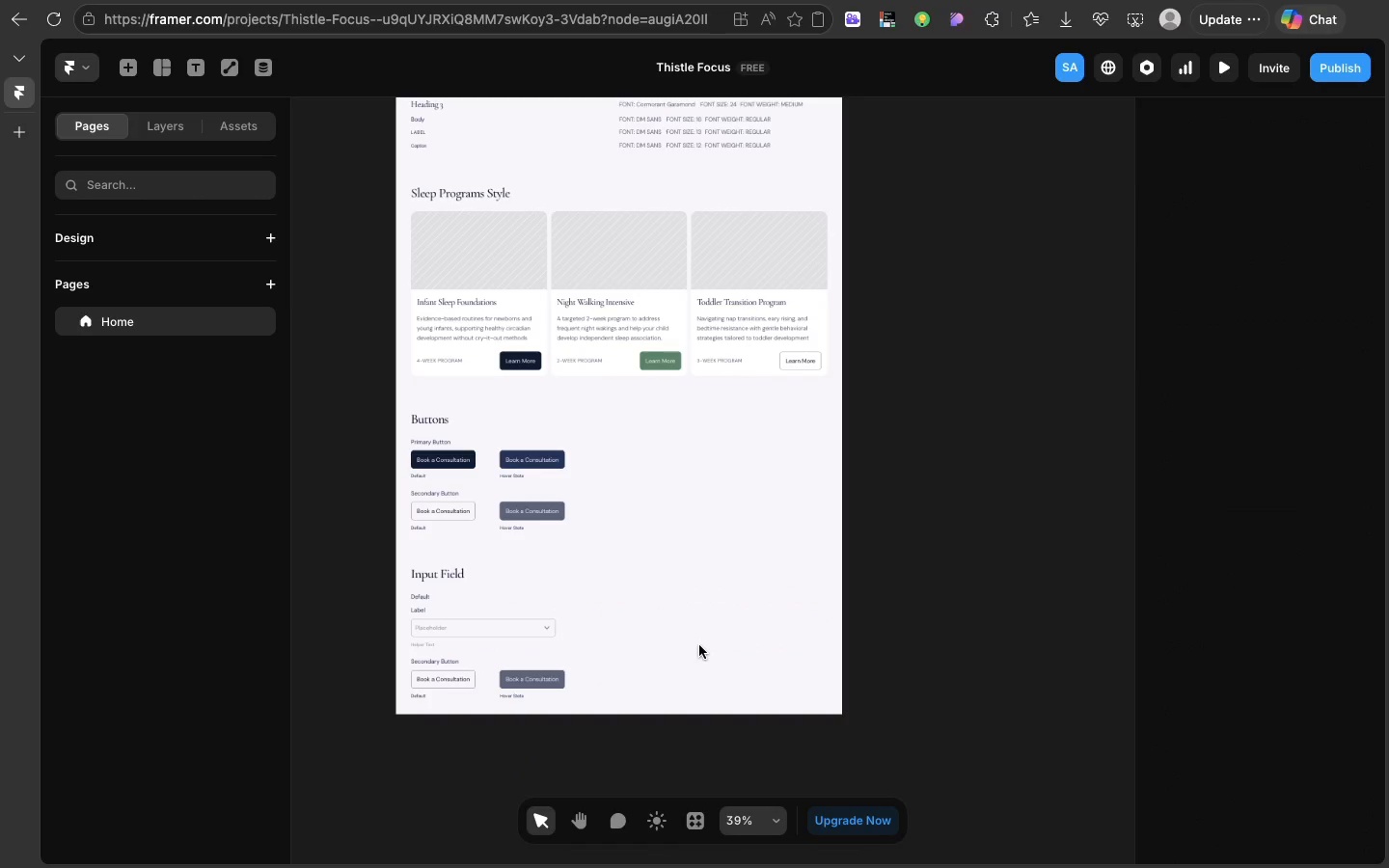 
key(Backspace)
 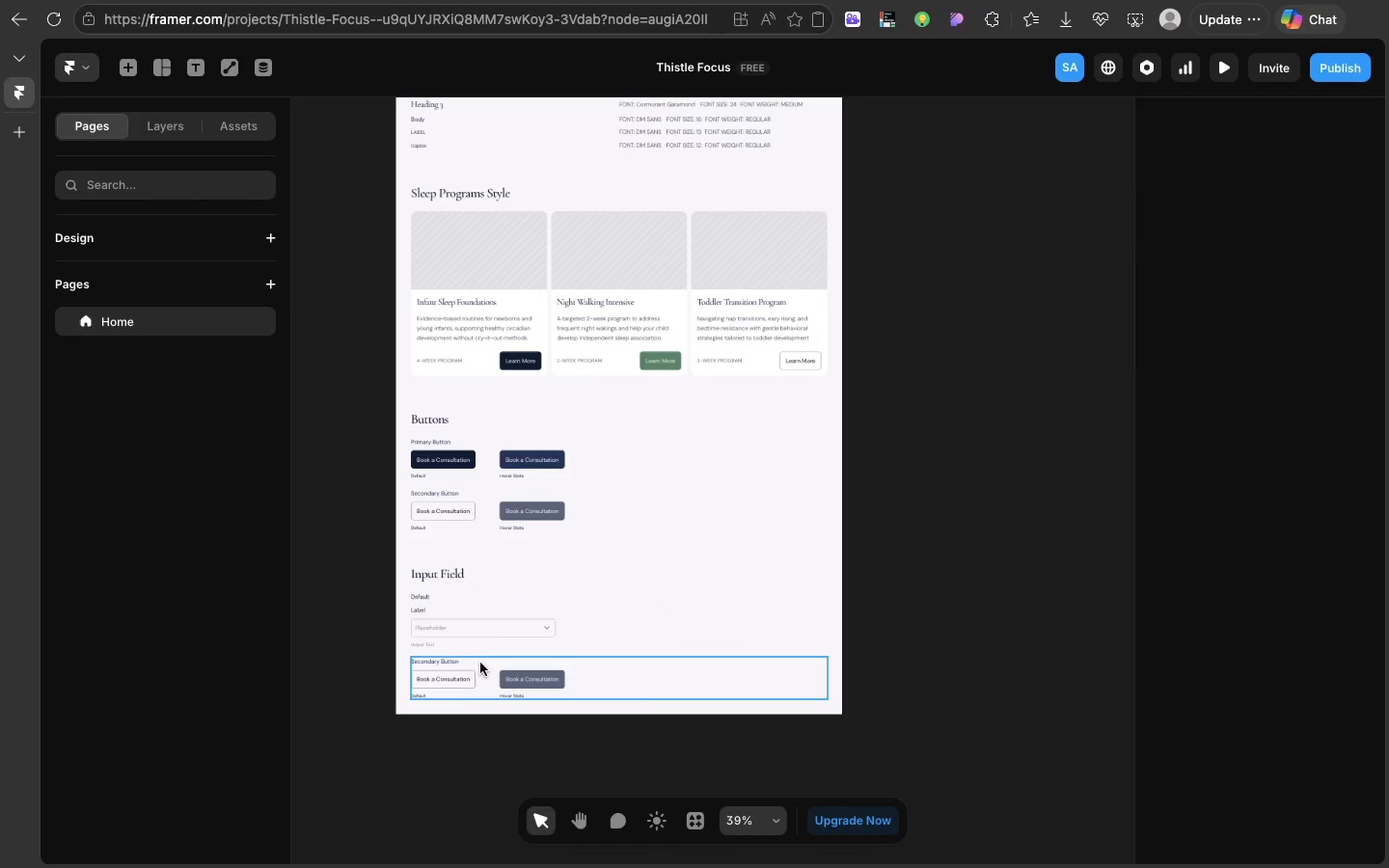 
left_click([480, 663])
 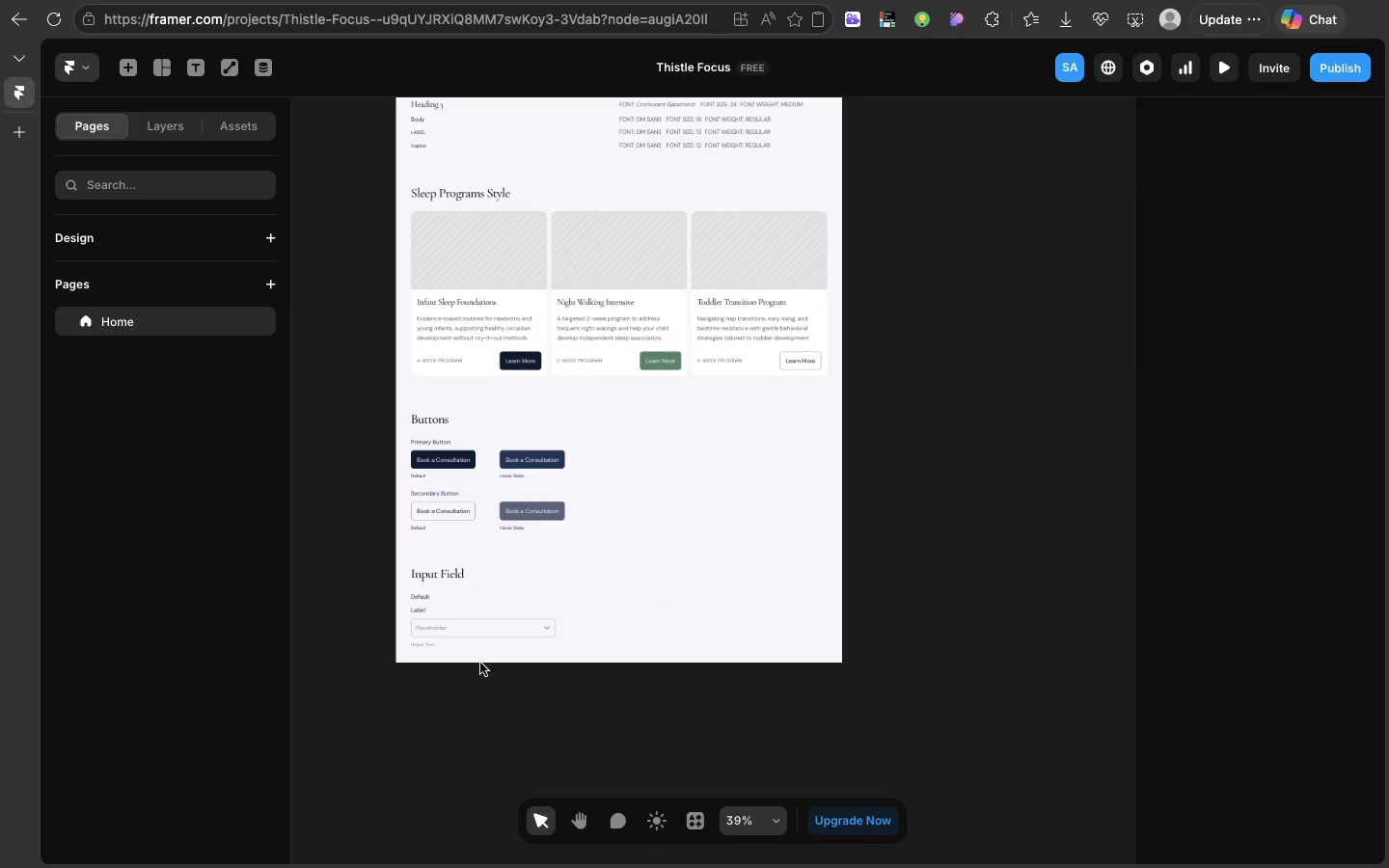 
key(Backspace)
 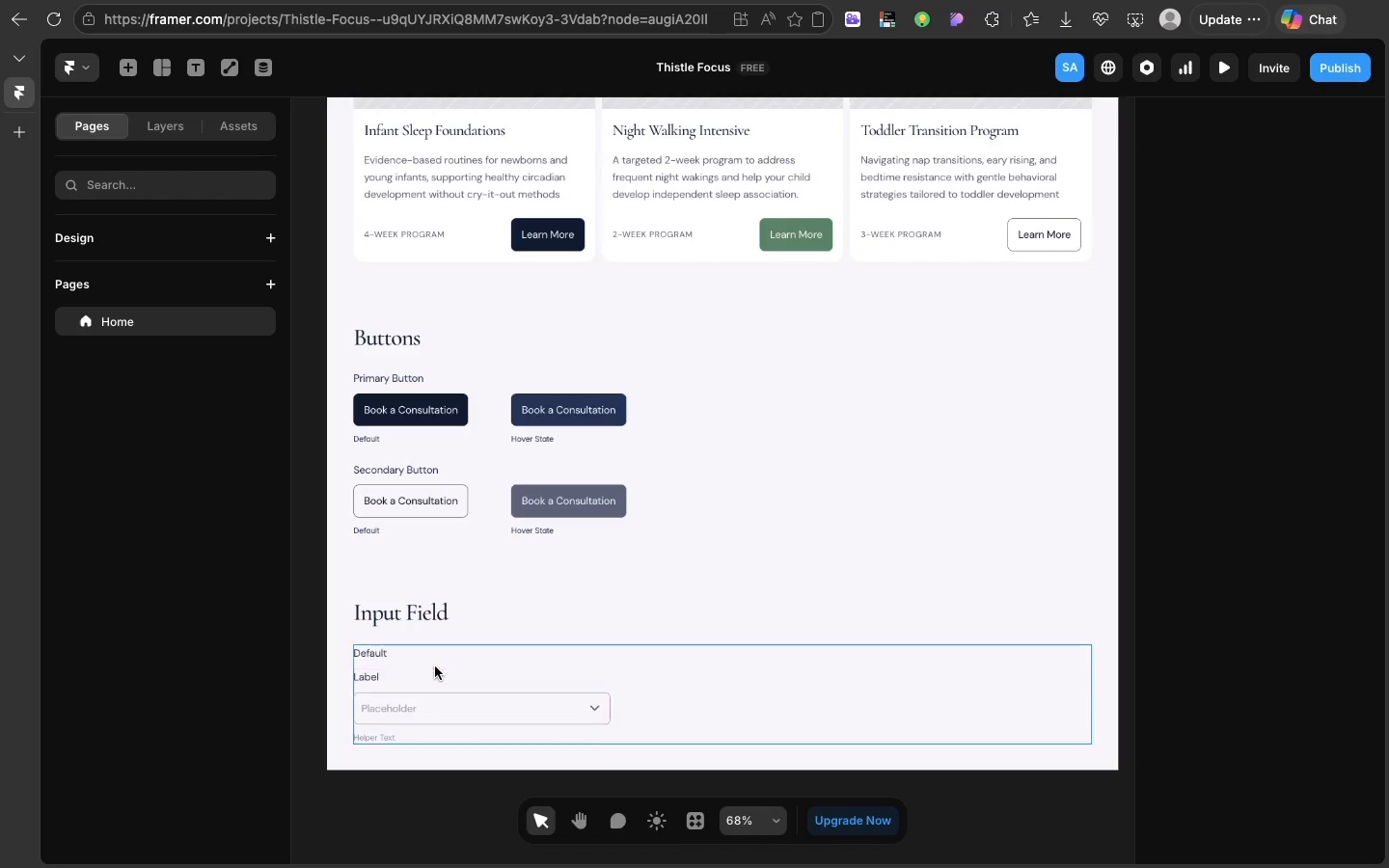 
left_click([435, 666])
 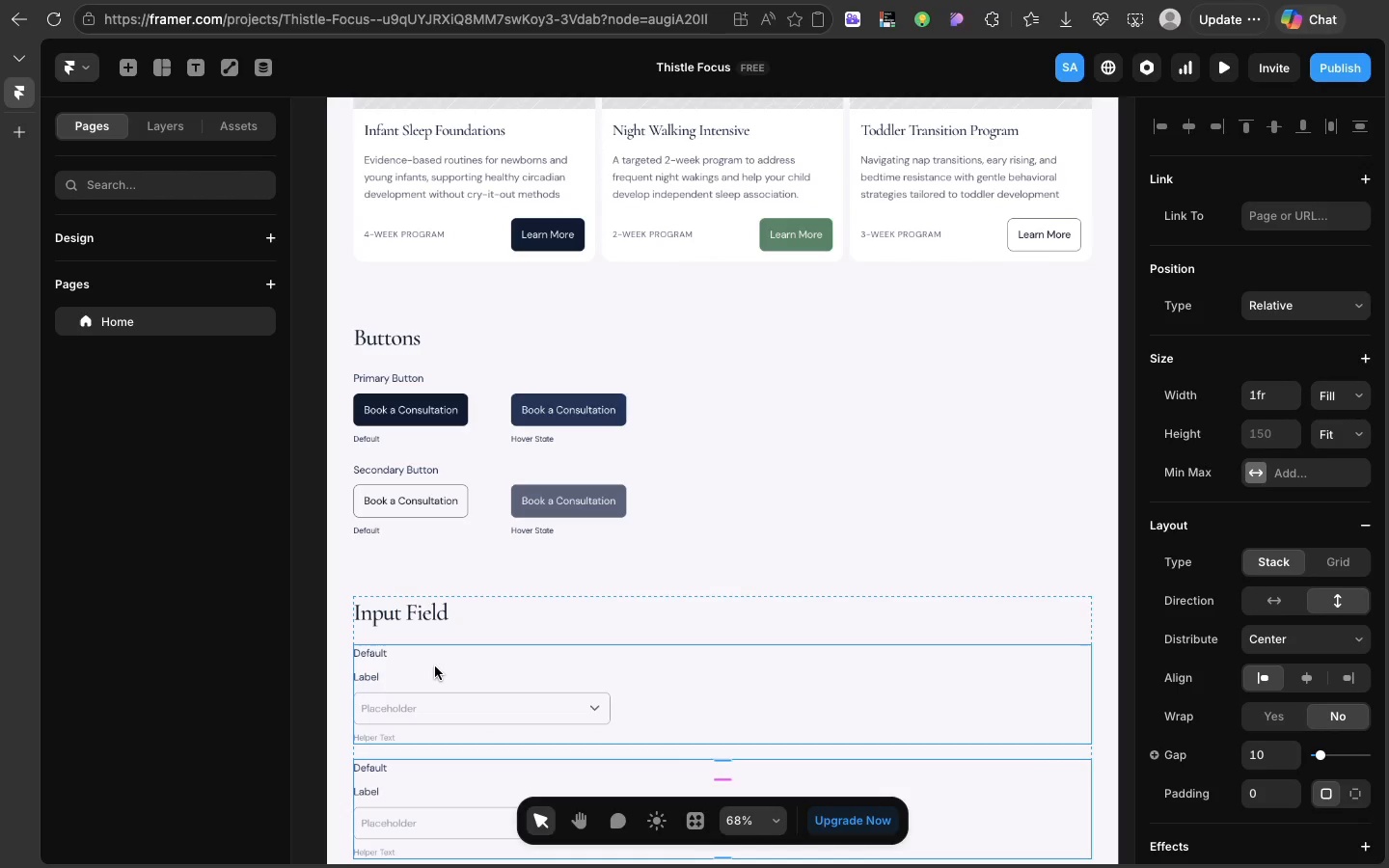 
key(Meta+D)
 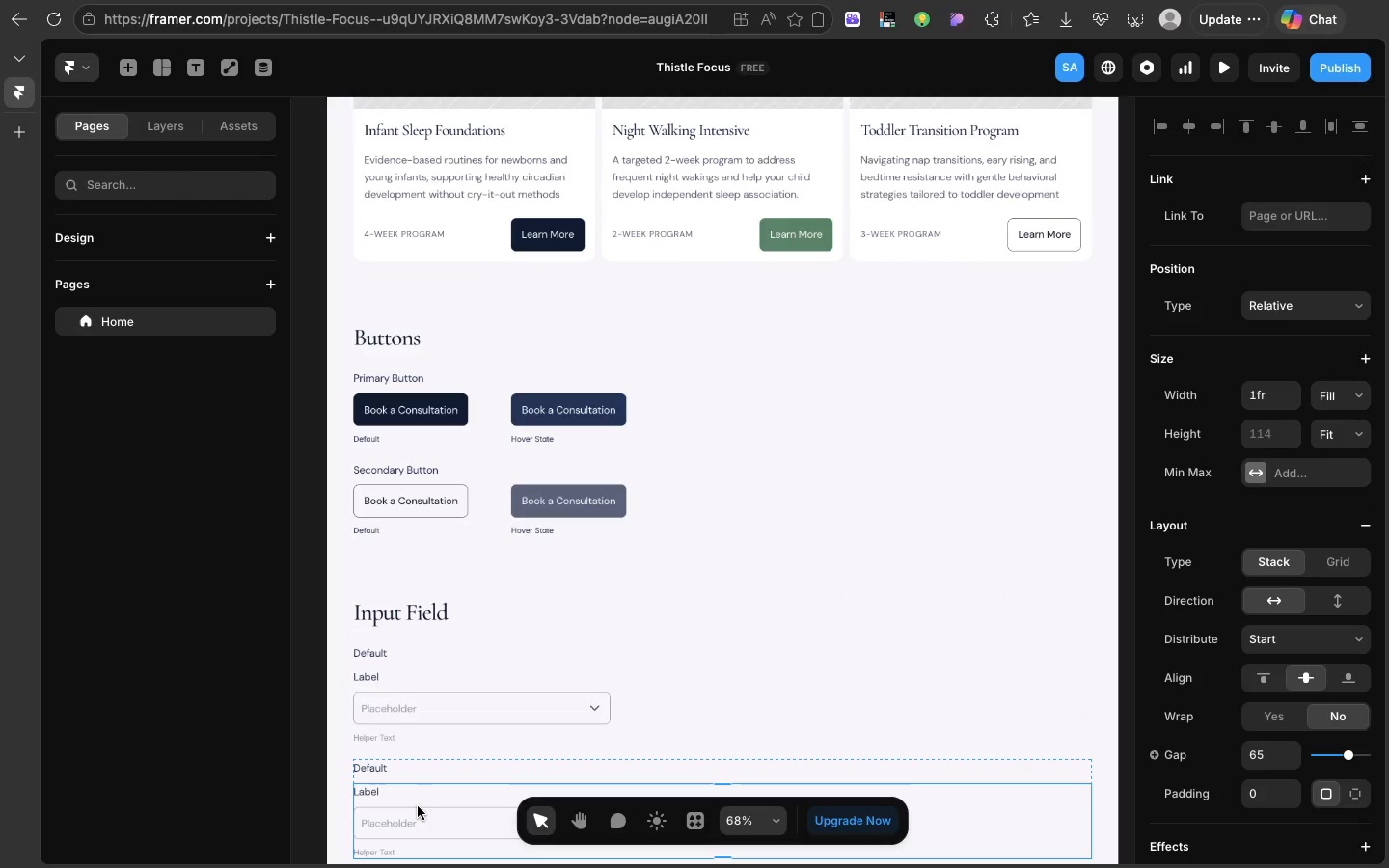 
double_click([418, 806])
 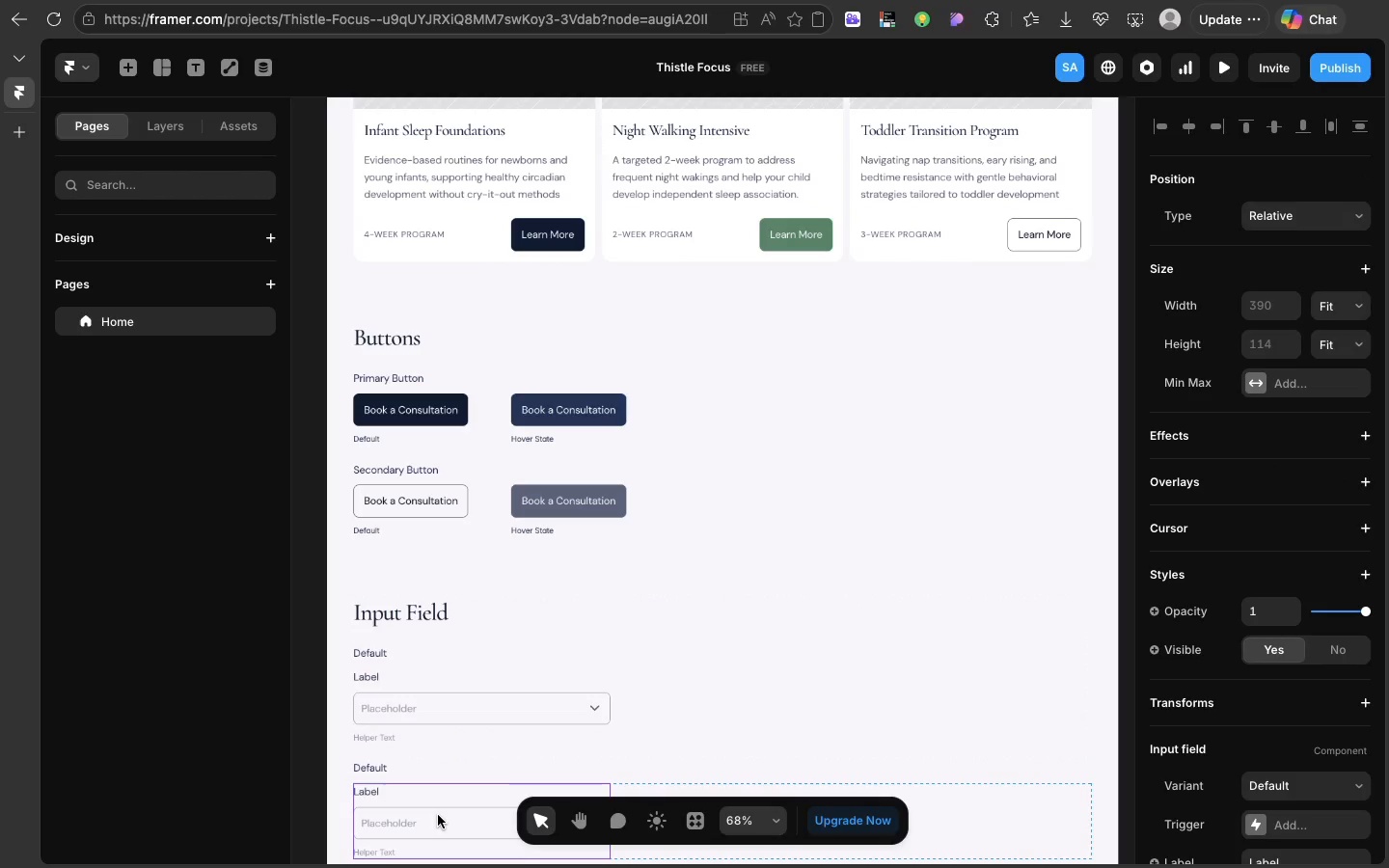 
double_click([438, 815])
 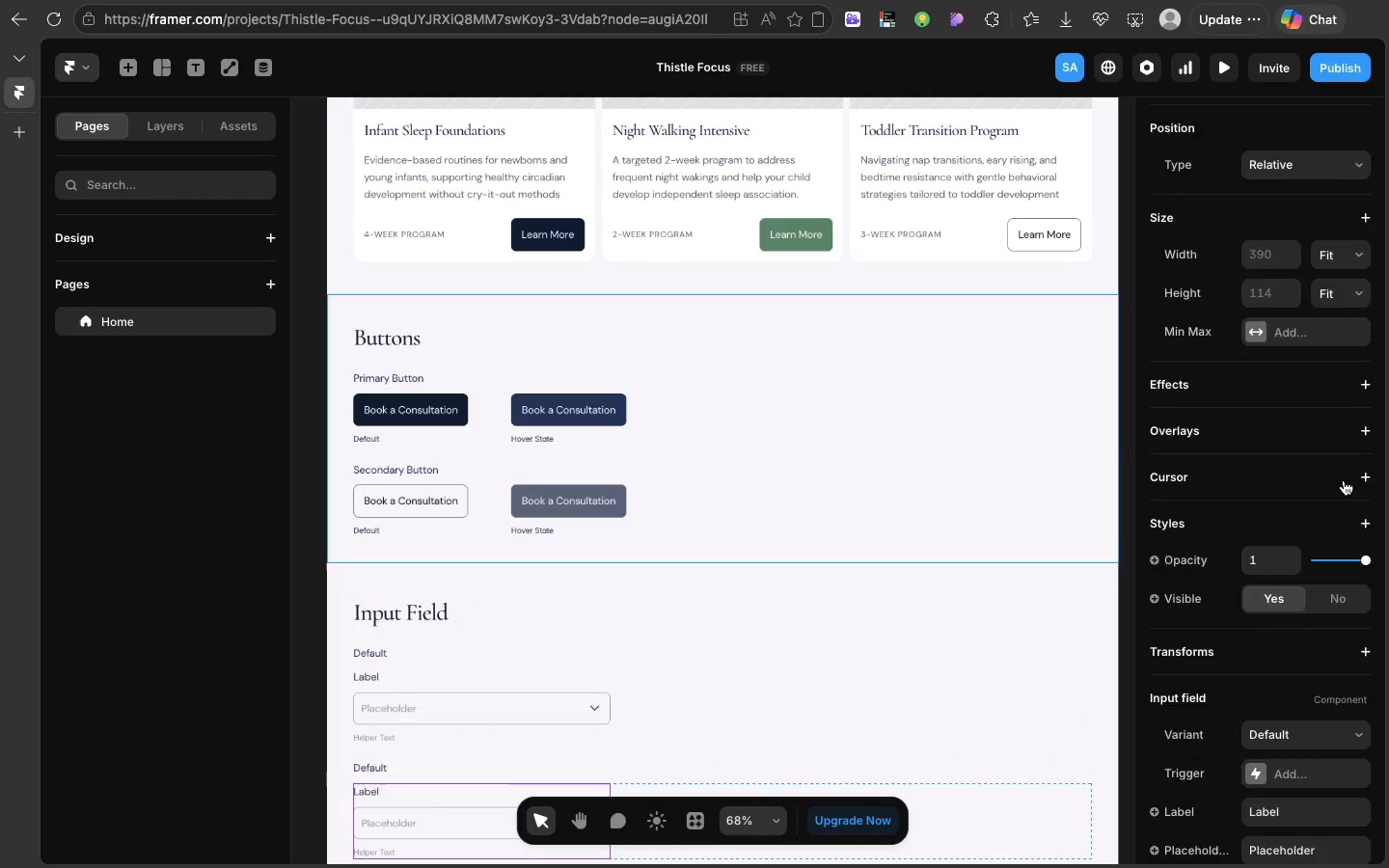 
scroll: coordinate [1344, 480], scroll_direction: down, amount: 25.0
 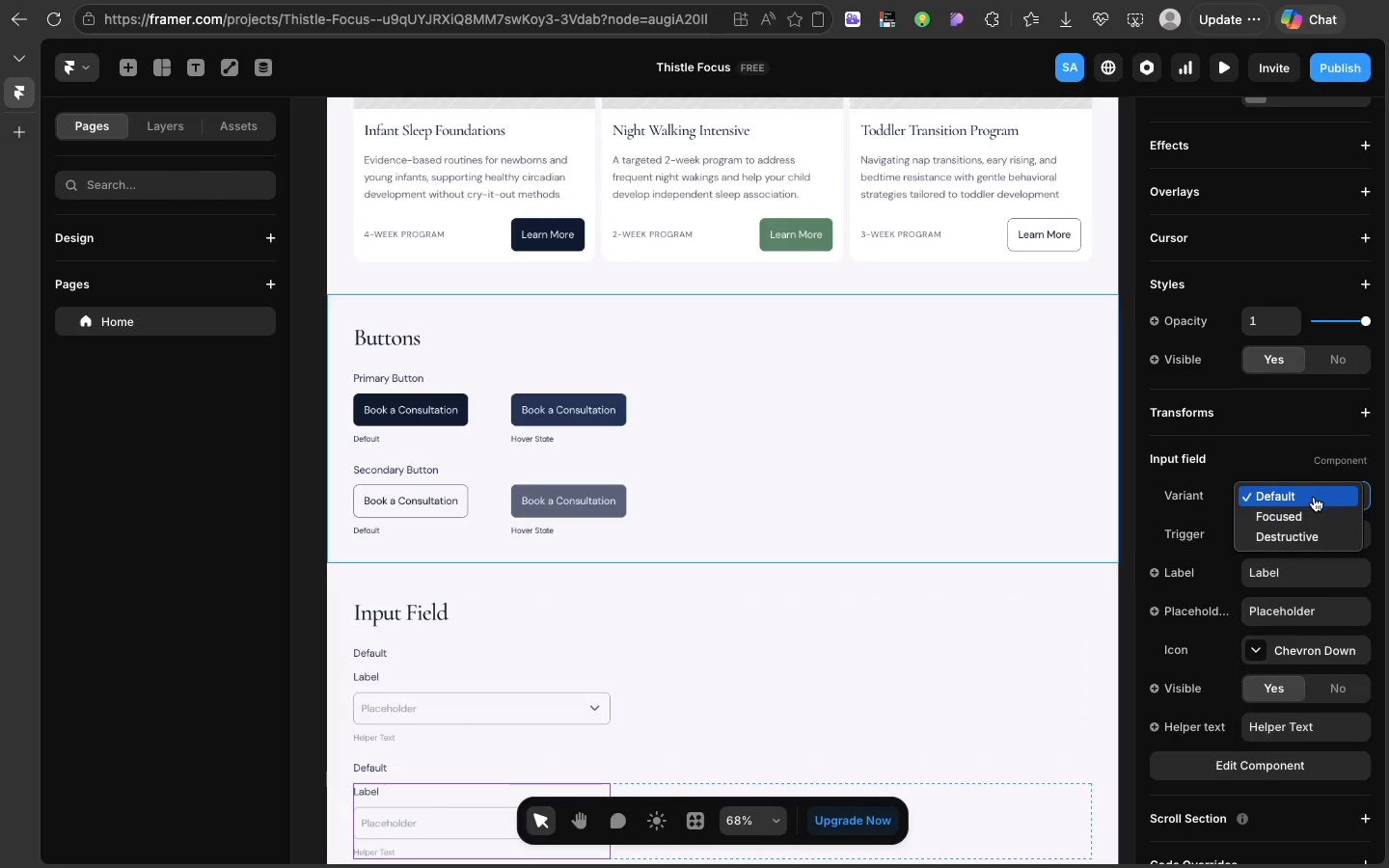 
left_click([1314, 494])
 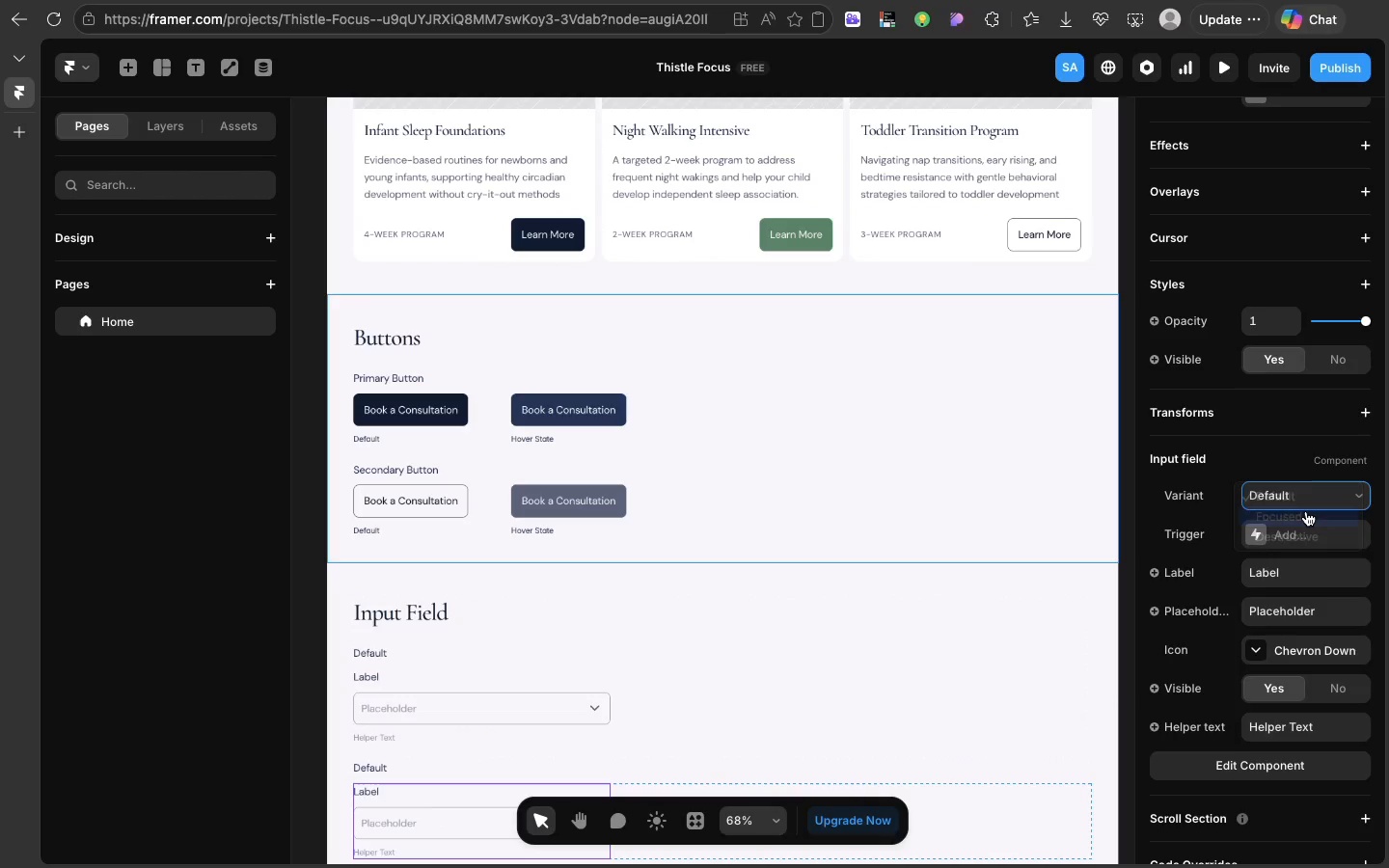 
left_click([1306, 511])
 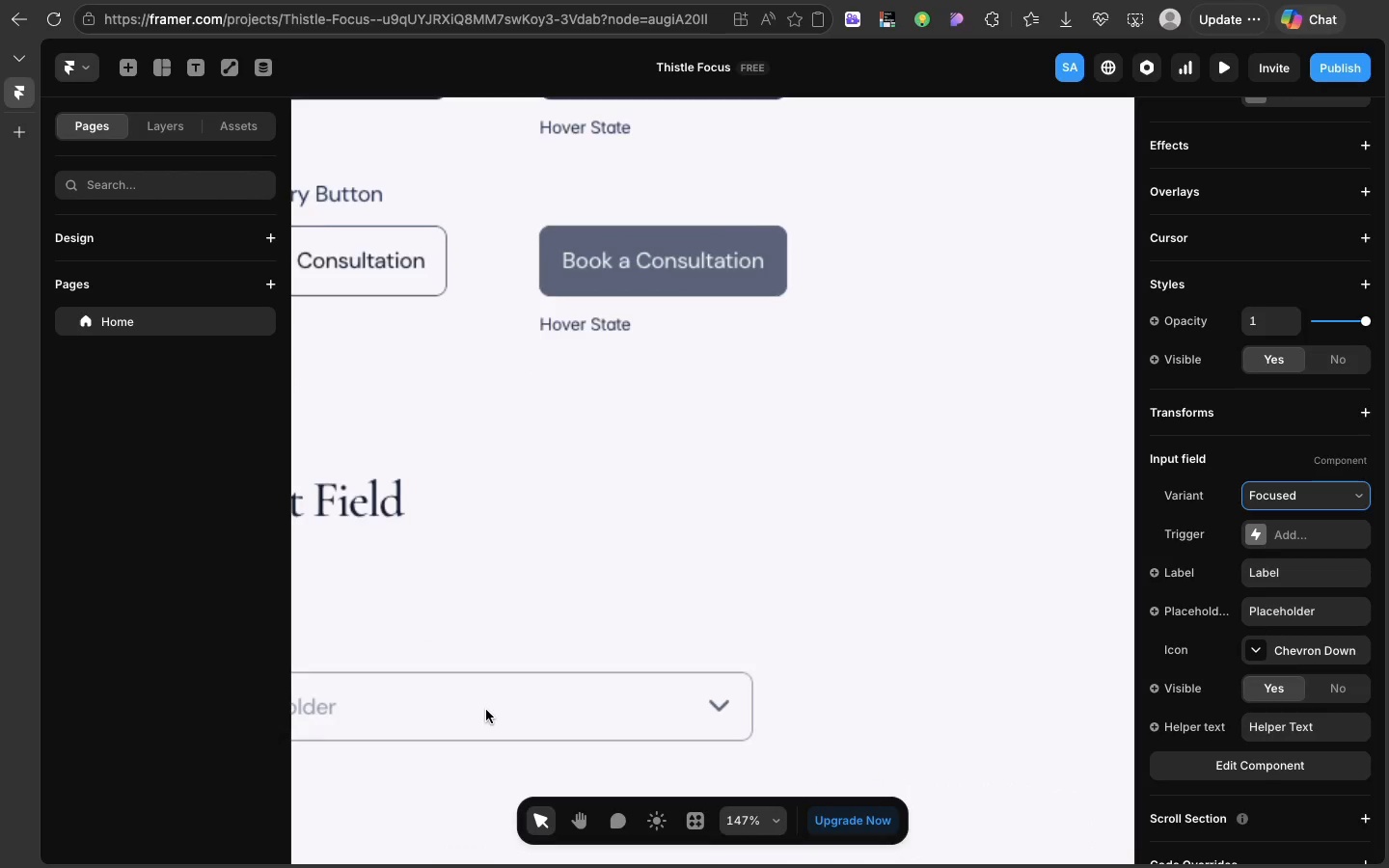 
scroll: coordinate [486, 710], scroll_direction: down, amount: 27.0
 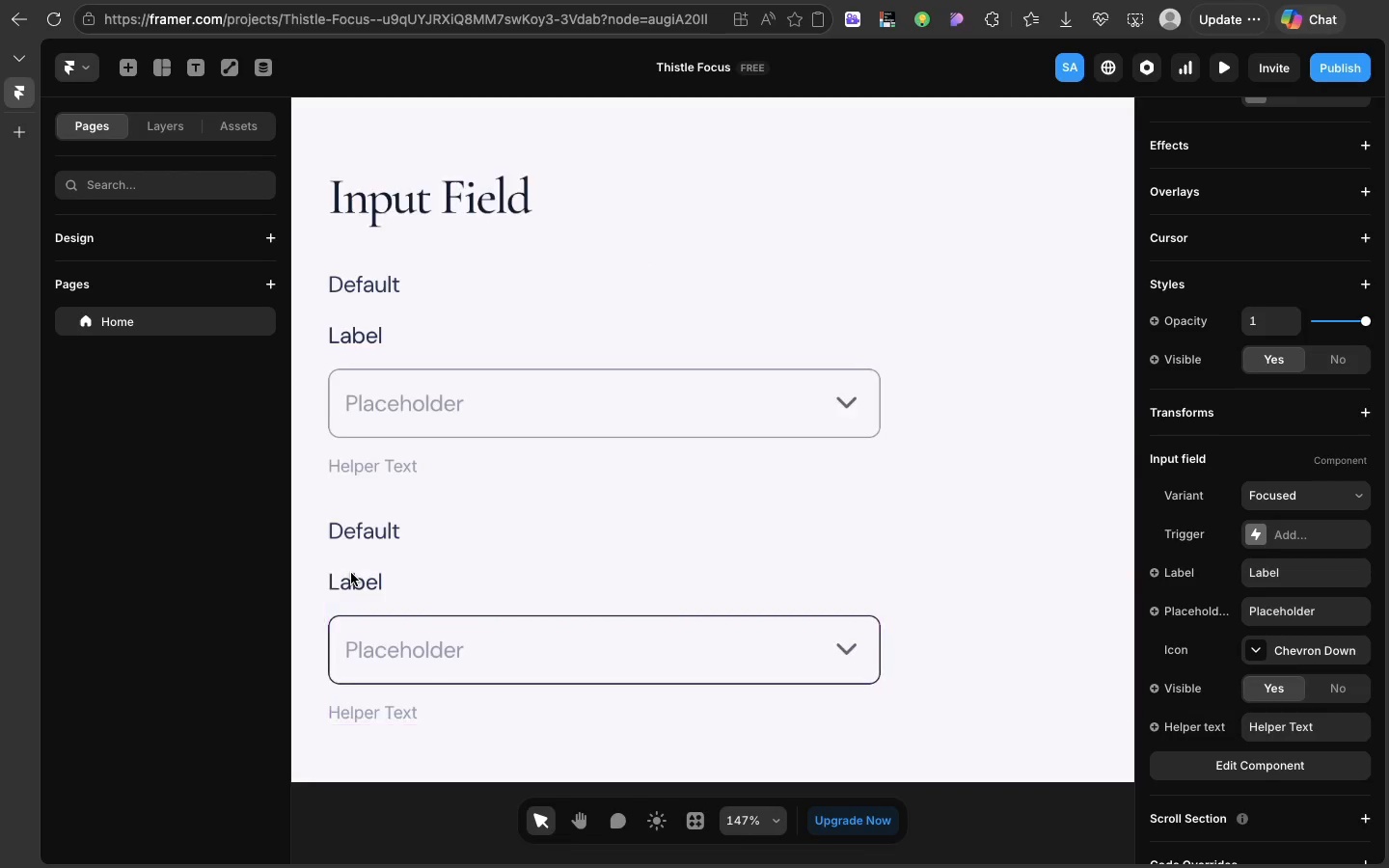 
double_click([351, 573])
 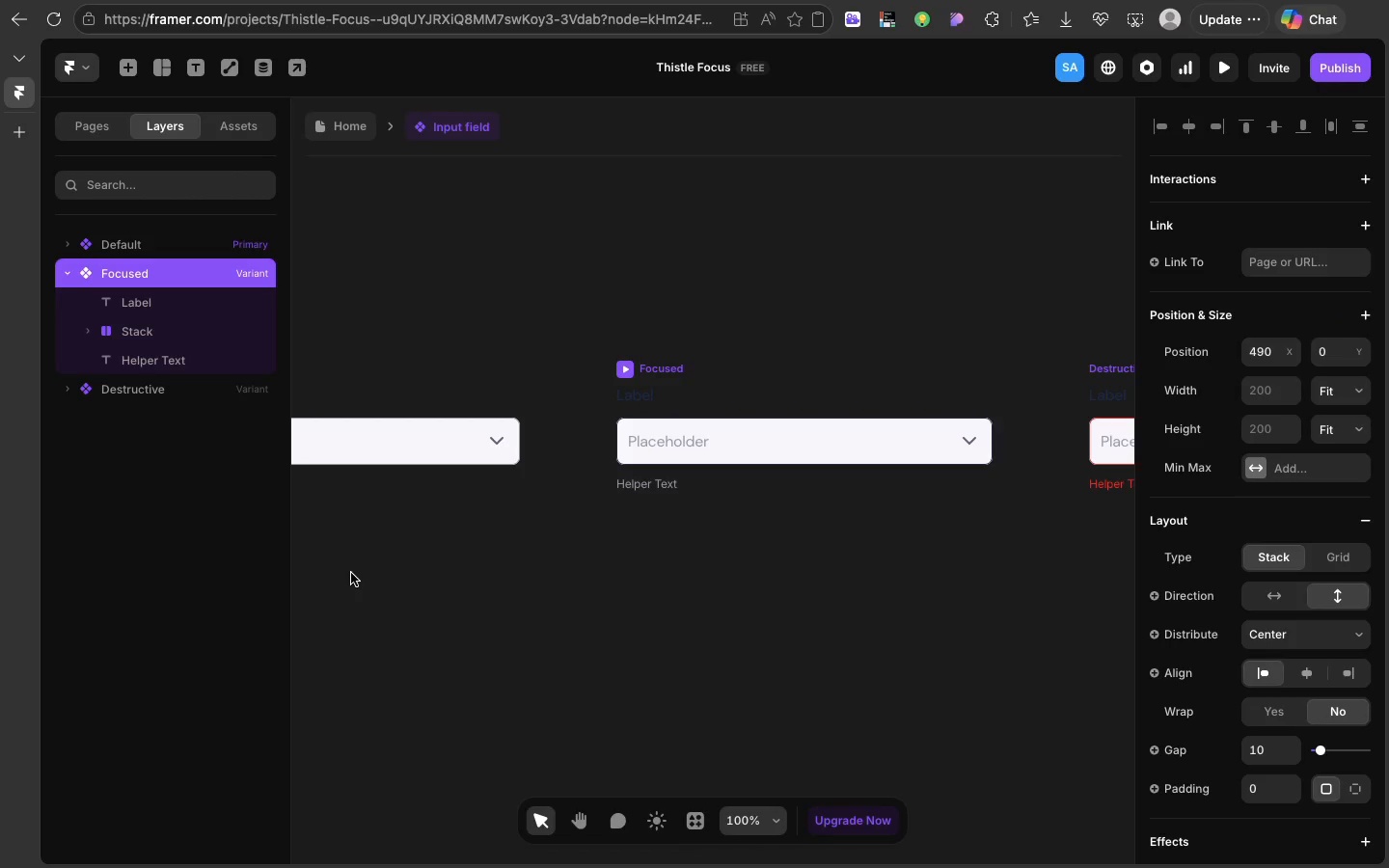 
triple_click([351, 573])
 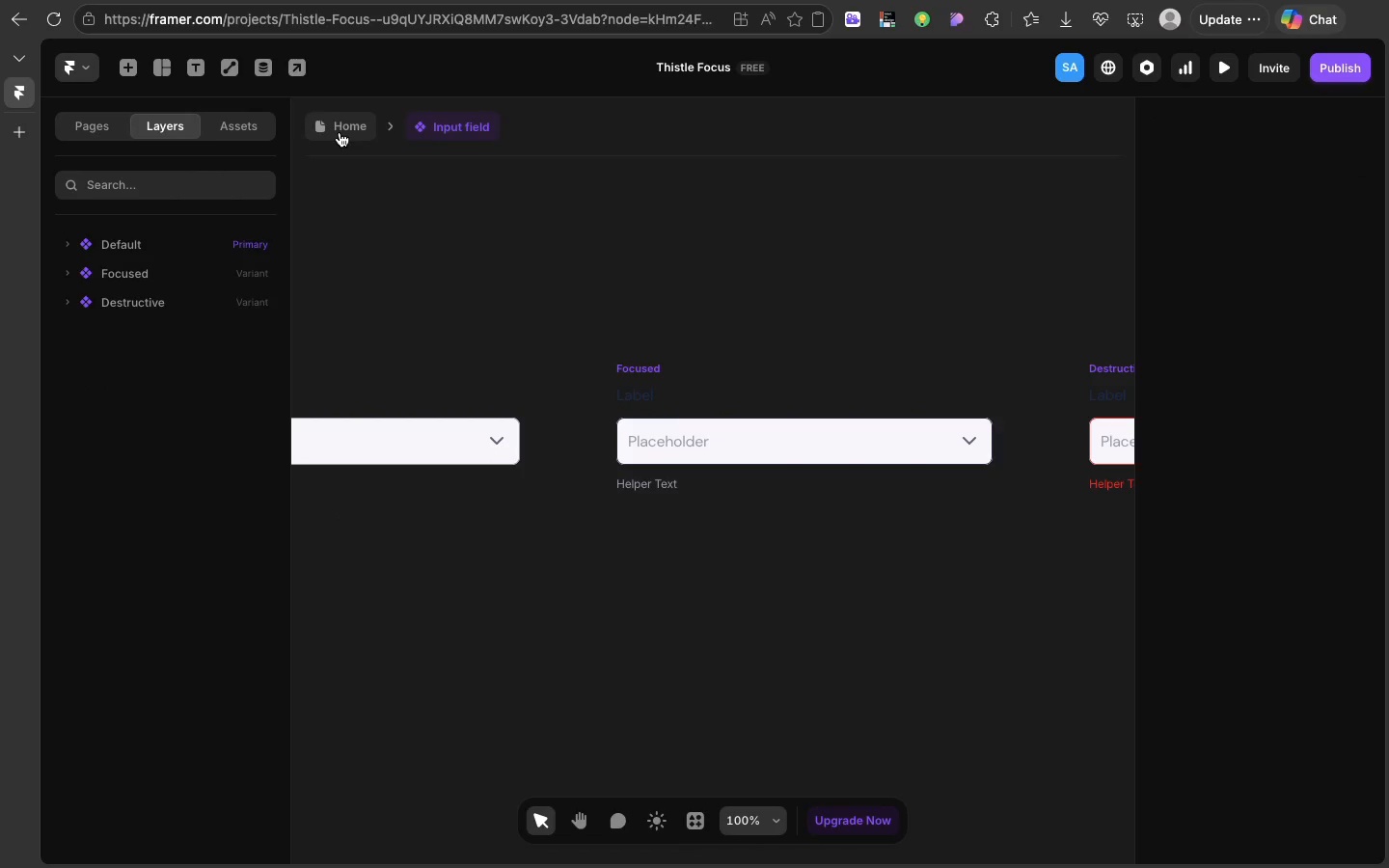 
left_click([340, 132])
 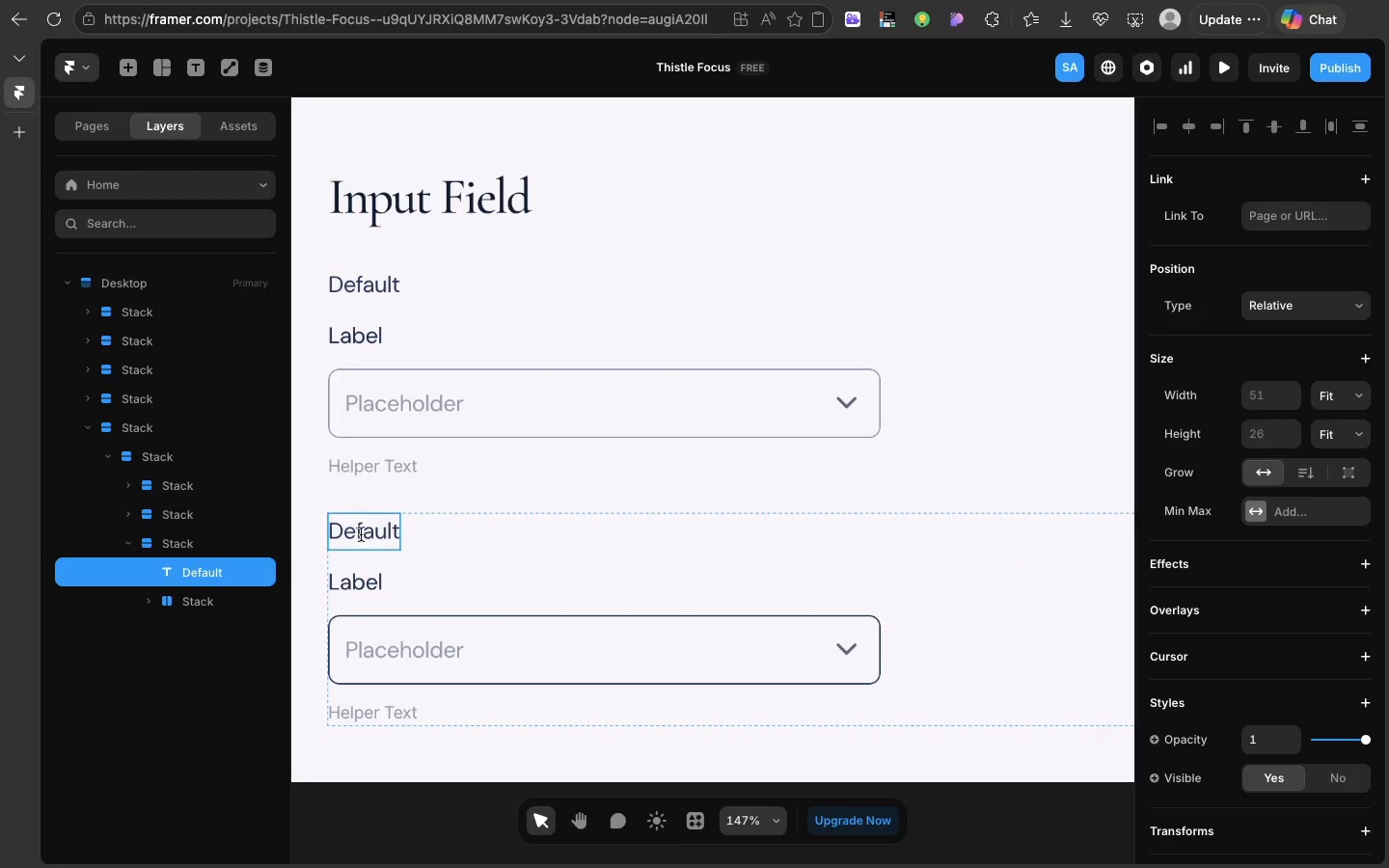 
double_click([361, 534])
 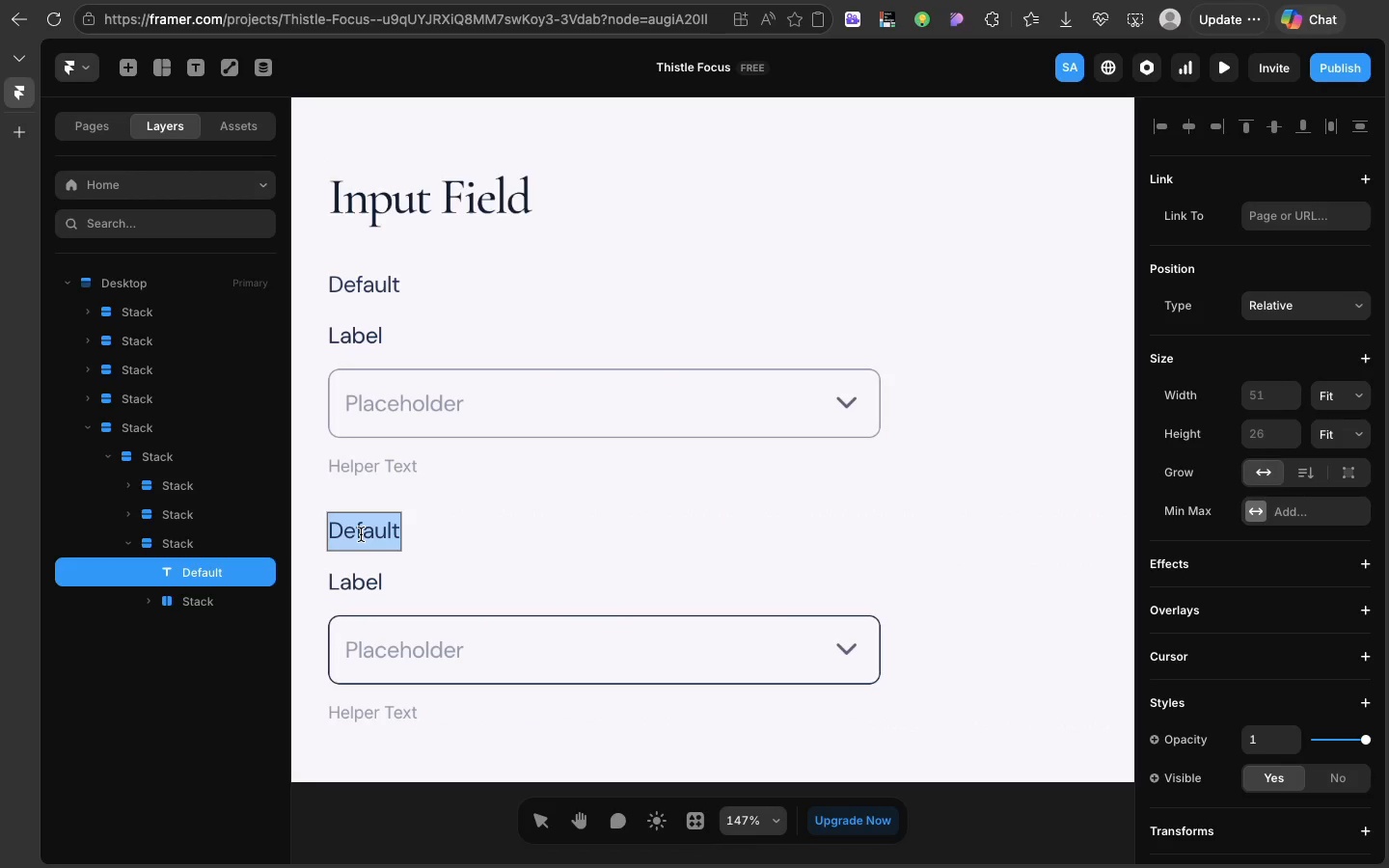 
triple_click([361, 534])
 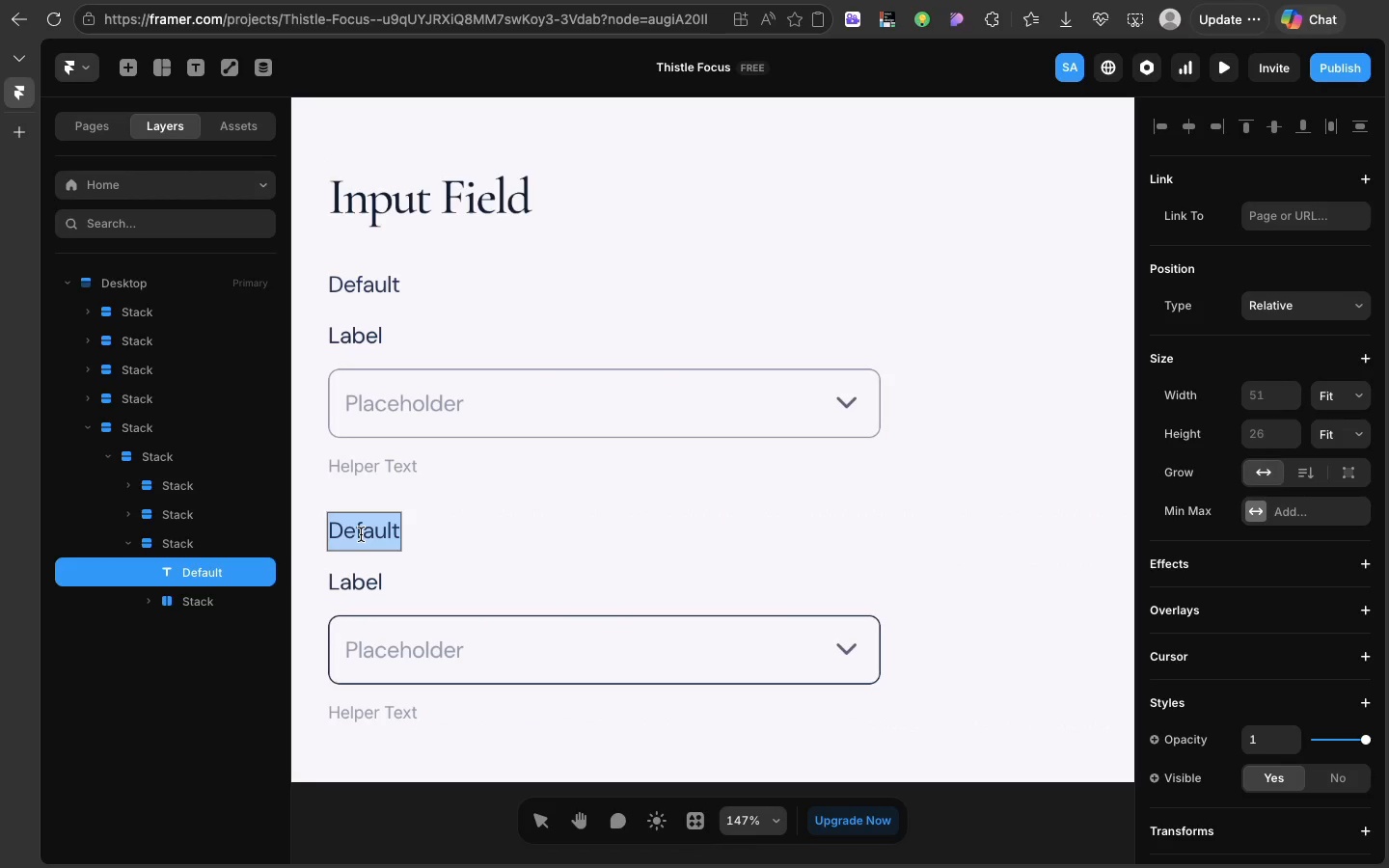 
triple_click([361, 534])
 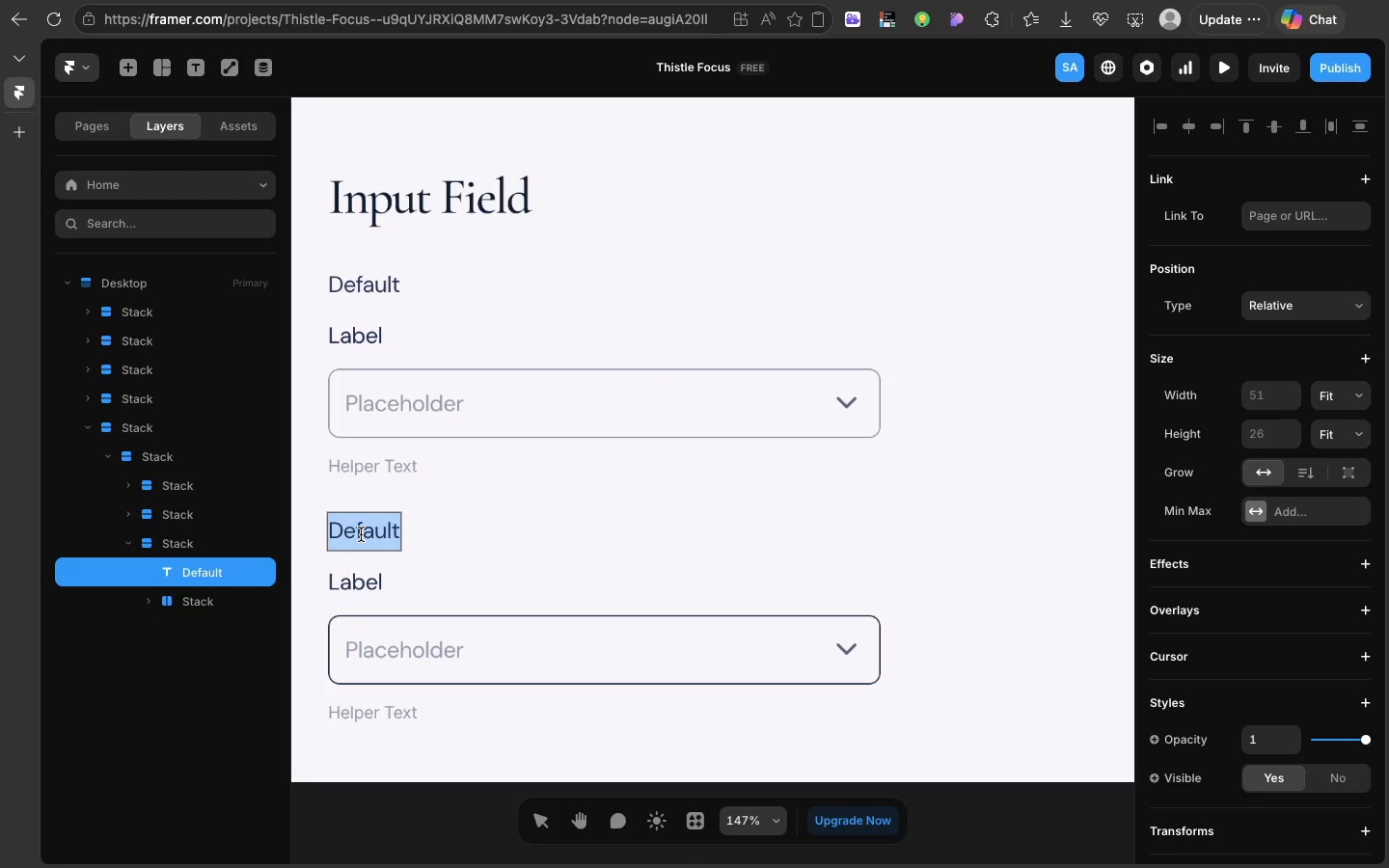 
type(D)
key(Backspace)
type(Foc)
 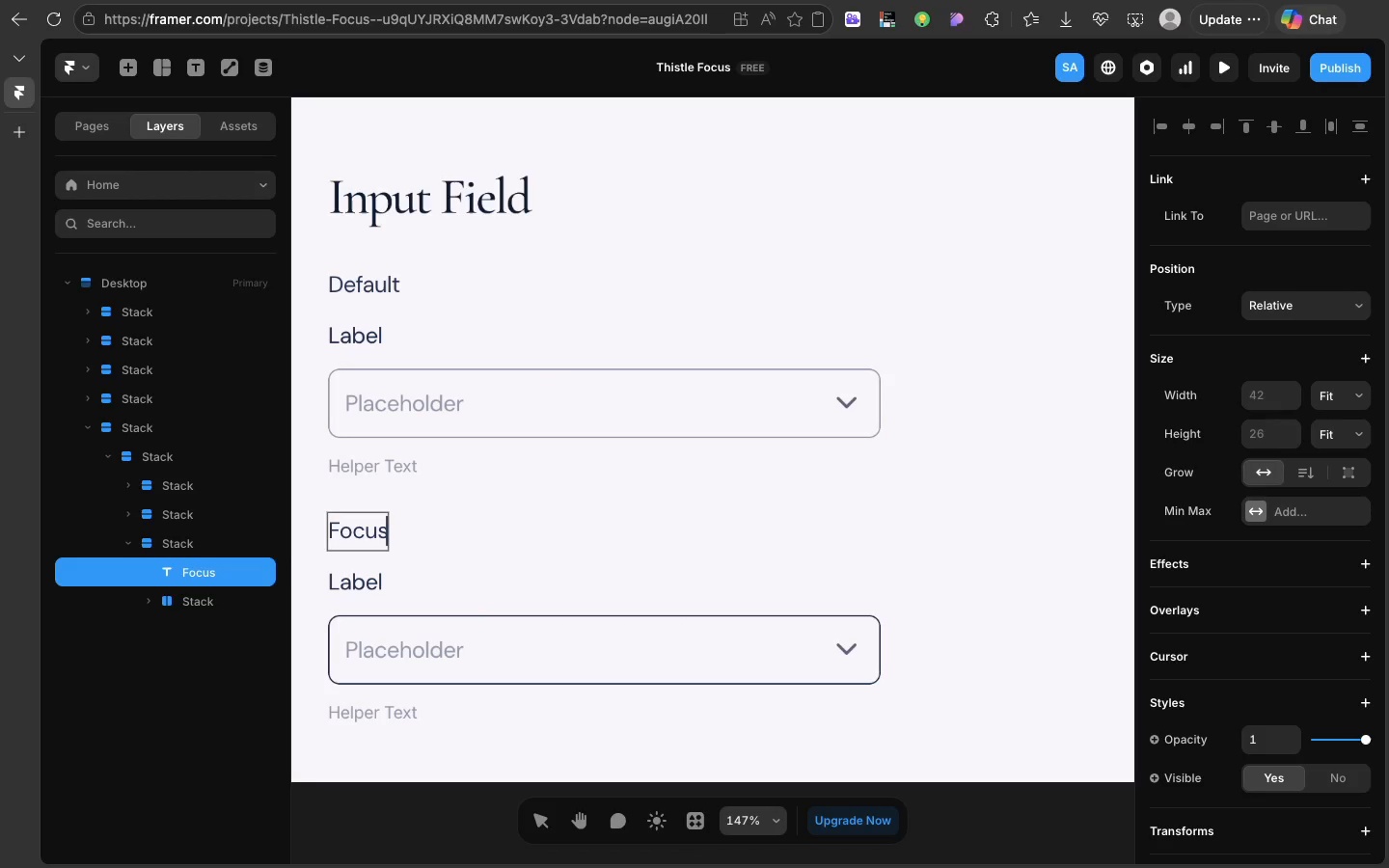 
type(used)
 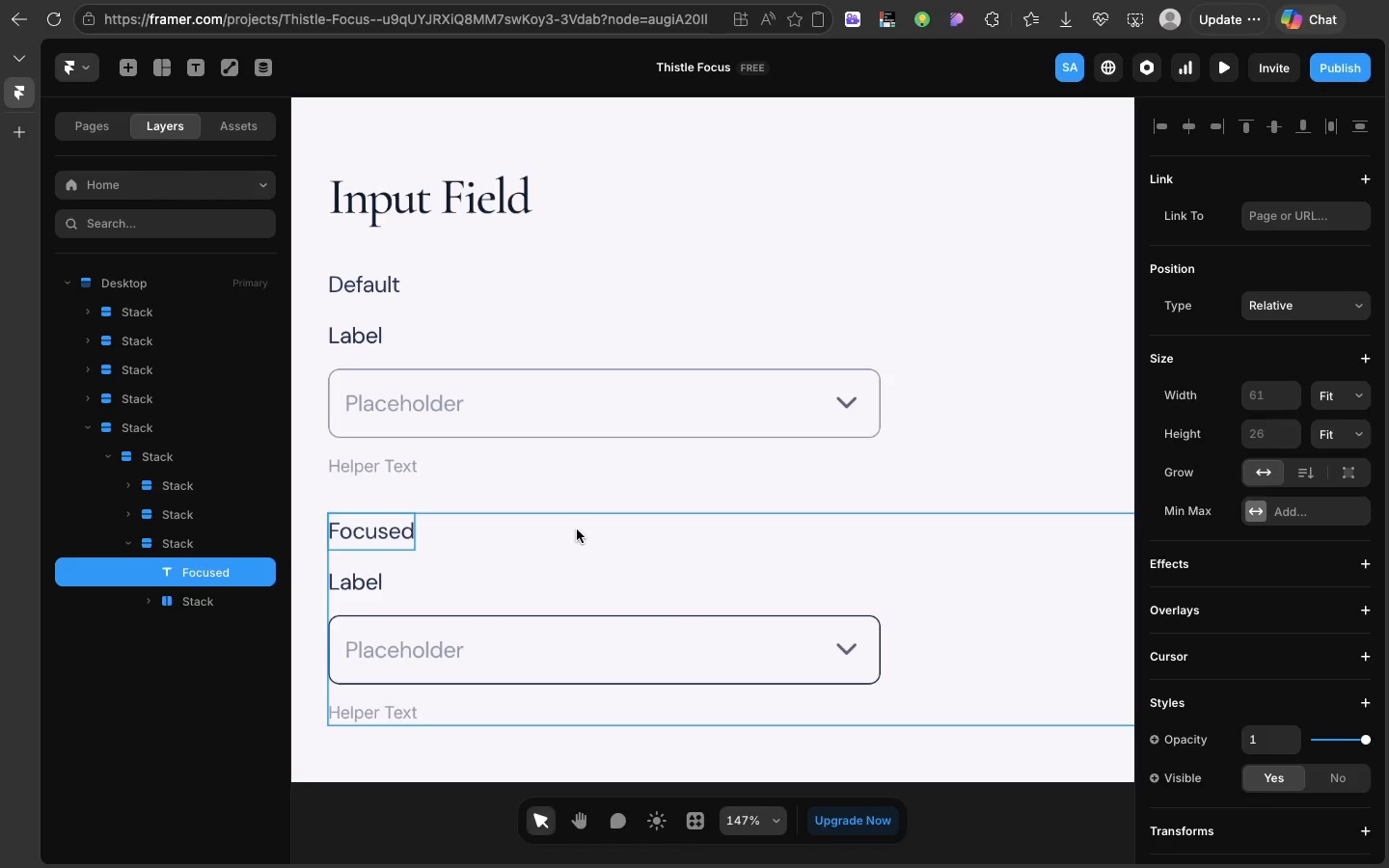 
left_click([577, 529])
 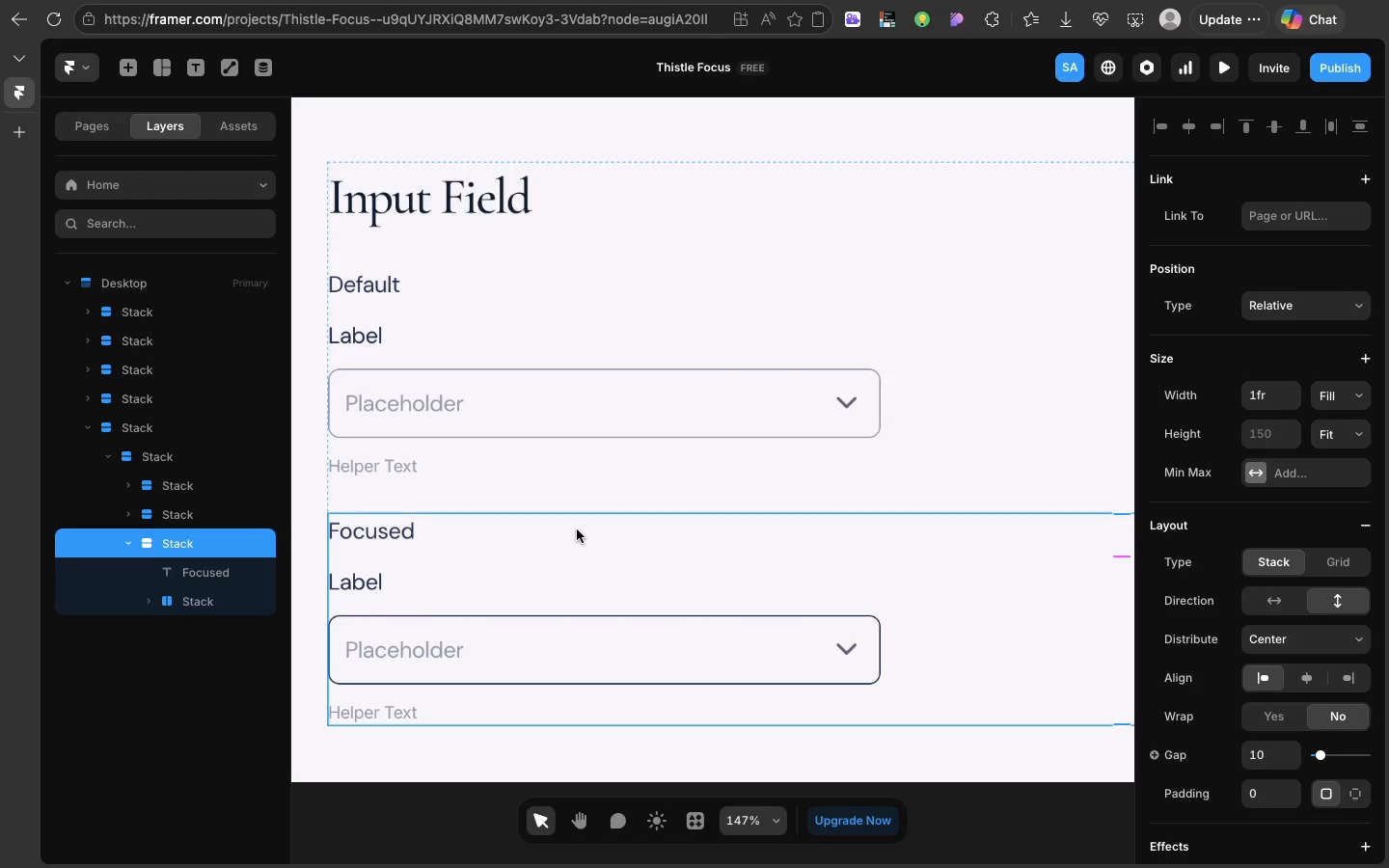 
left_click([577, 529])
 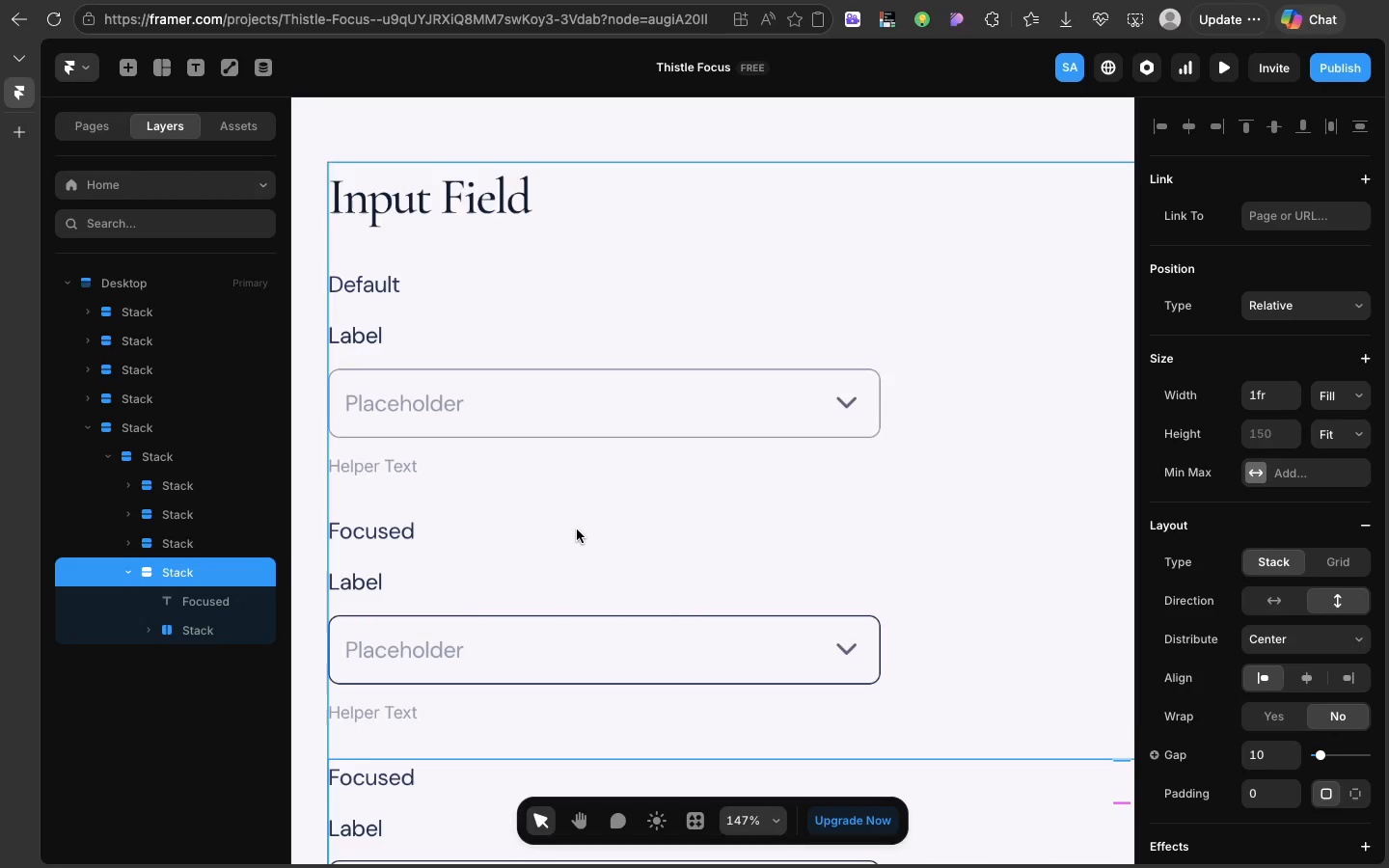 
key(Meta+D)
 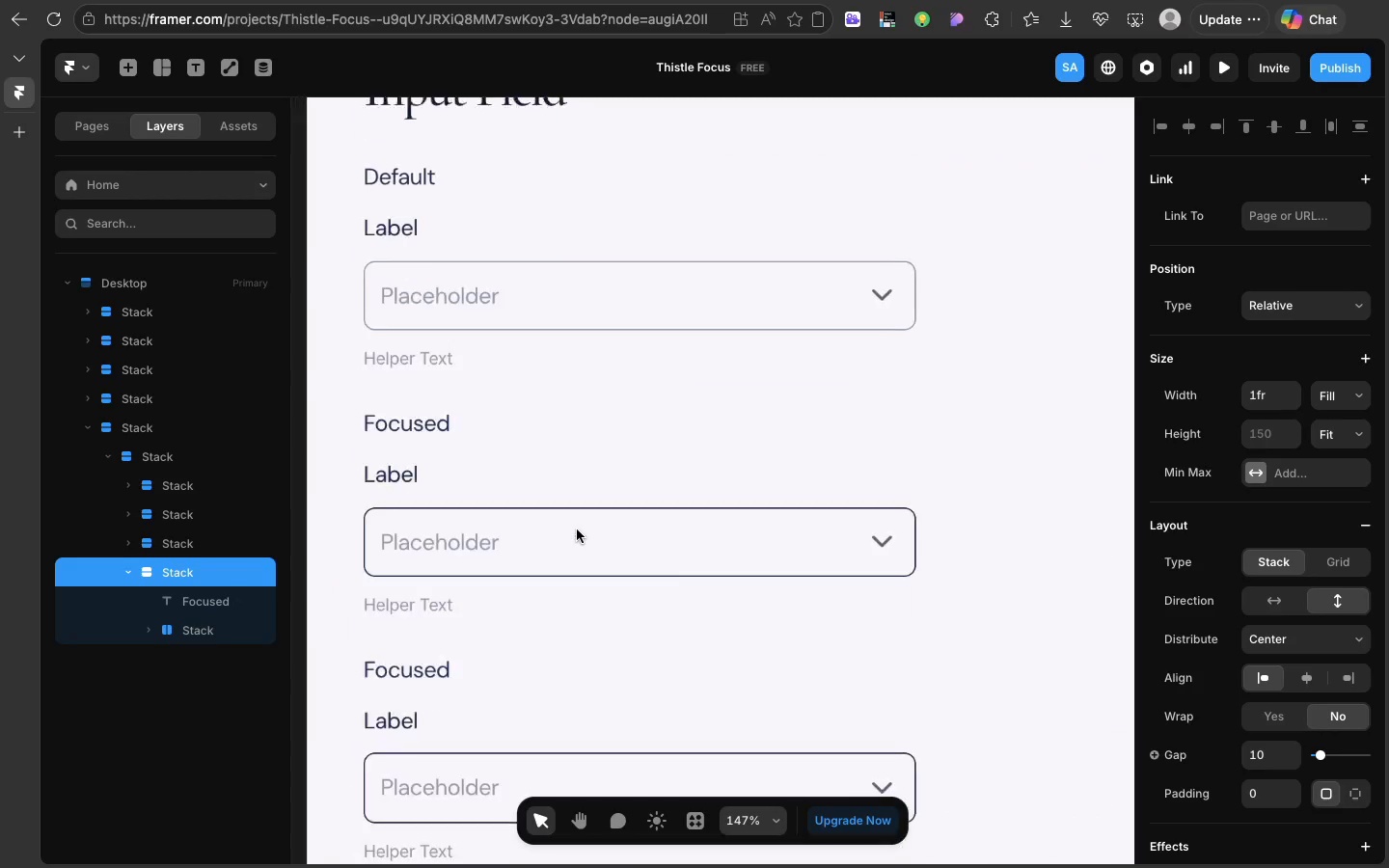 
scroll: coordinate [577, 529], scroll_direction: down, amount: 20.0
 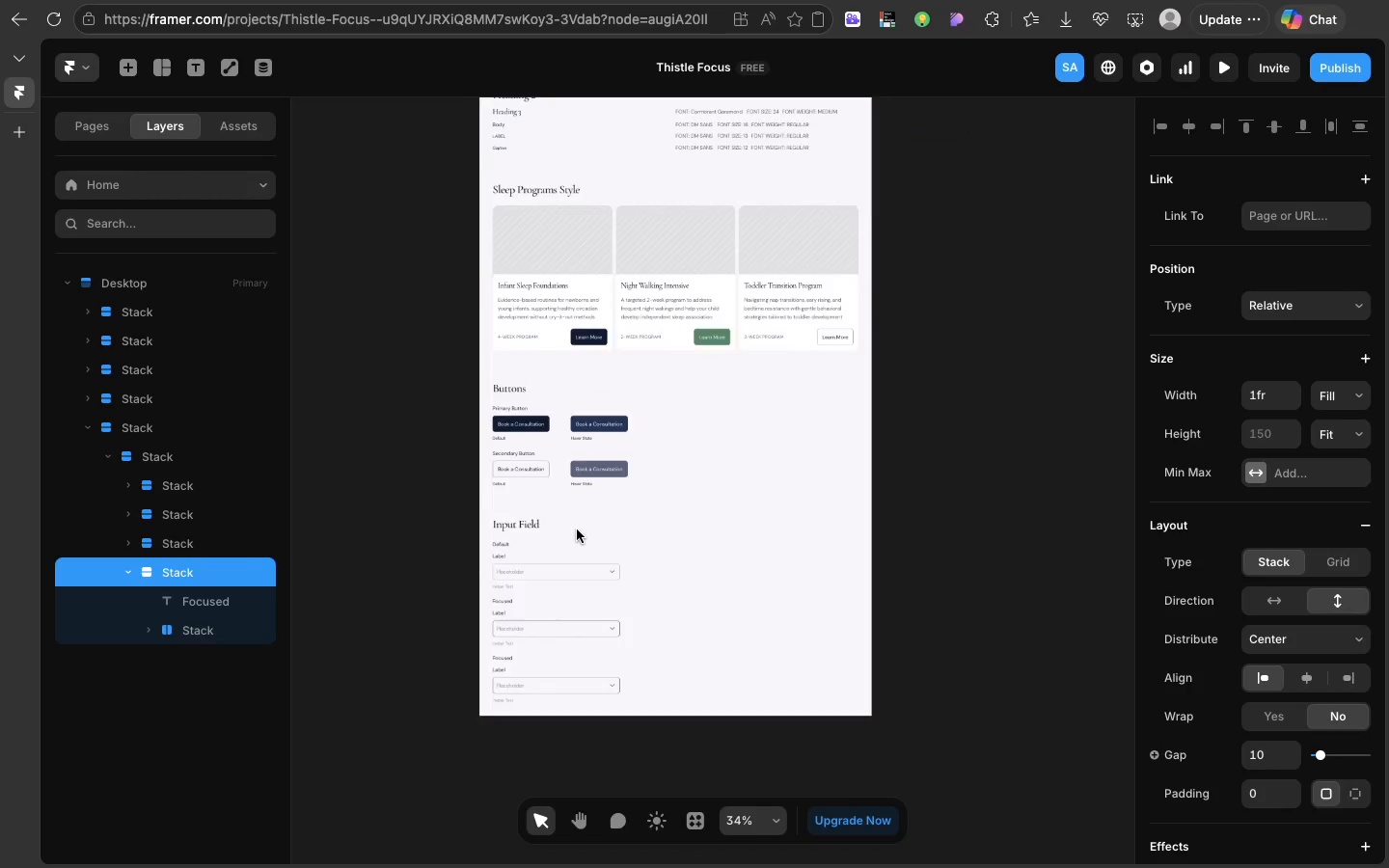 
scroll: coordinate [577, 529], scroll_direction: up, amount: 51.0
 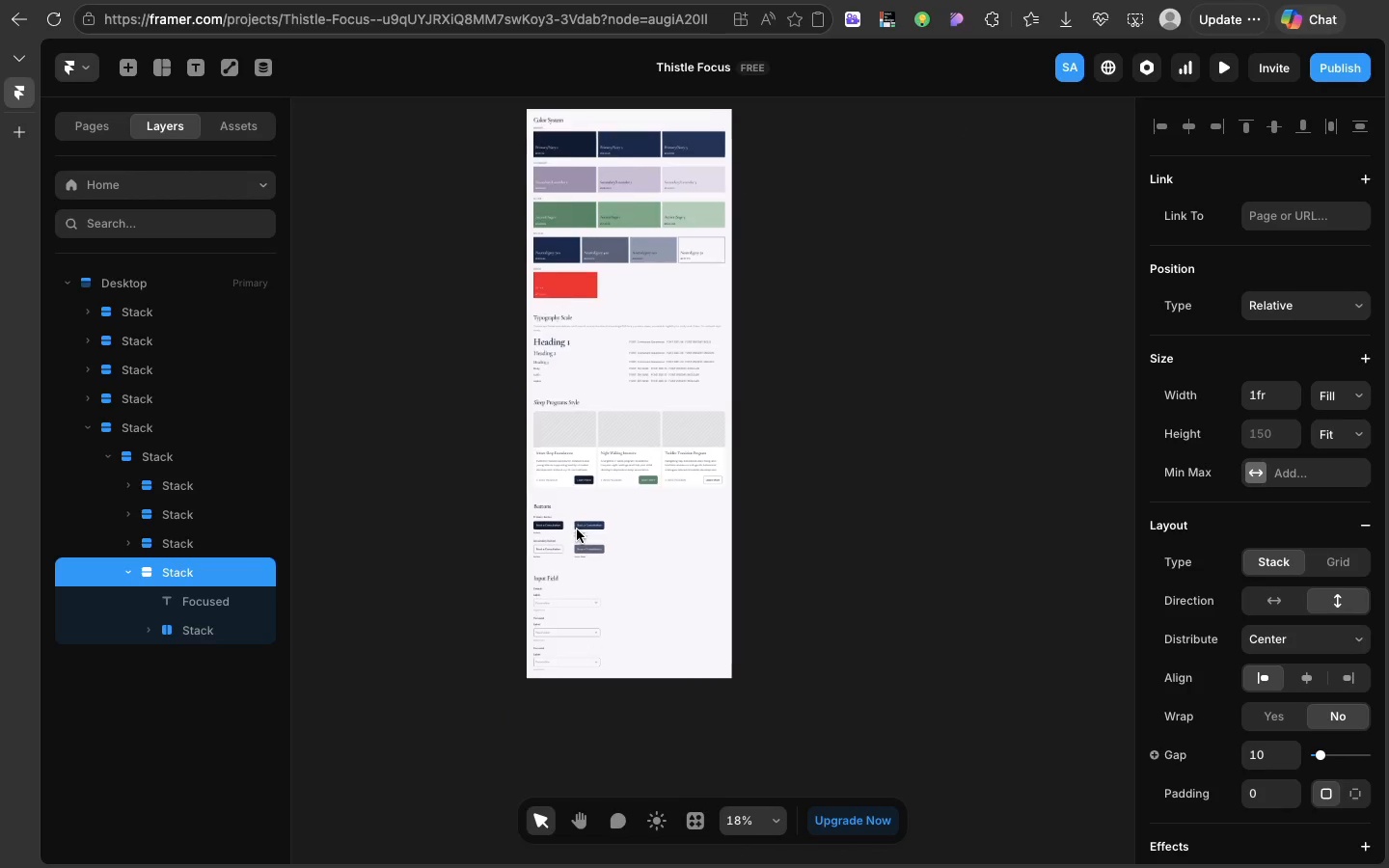 
scroll: coordinate [577, 529], scroll_direction: down, amount: 24.0
 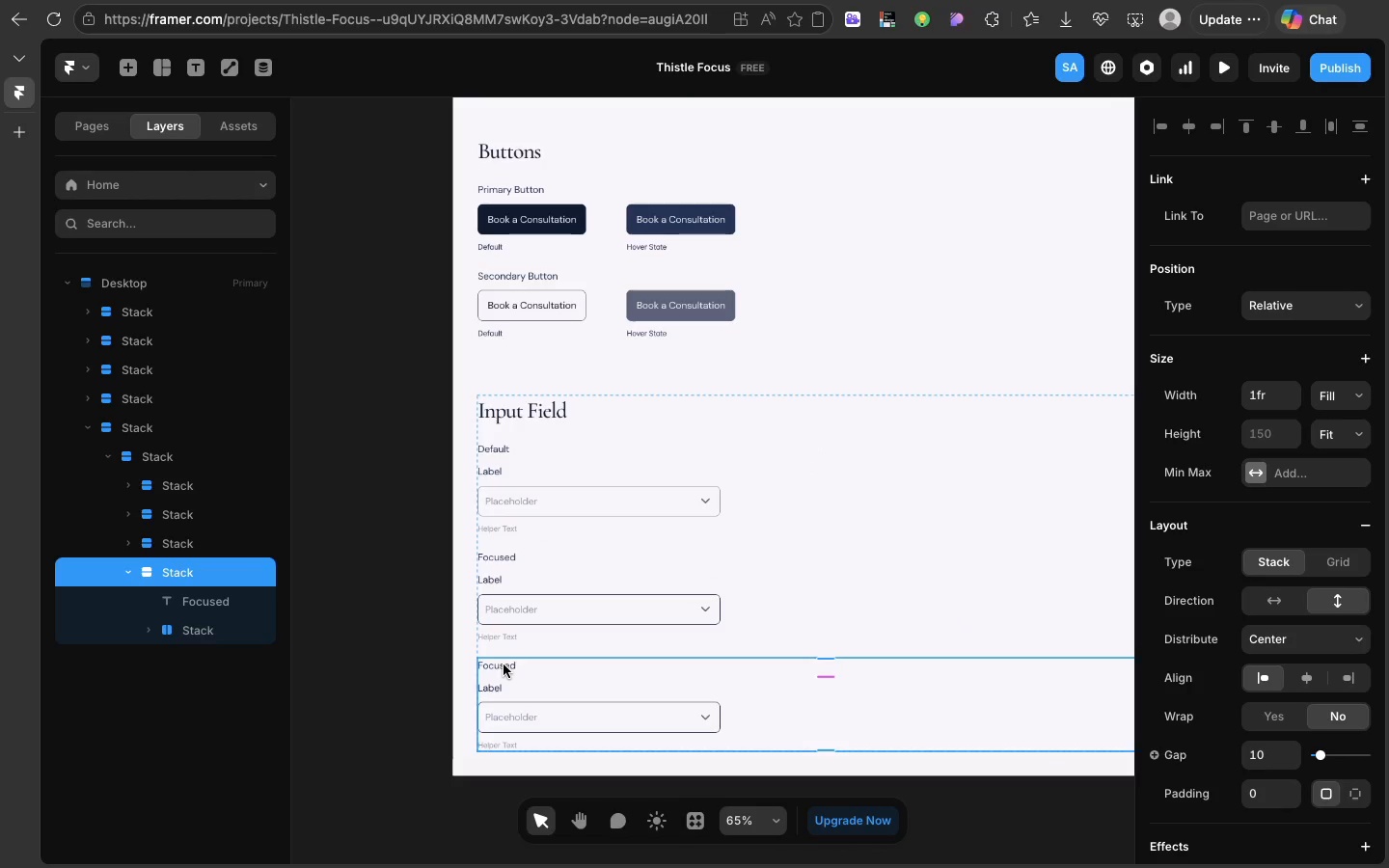 
double_click([504, 665])
 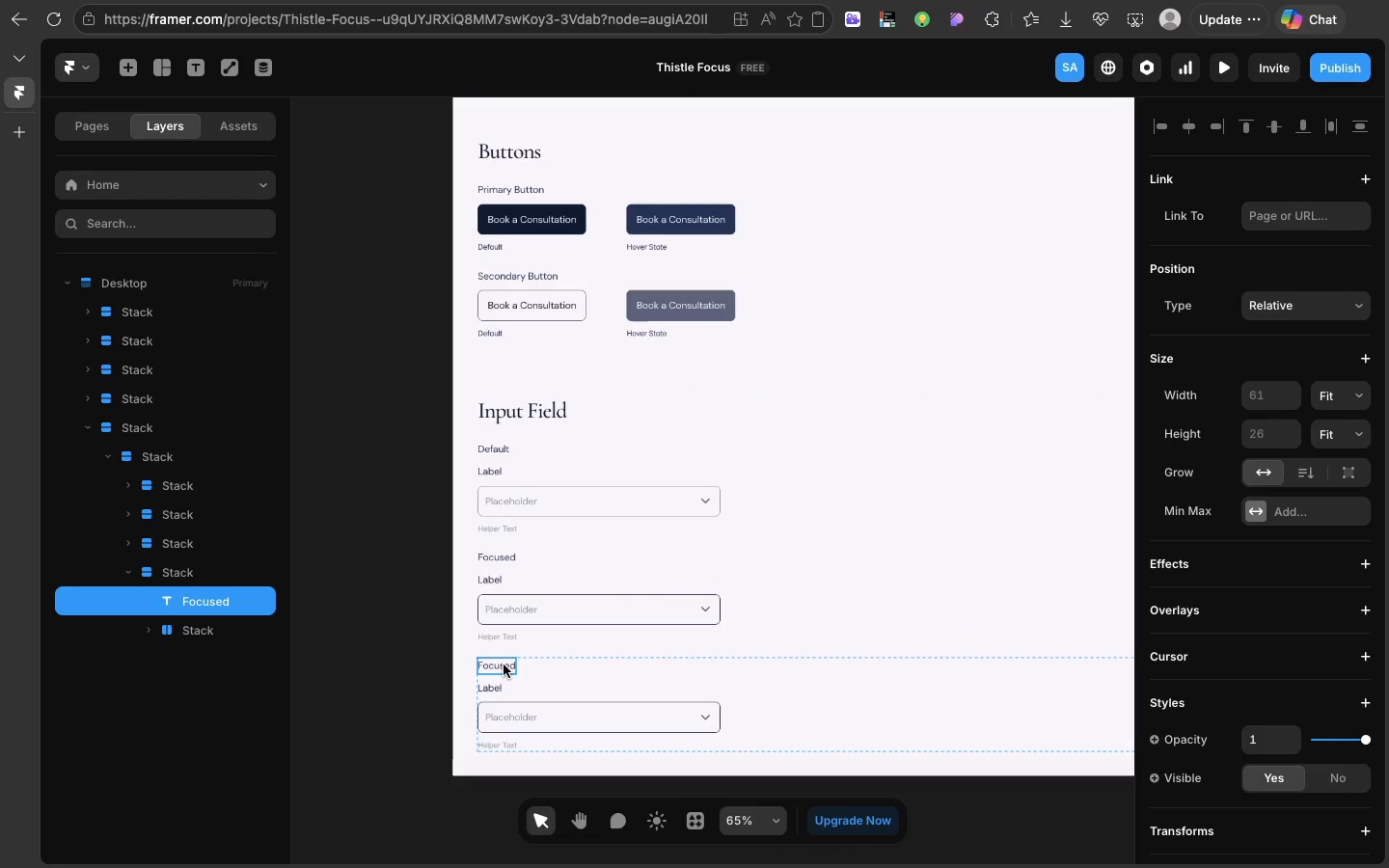 
triple_click([504, 665])
 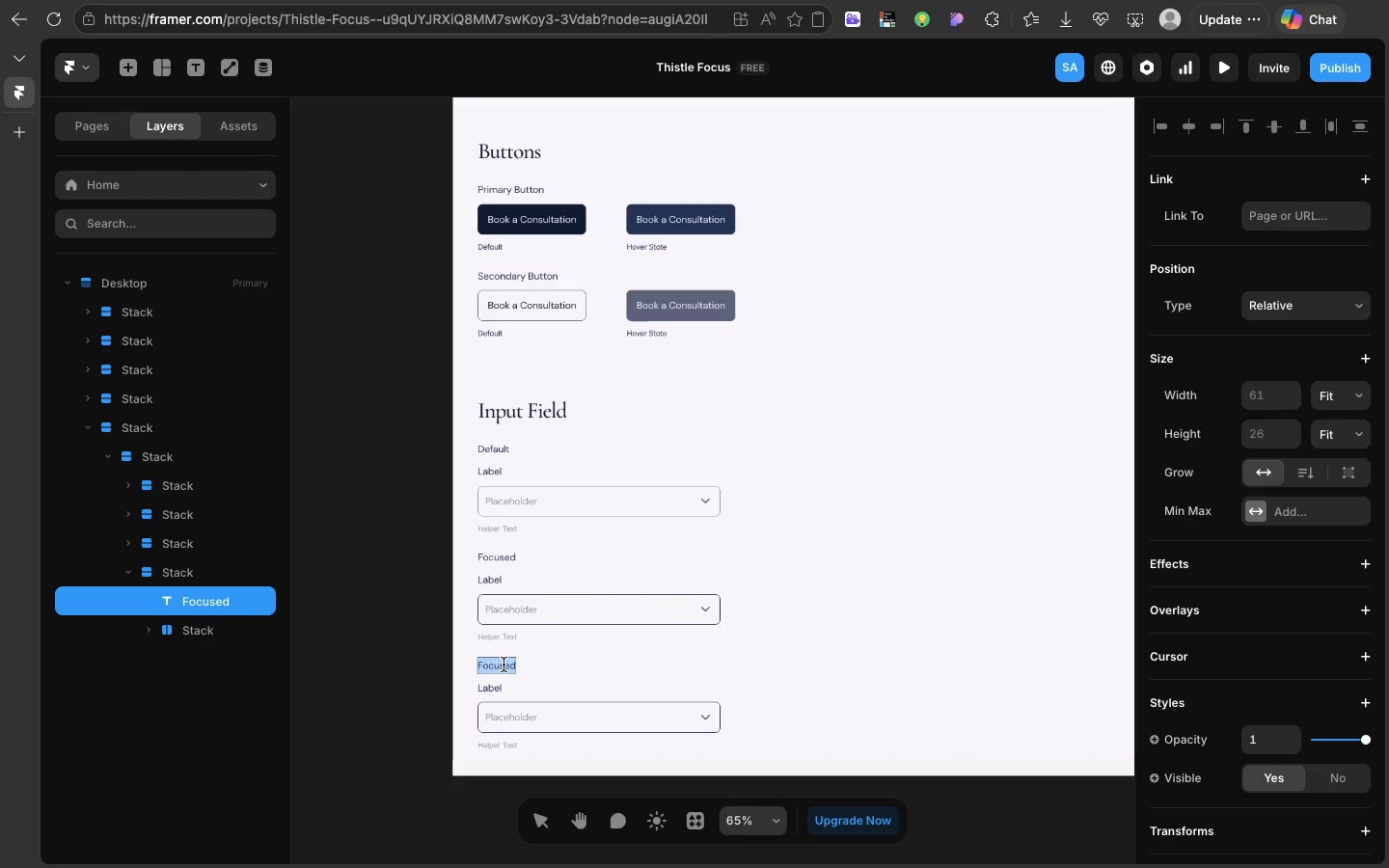 
double_click([504, 665])
 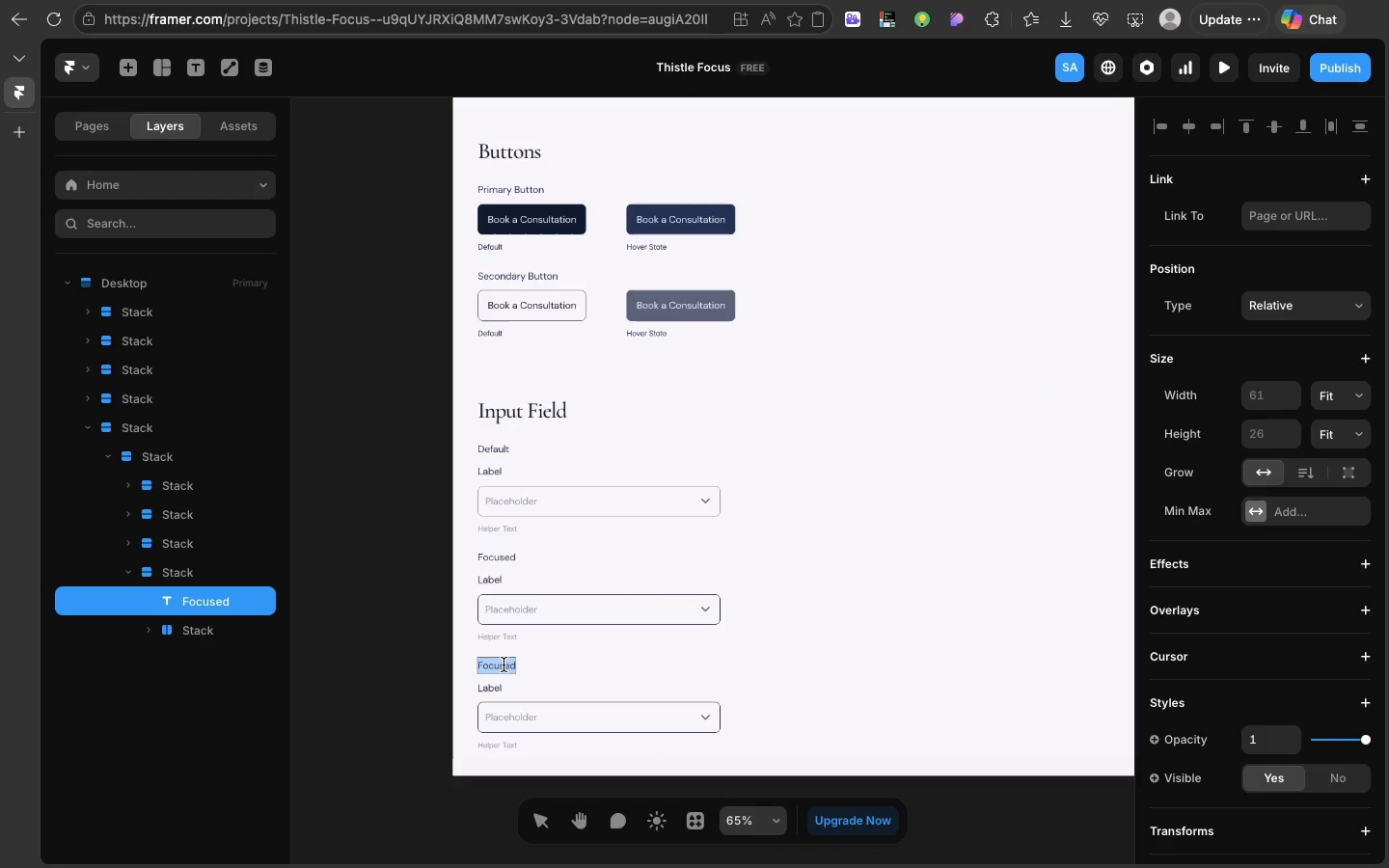 
triple_click([504, 665])
 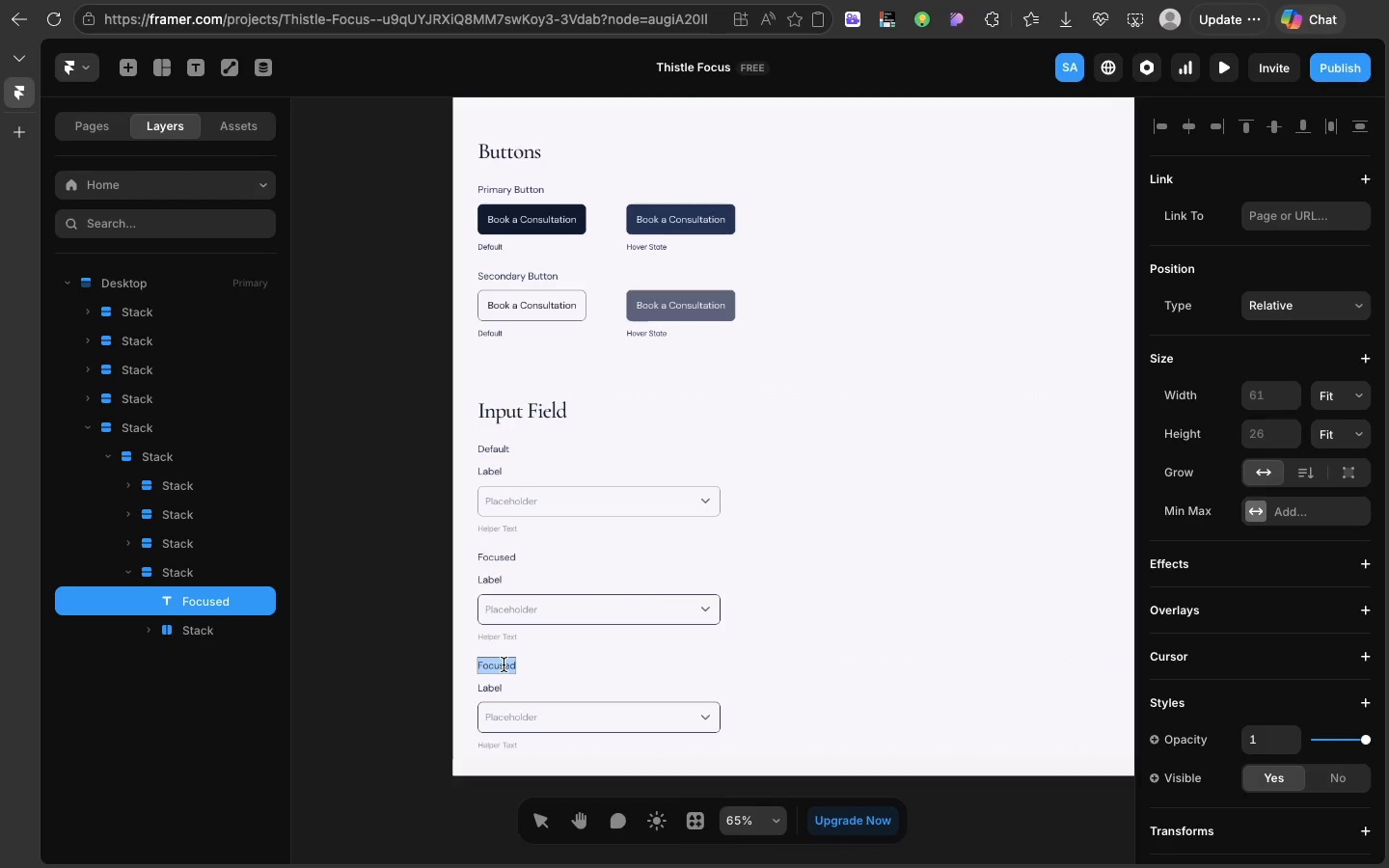 
type(Destructive)
 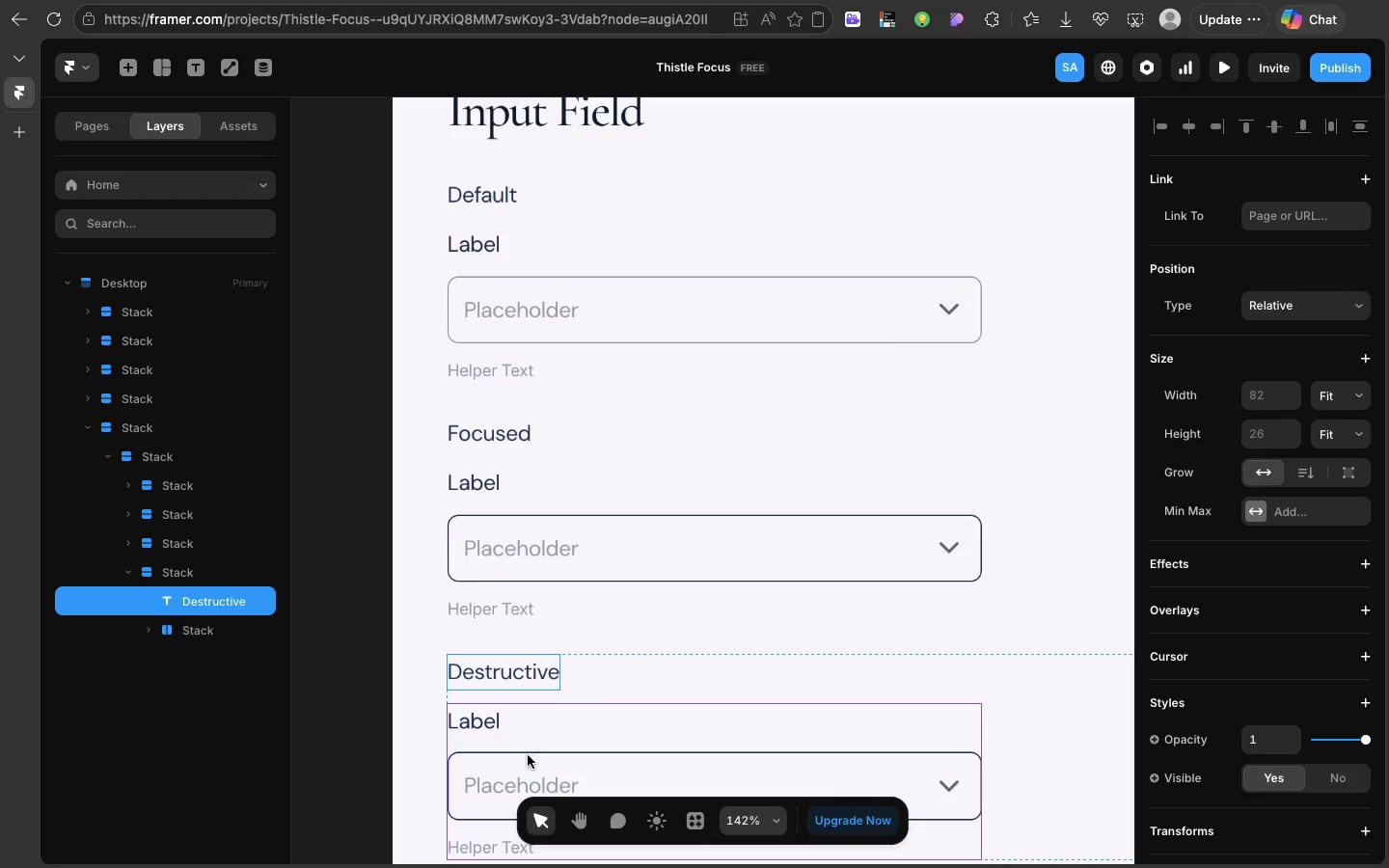 
double_click([528, 755])
 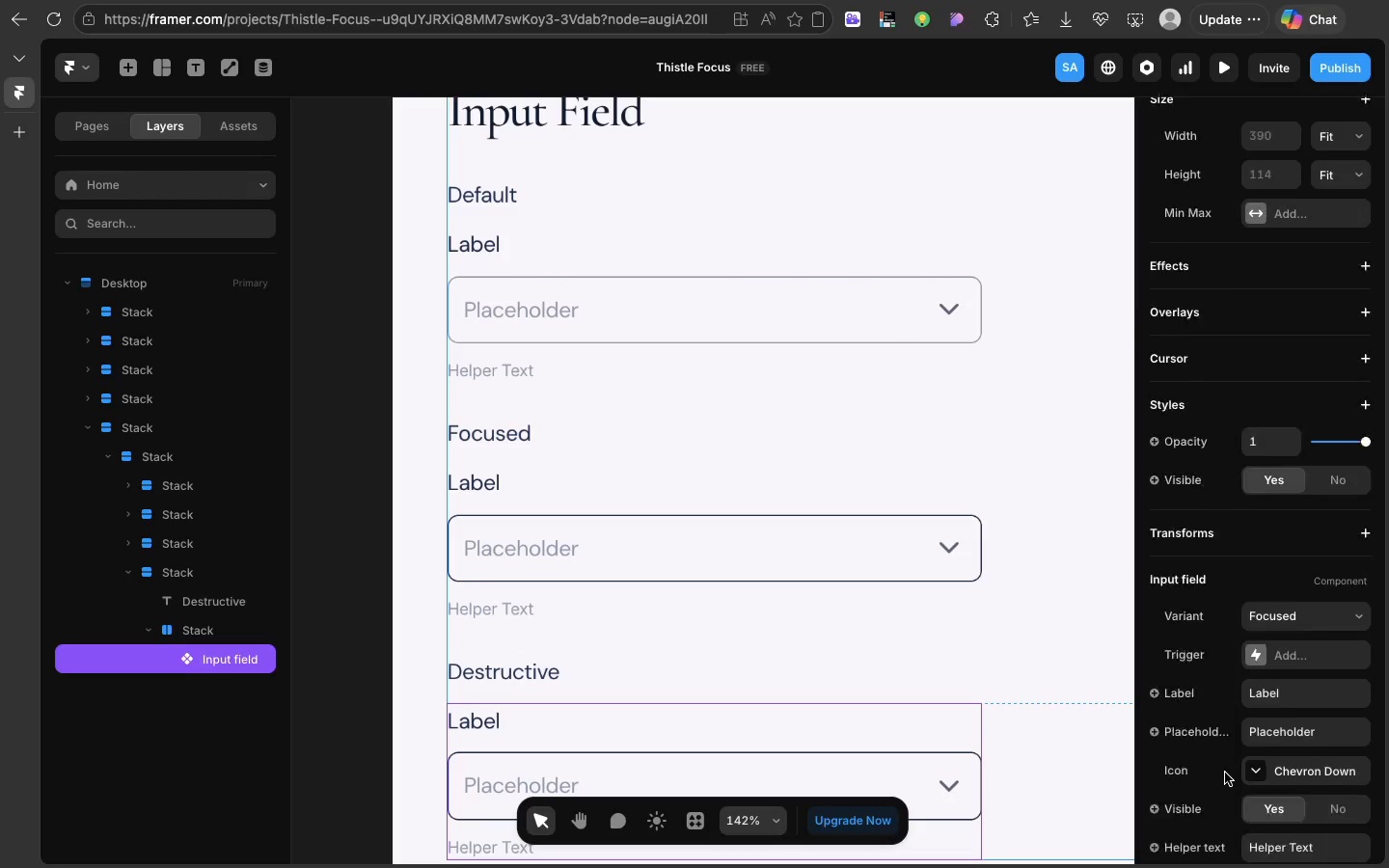 
scroll: coordinate [1225, 773], scroll_direction: down, amount: 33.0
 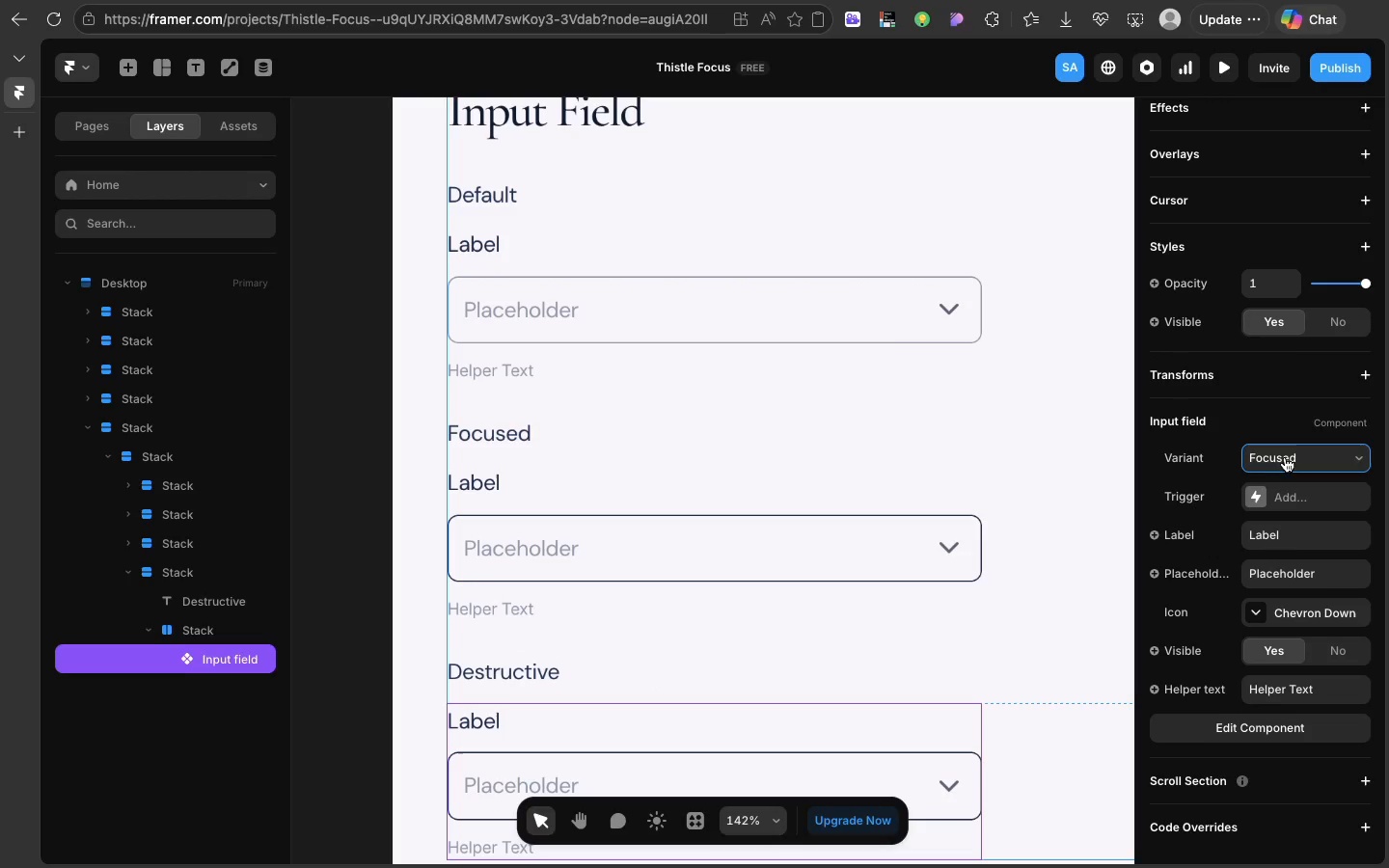 
left_click([1285, 457])
 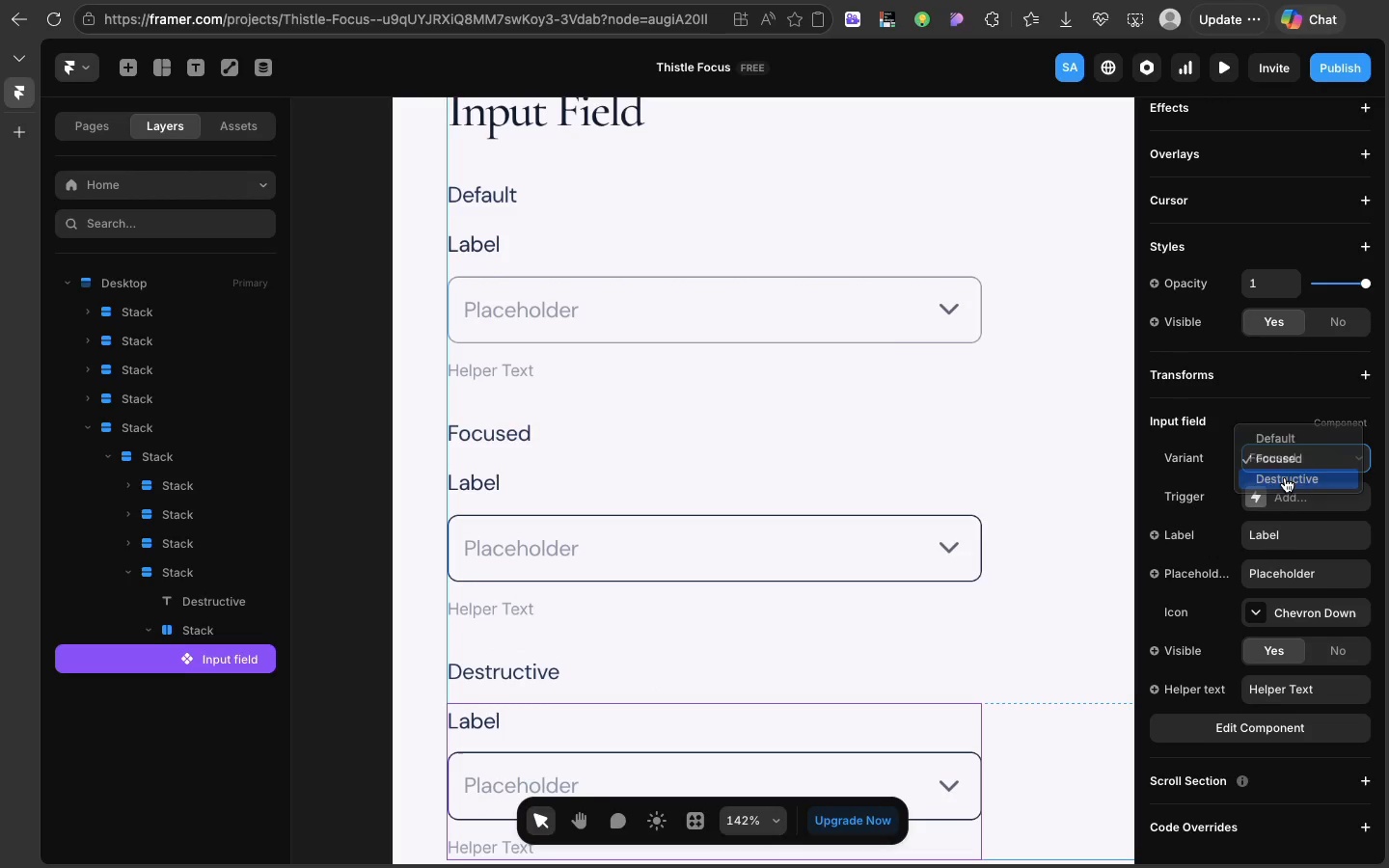 
left_click([1285, 477])
 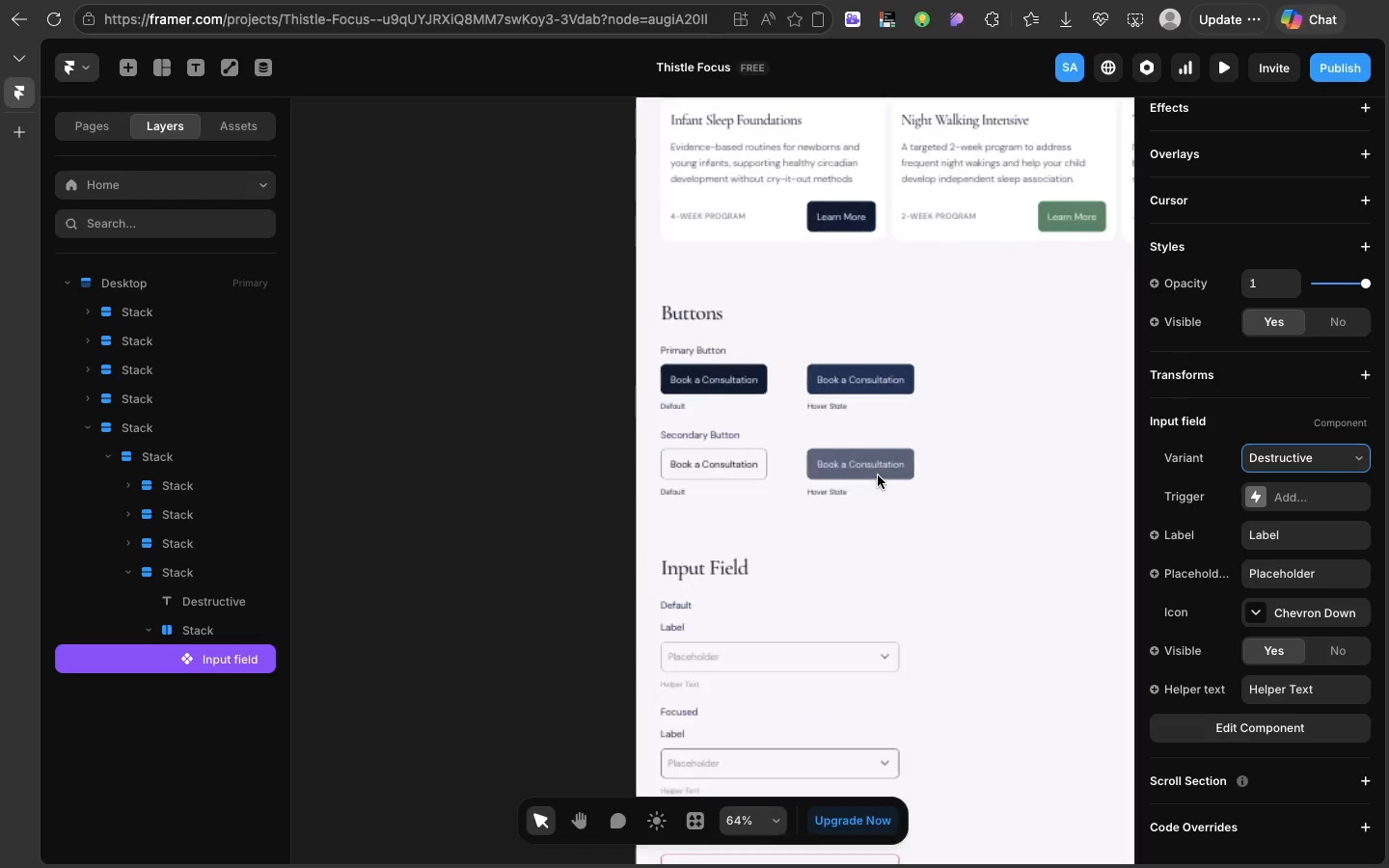 
wait(98.95)
 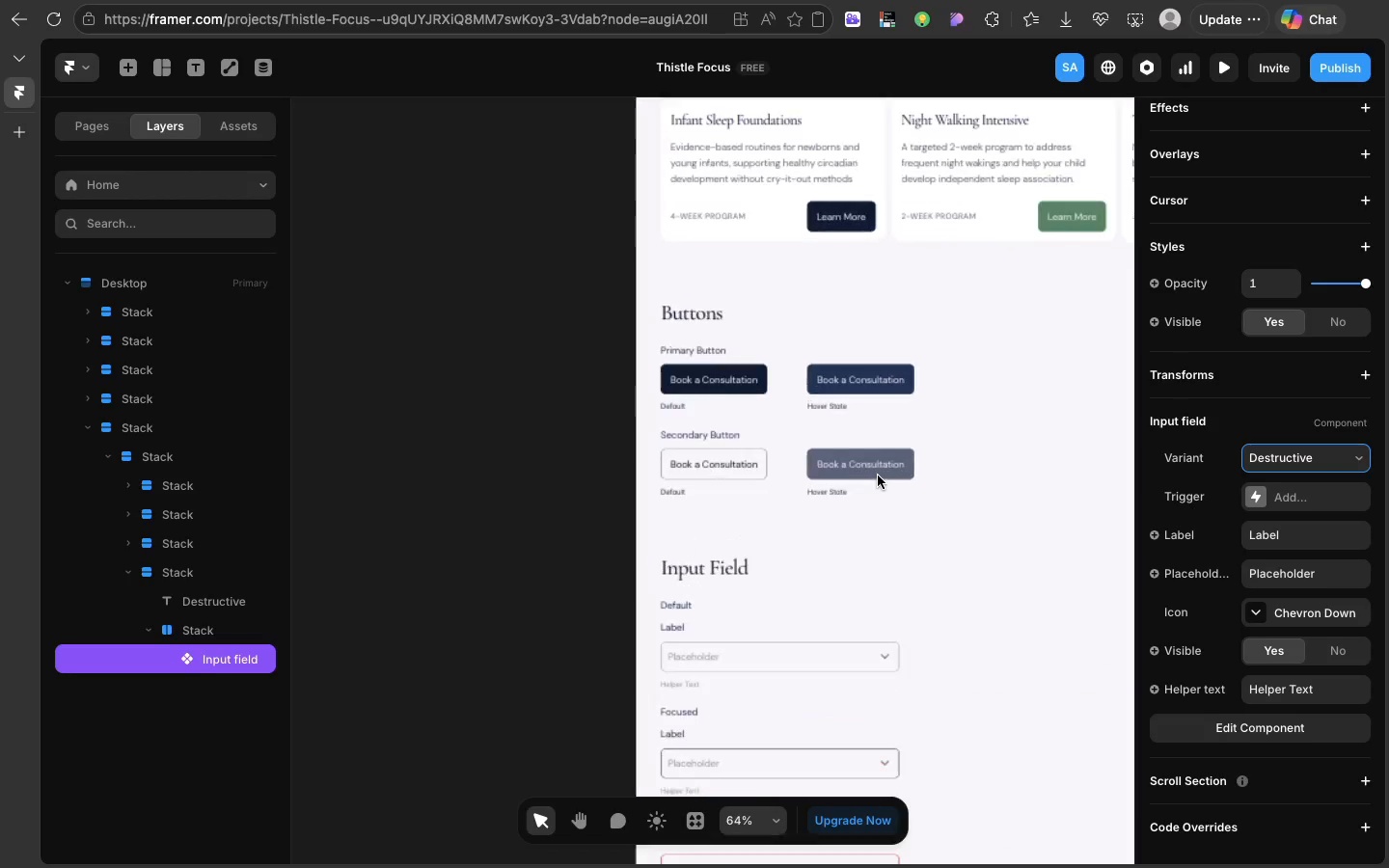 
scroll: coordinate [878, 475], scroll_direction: down, amount: 28.0